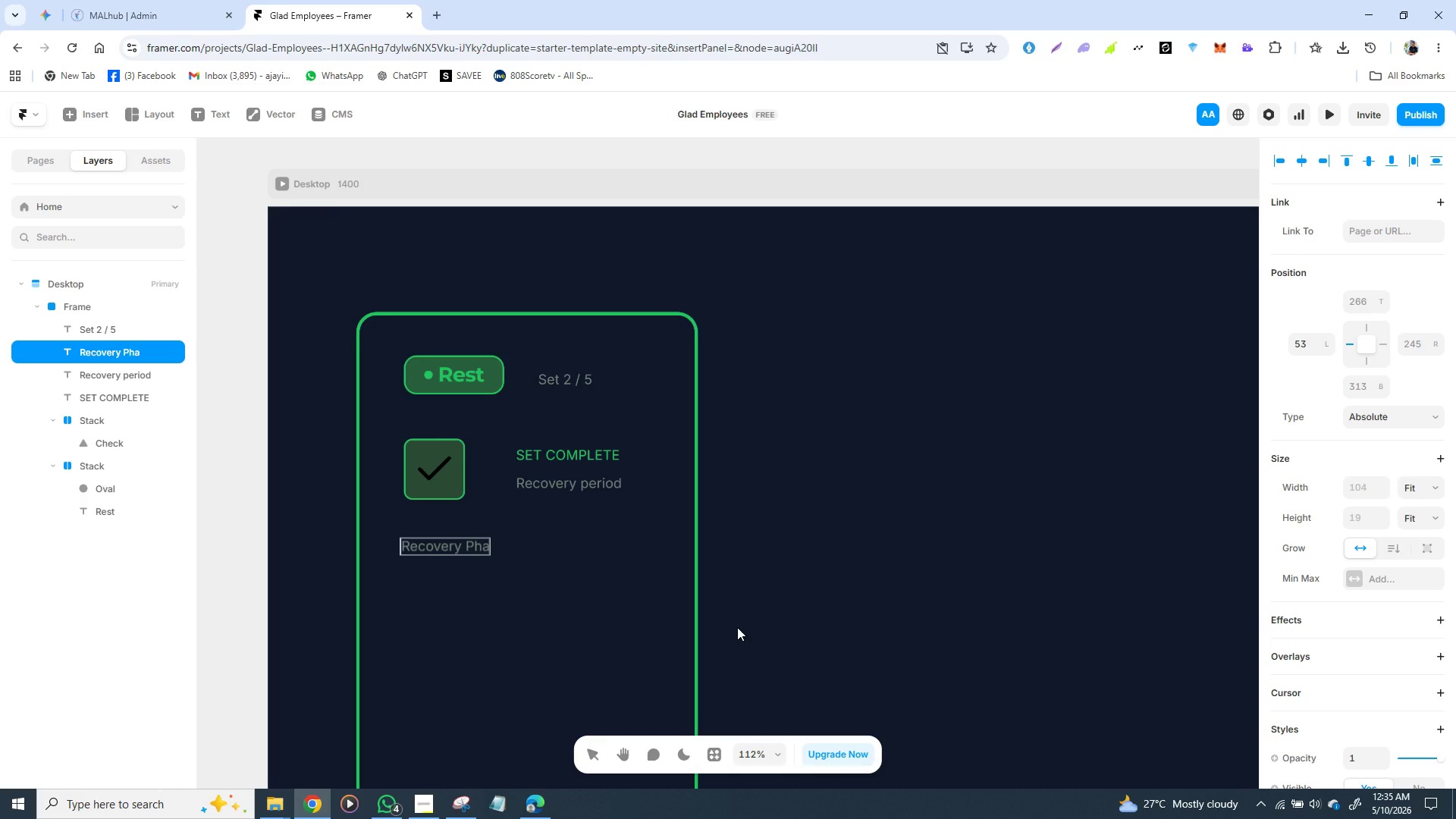 
key(Backspace)
key(Backspace)
key(Backspace)
key(Backspace)
key(Backspace)
key(Backspace)
key(Backspace)
key(Backspace)
key(Backspace)
key(Backspace)
key(Backspace)
type(ECOVERY PHASE)
 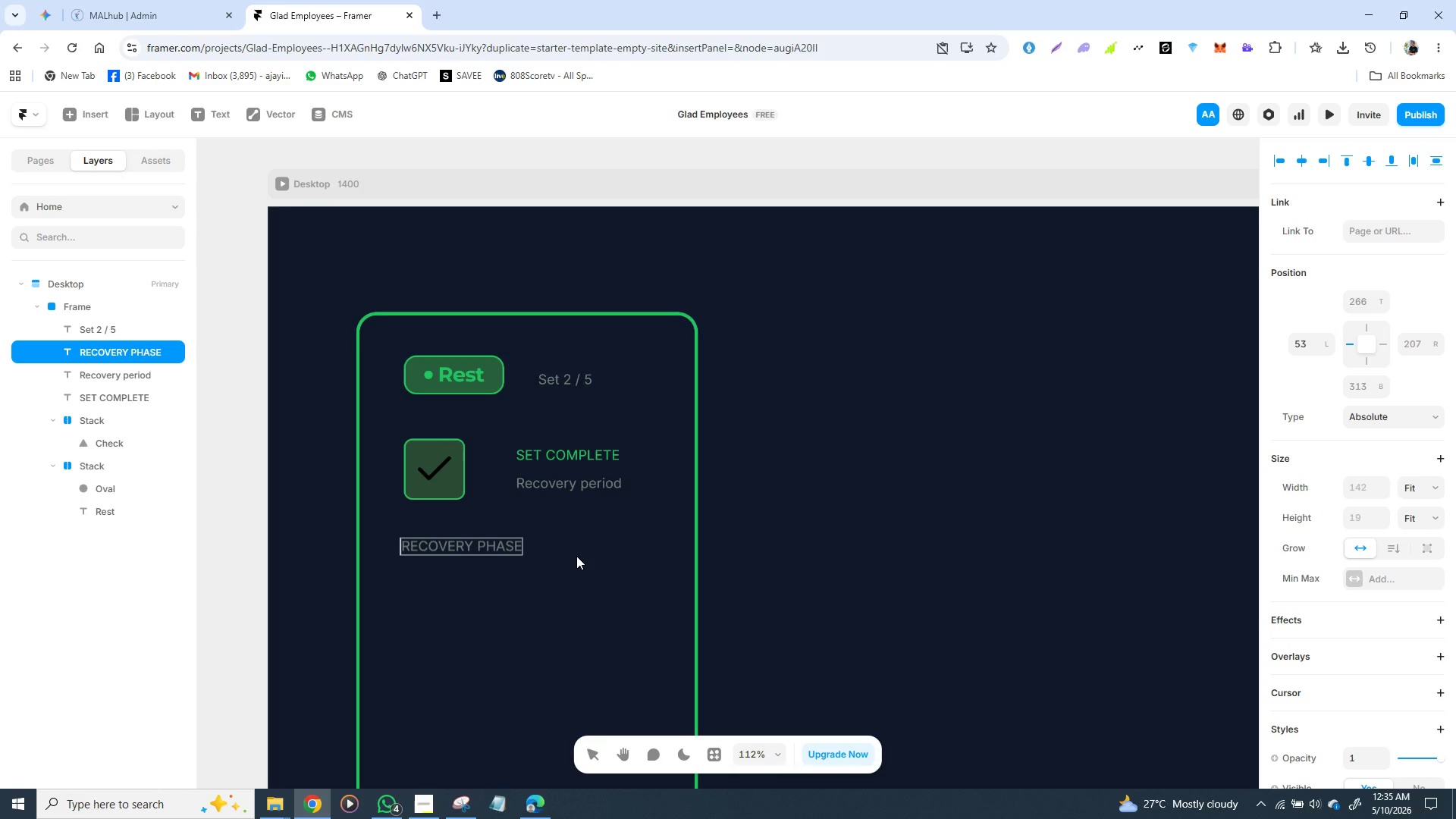 
wait(16.3)
 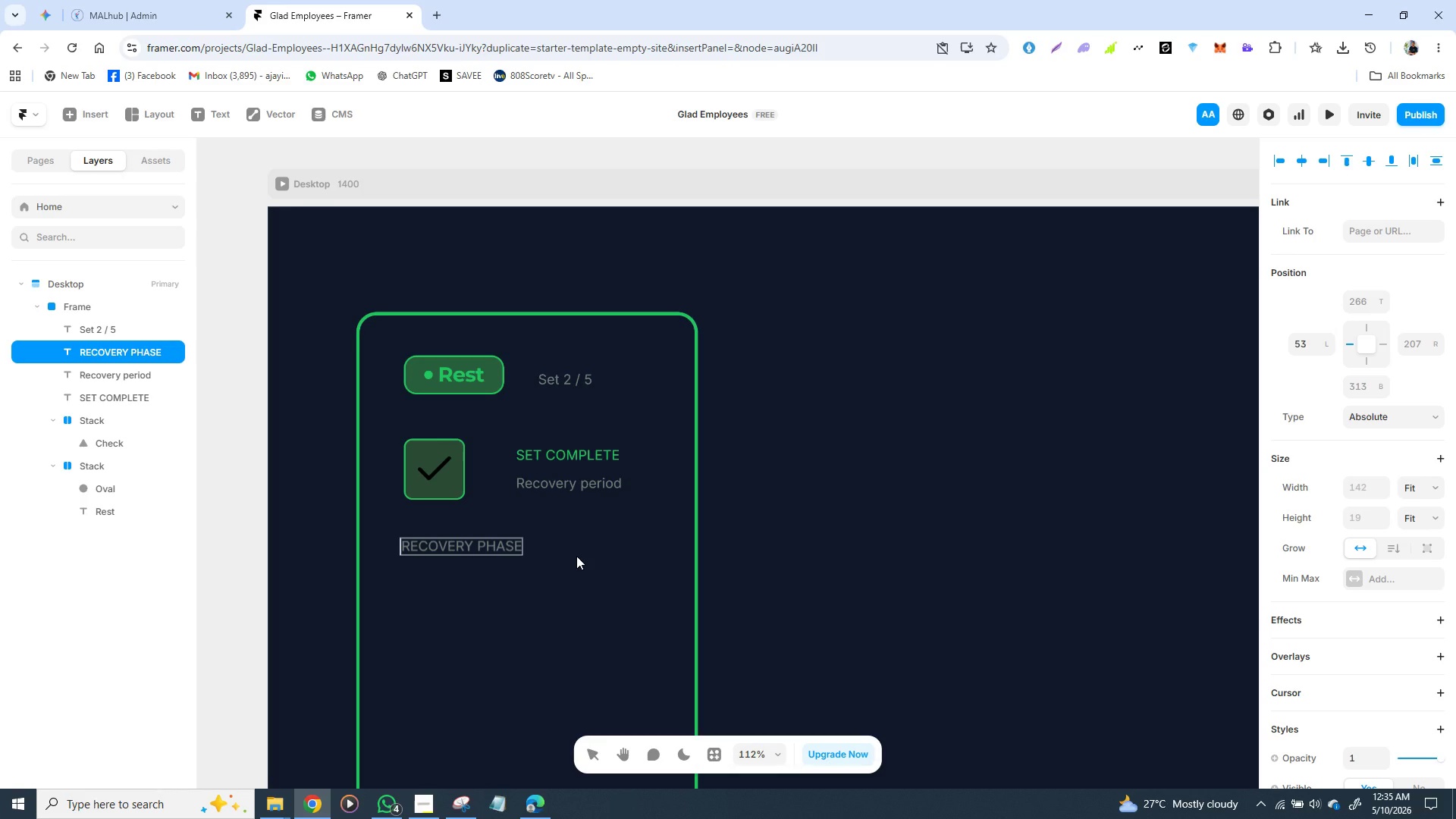 
left_click([501, 549])
 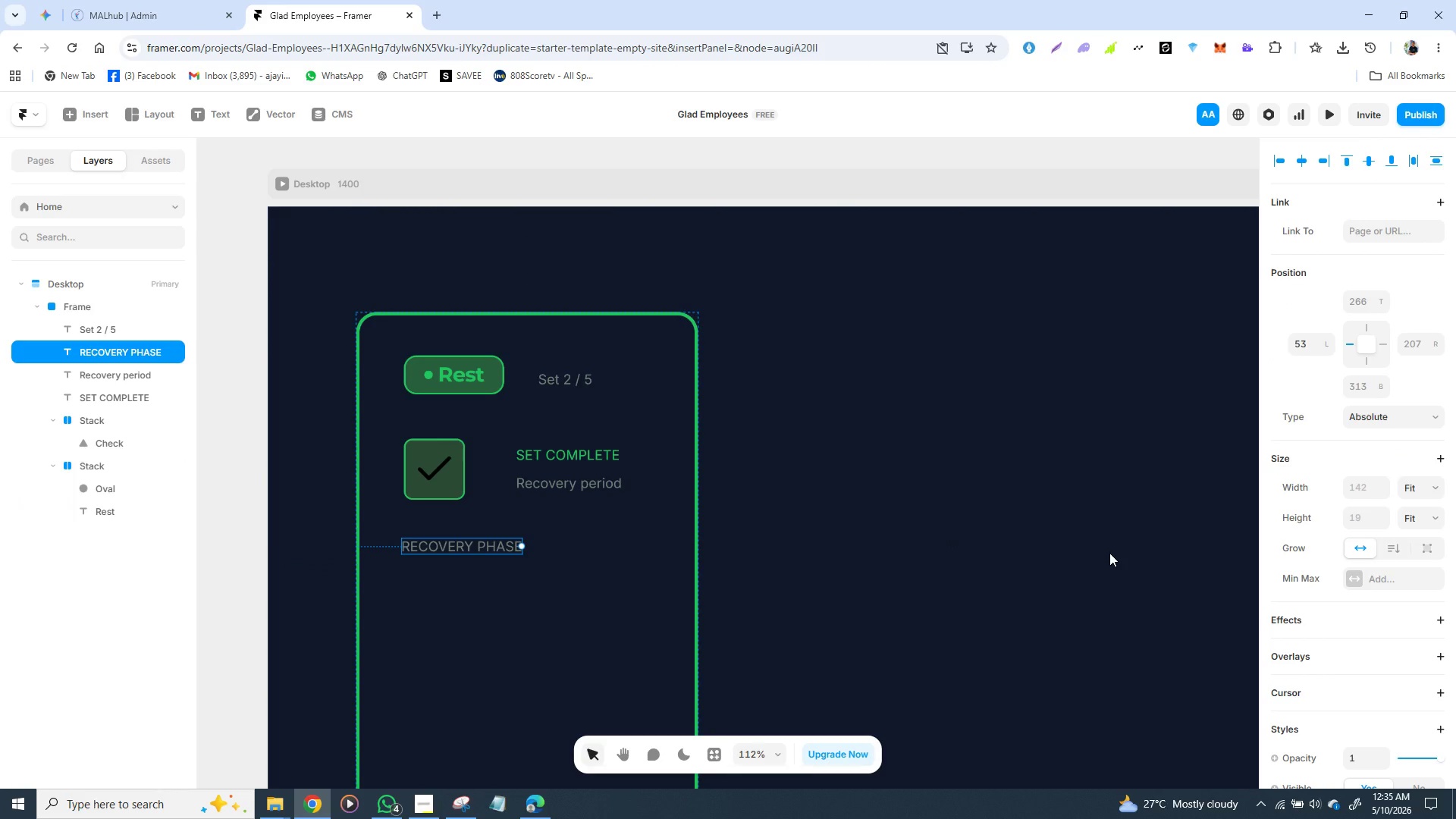 
wait(7.28)
 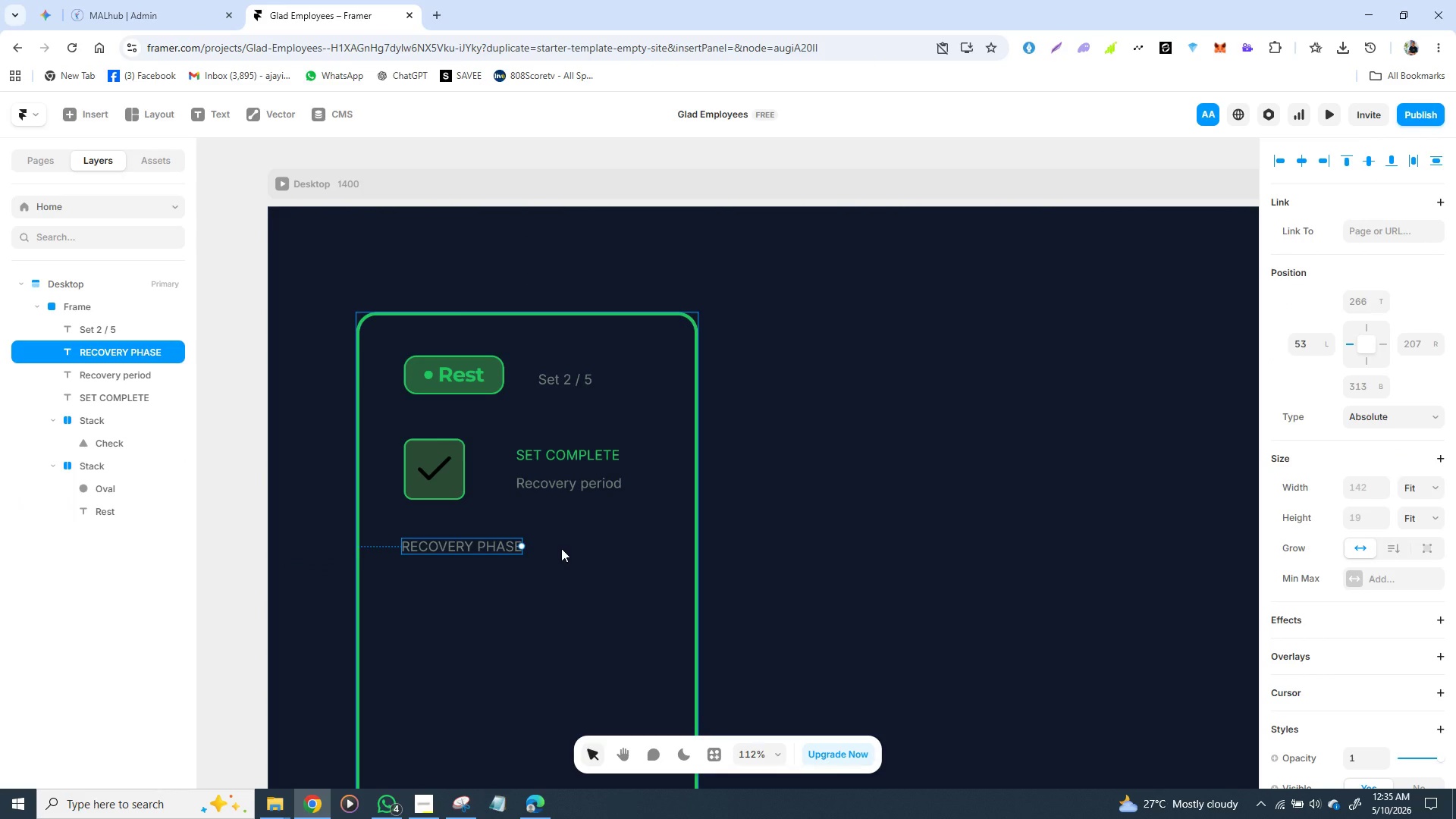 
scroll: coordinate [1320, 544], scroll_direction: down, amount: 2.0
 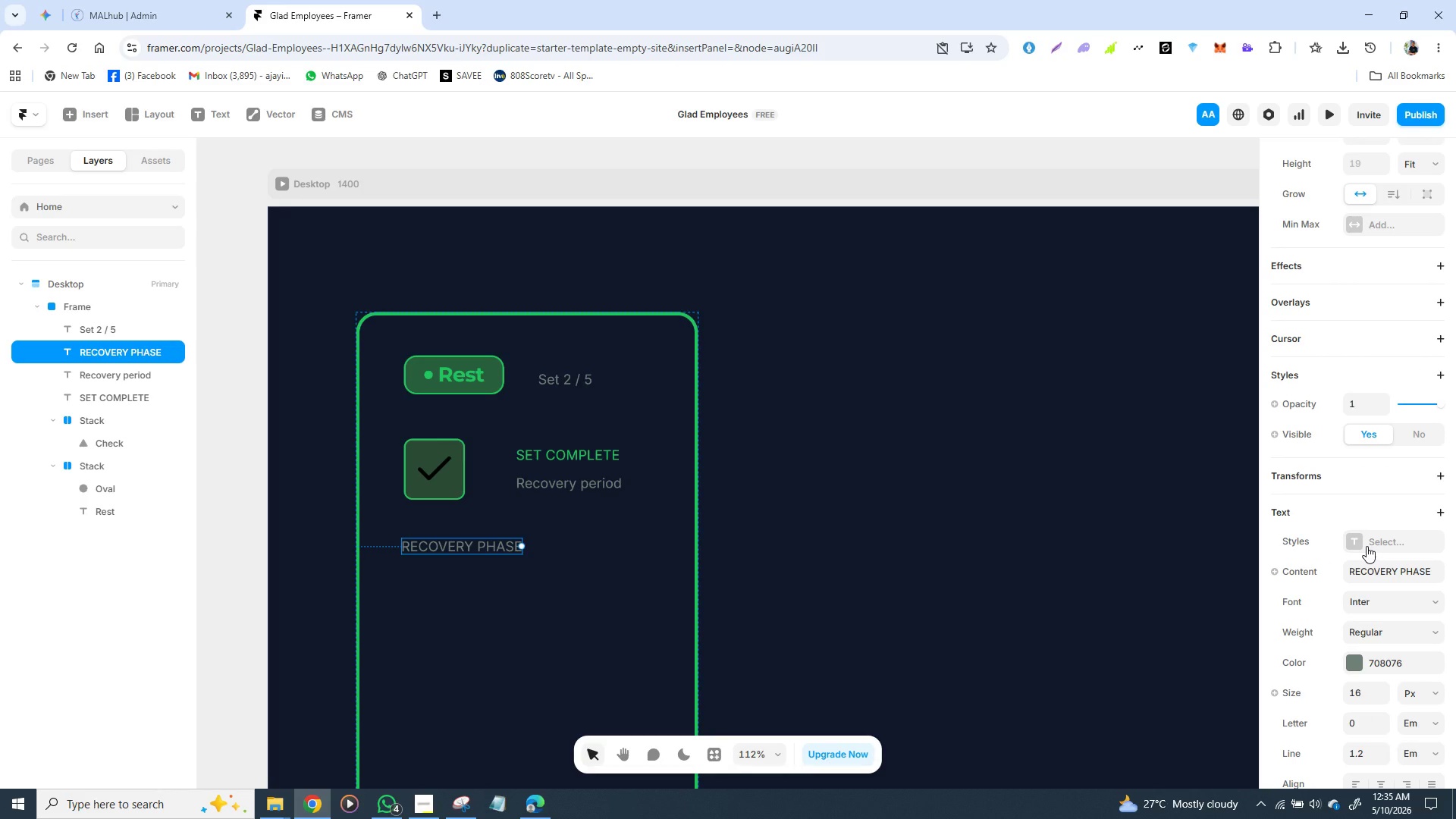 
left_click([1357, 541])
 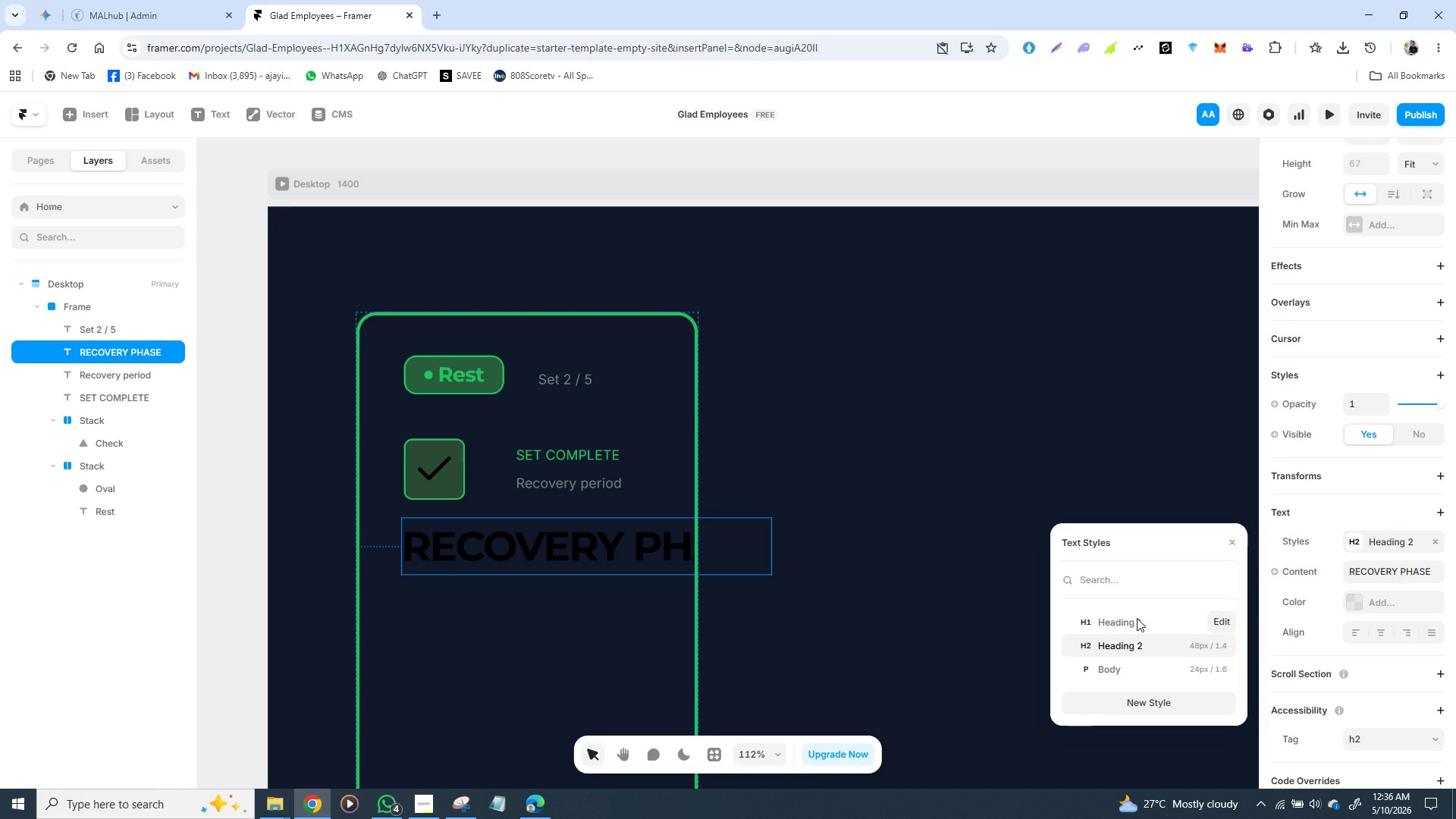 
wait(5.62)
 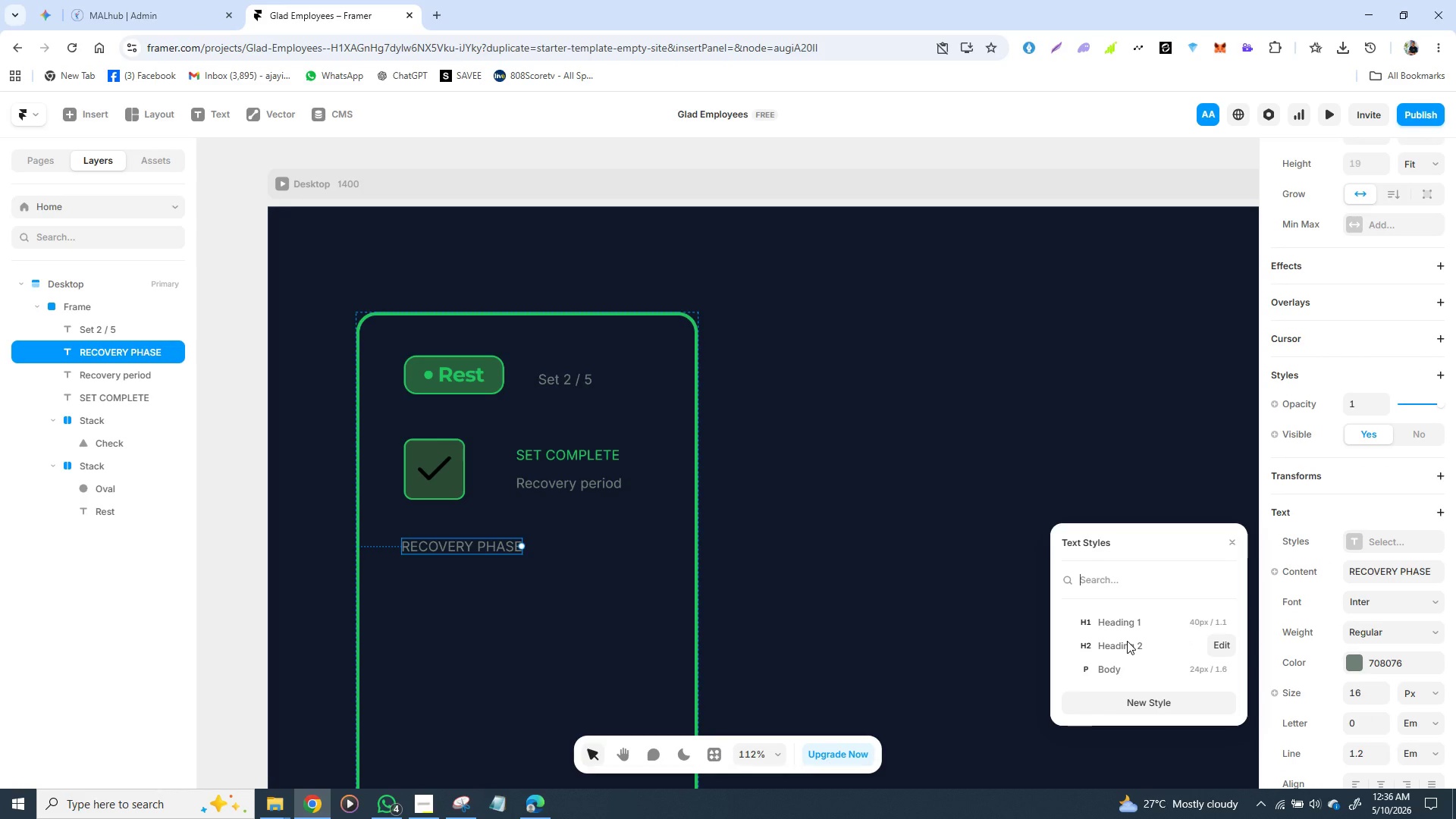 
left_click([1122, 671])
 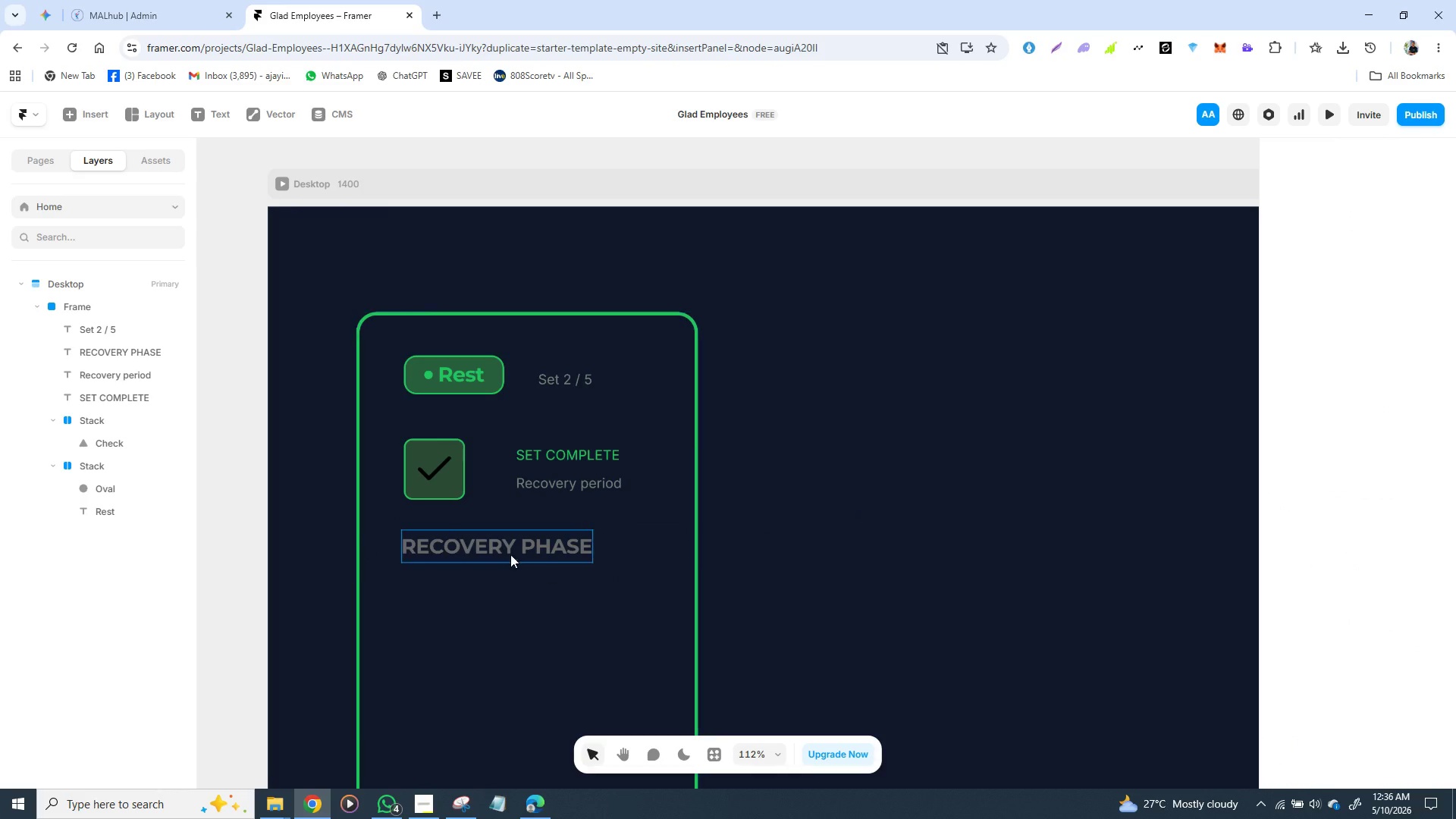 
wait(5.92)
 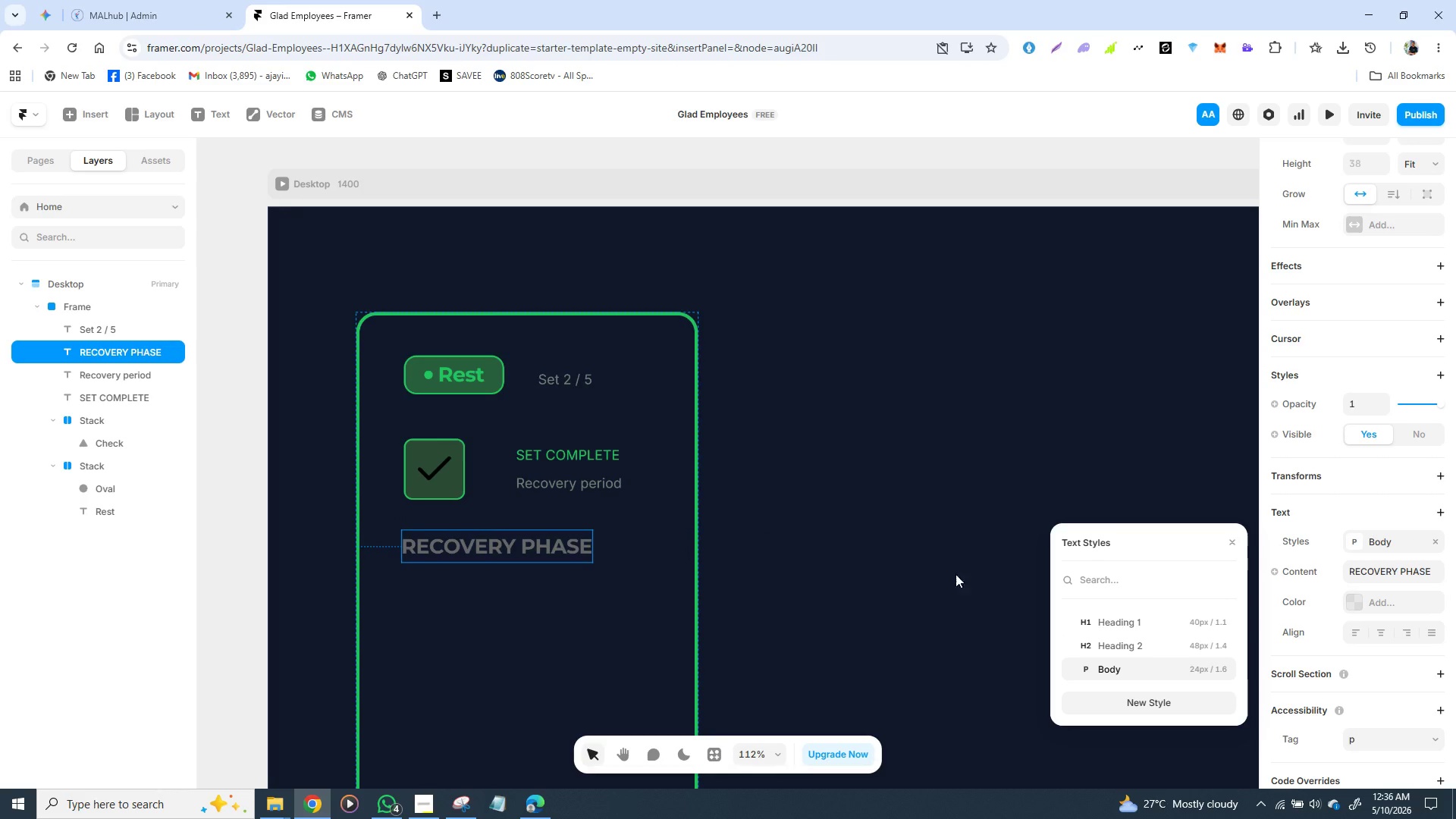 
left_click_drag(start_coordinate=[480, 541], to_coordinate=[485, 532])
 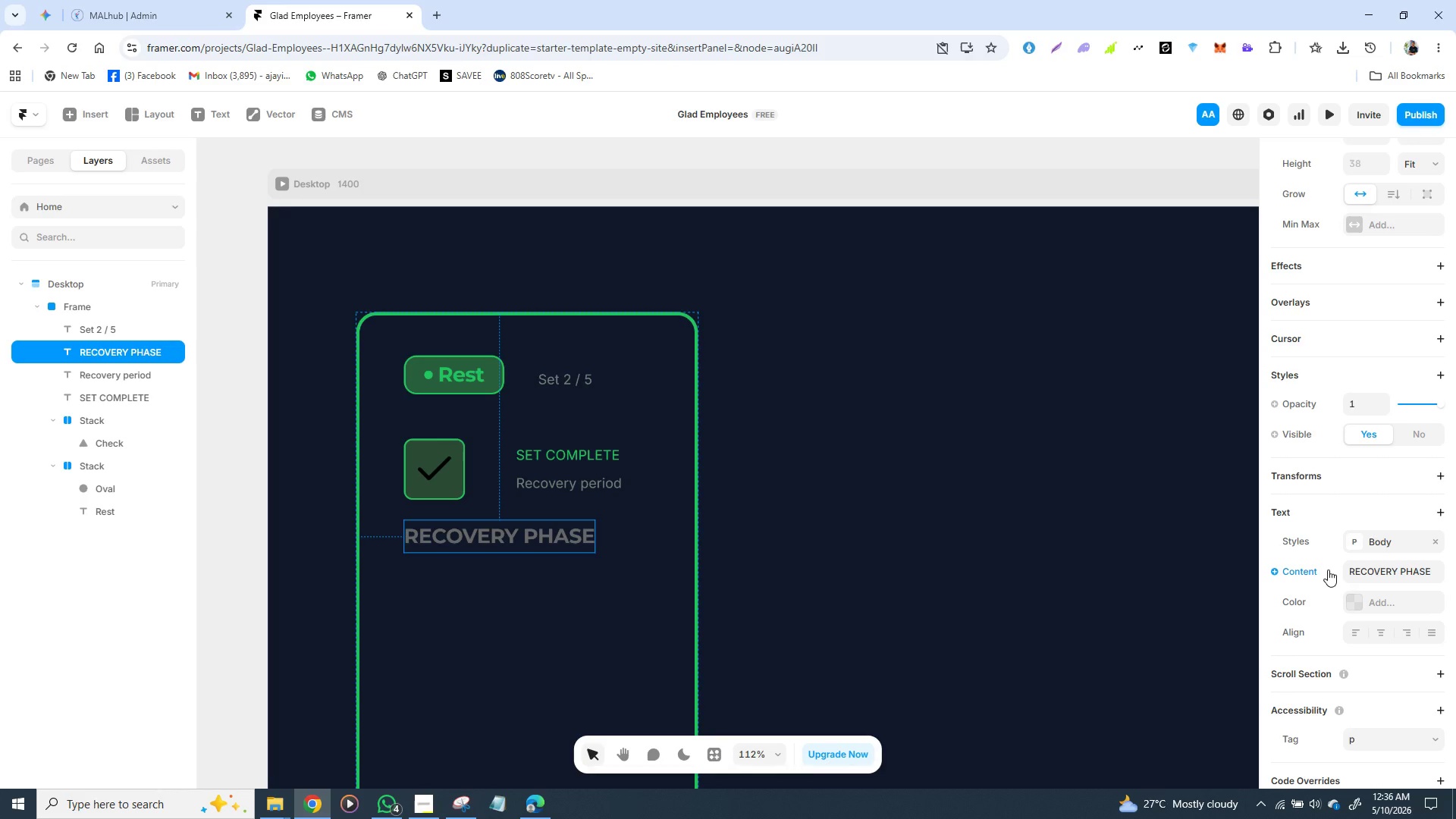 
scroll: coordinate [1335, 570], scroll_direction: down, amount: 1.0
 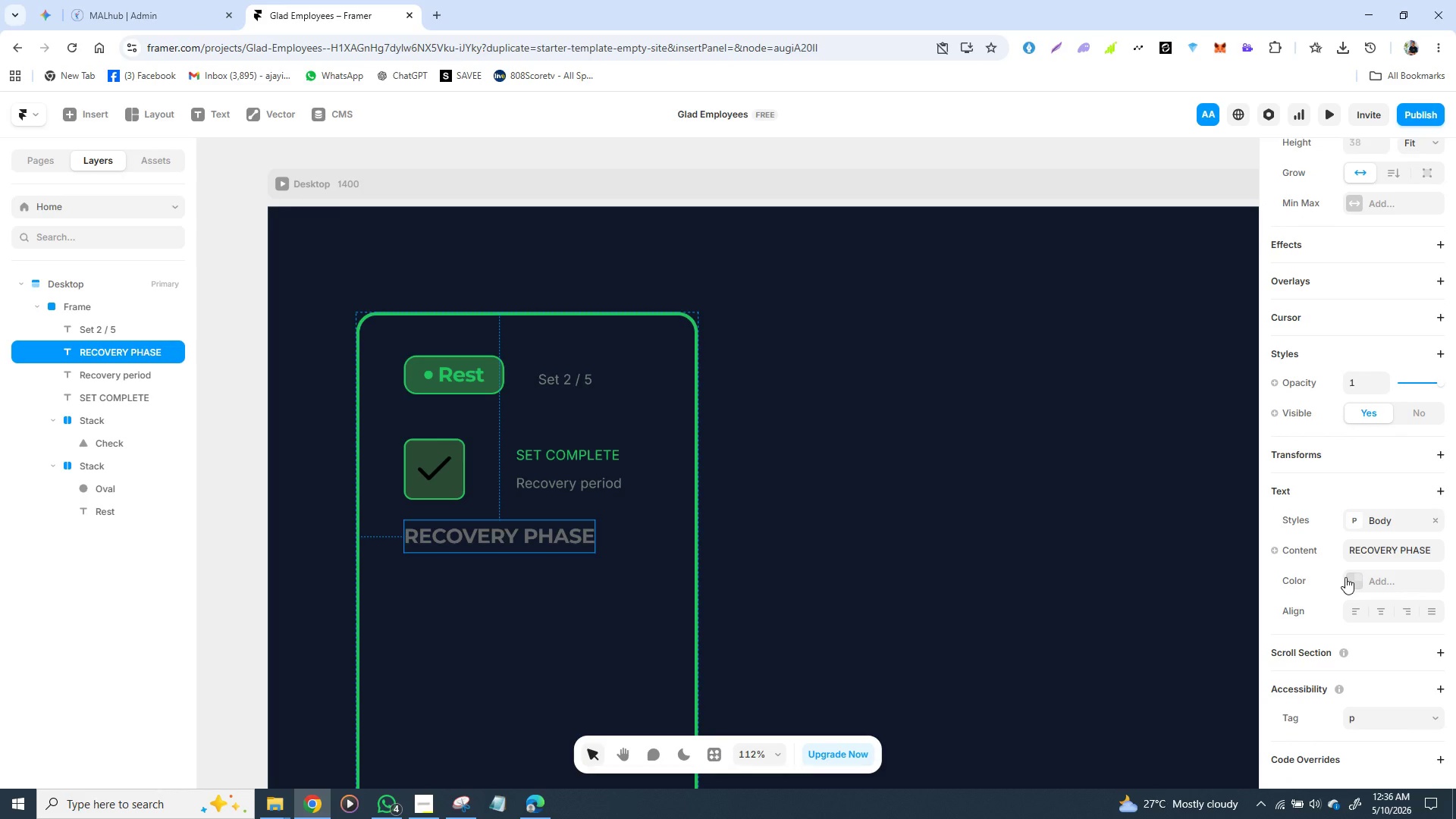 
left_click([1350, 577])
 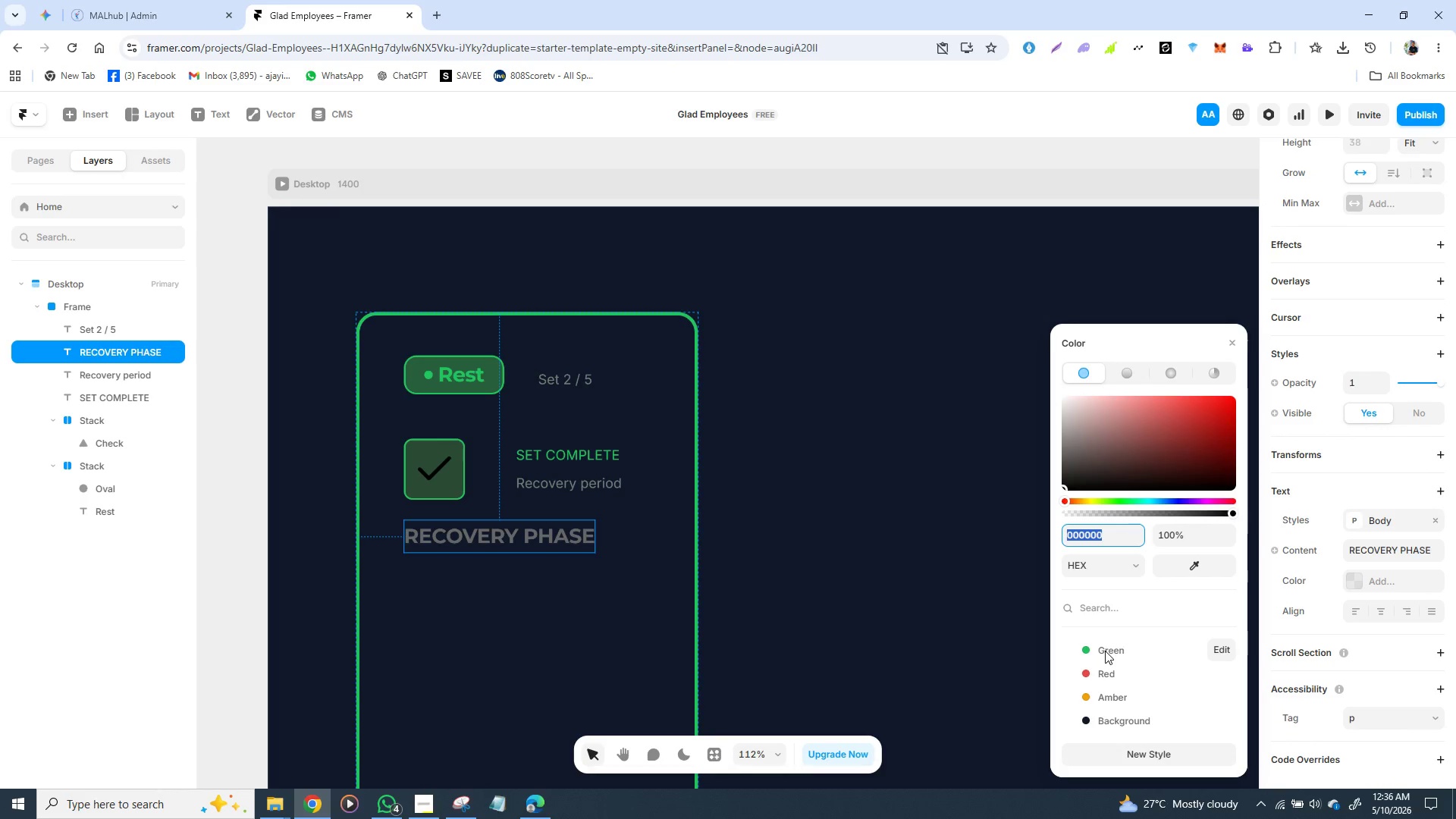 
left_click([1089, 651])
 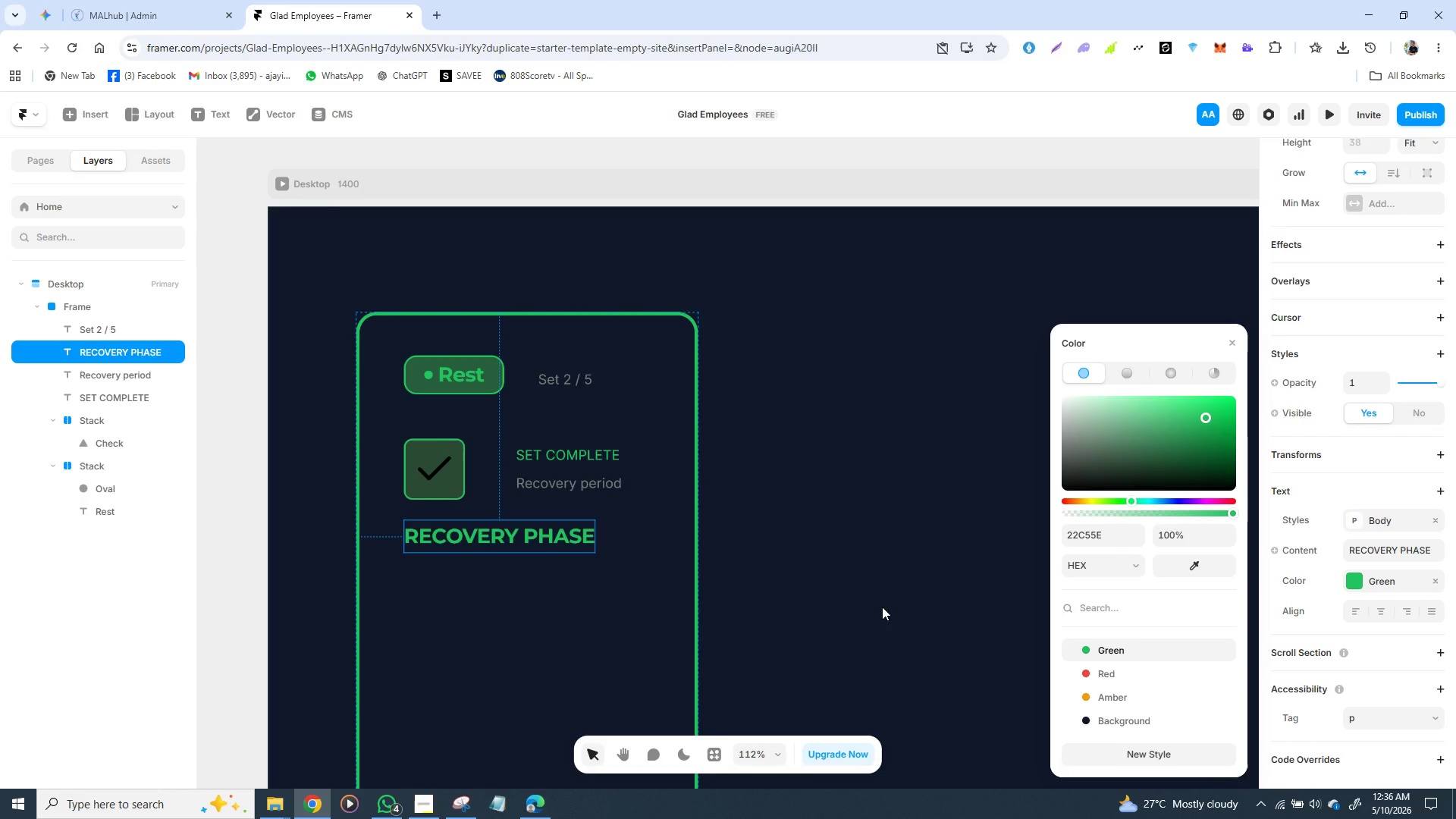 
left_click([878, 607])
 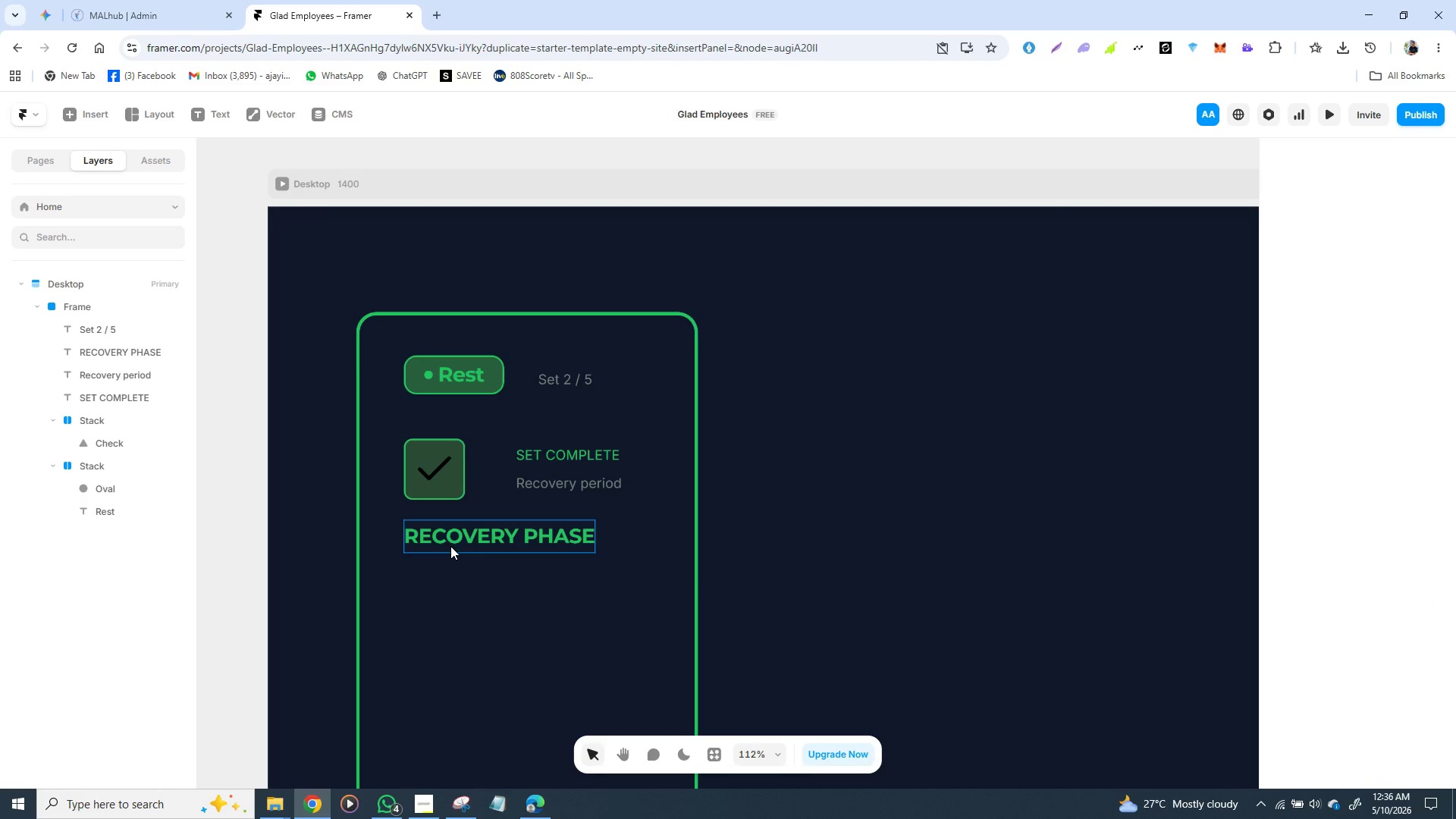 
wait(6.47)
 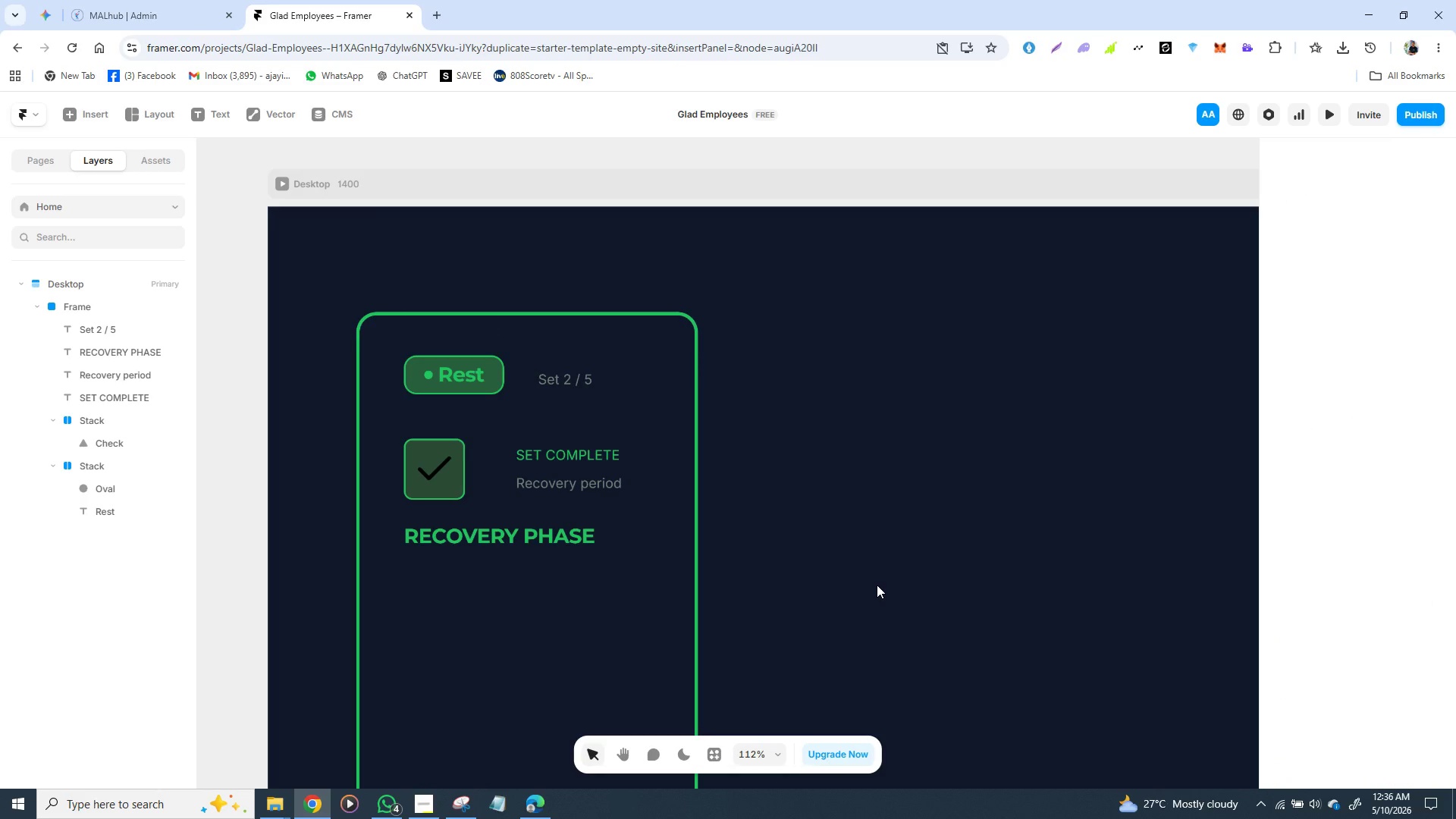 
key(Control+D)
 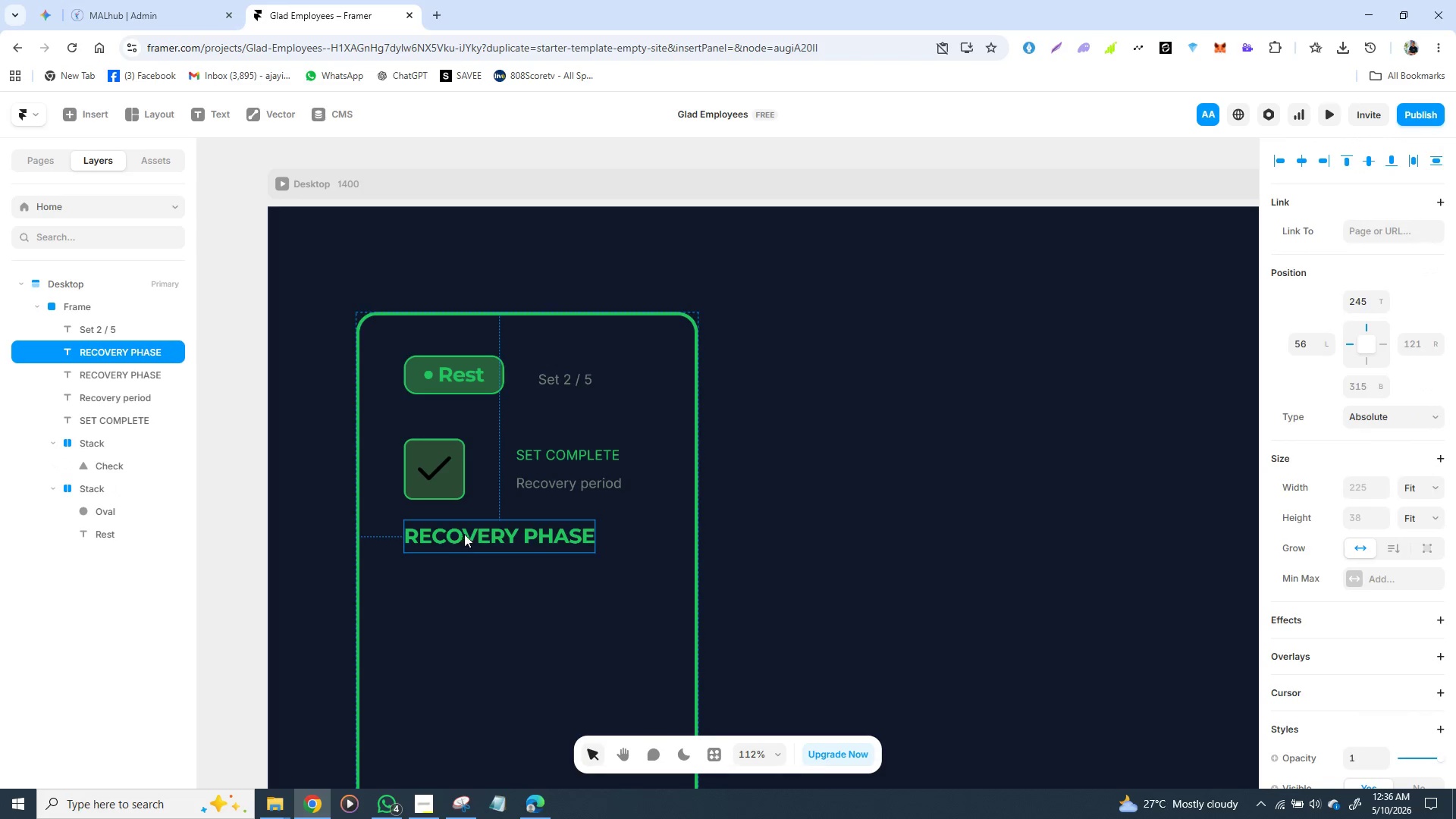 
left_click_drag(start_coordinate=[464, 534], to_coordinate=[460, 588])
 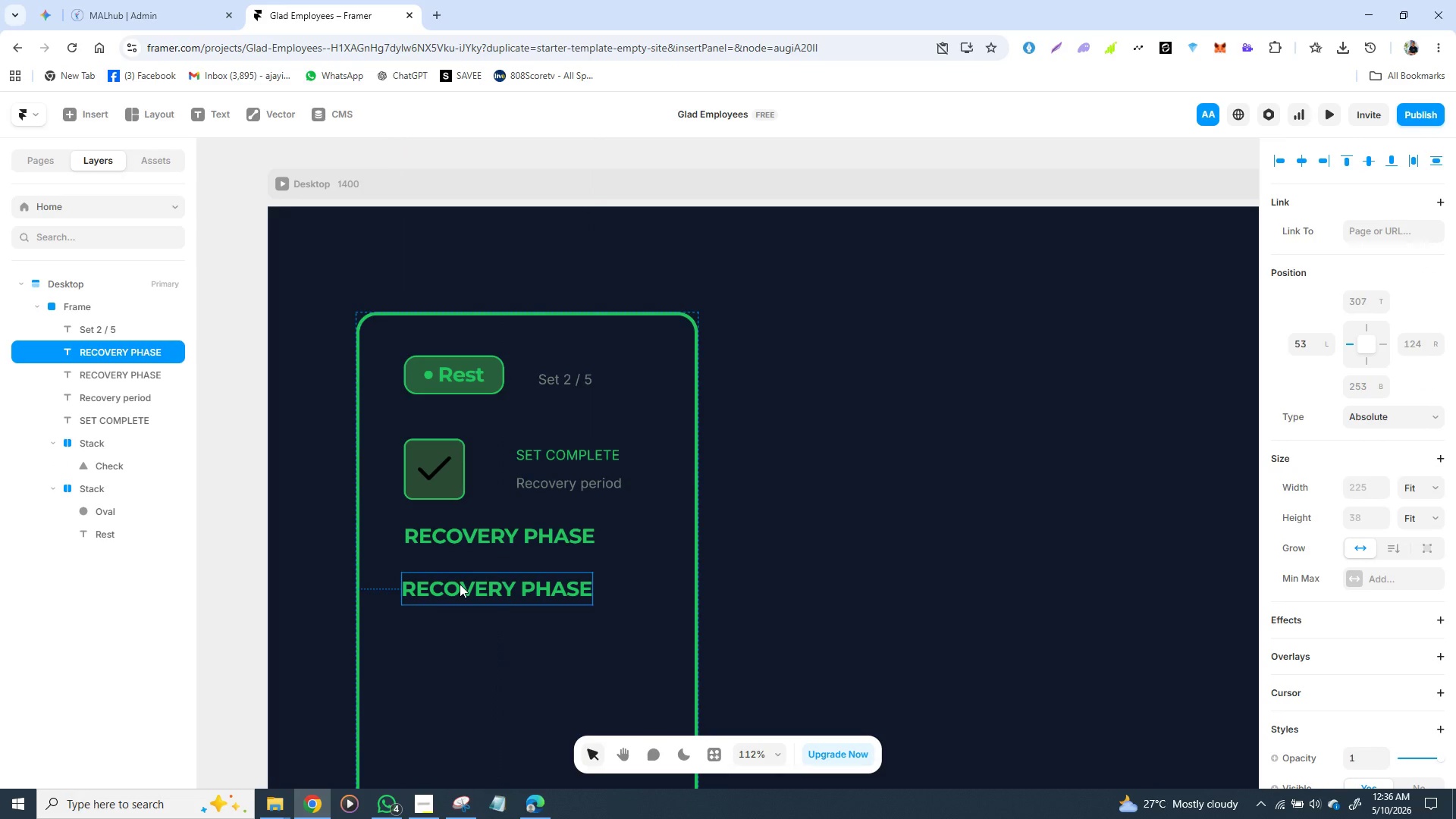 
double_click([463, 585])
 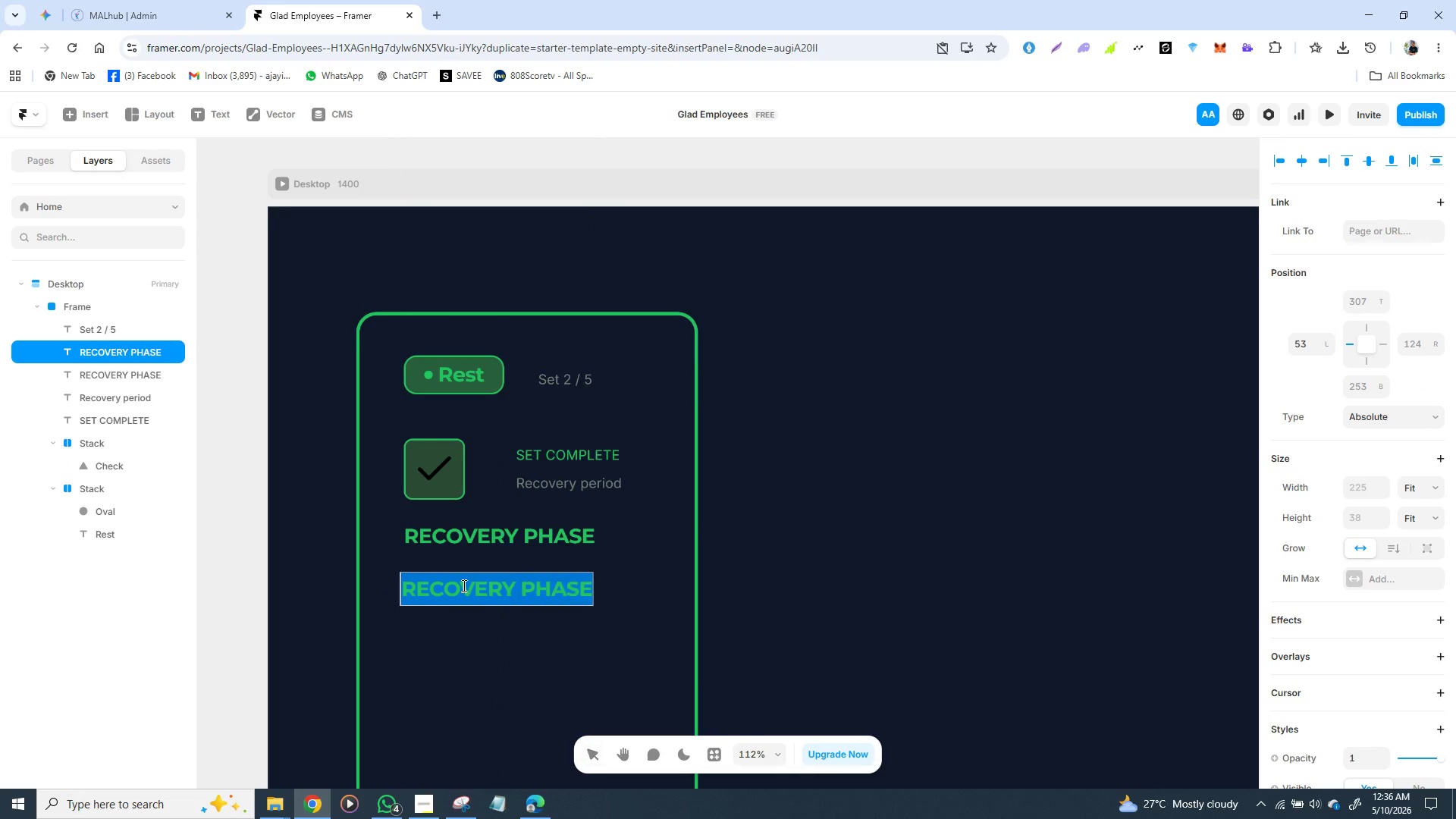 
triple_click([463, 585])
 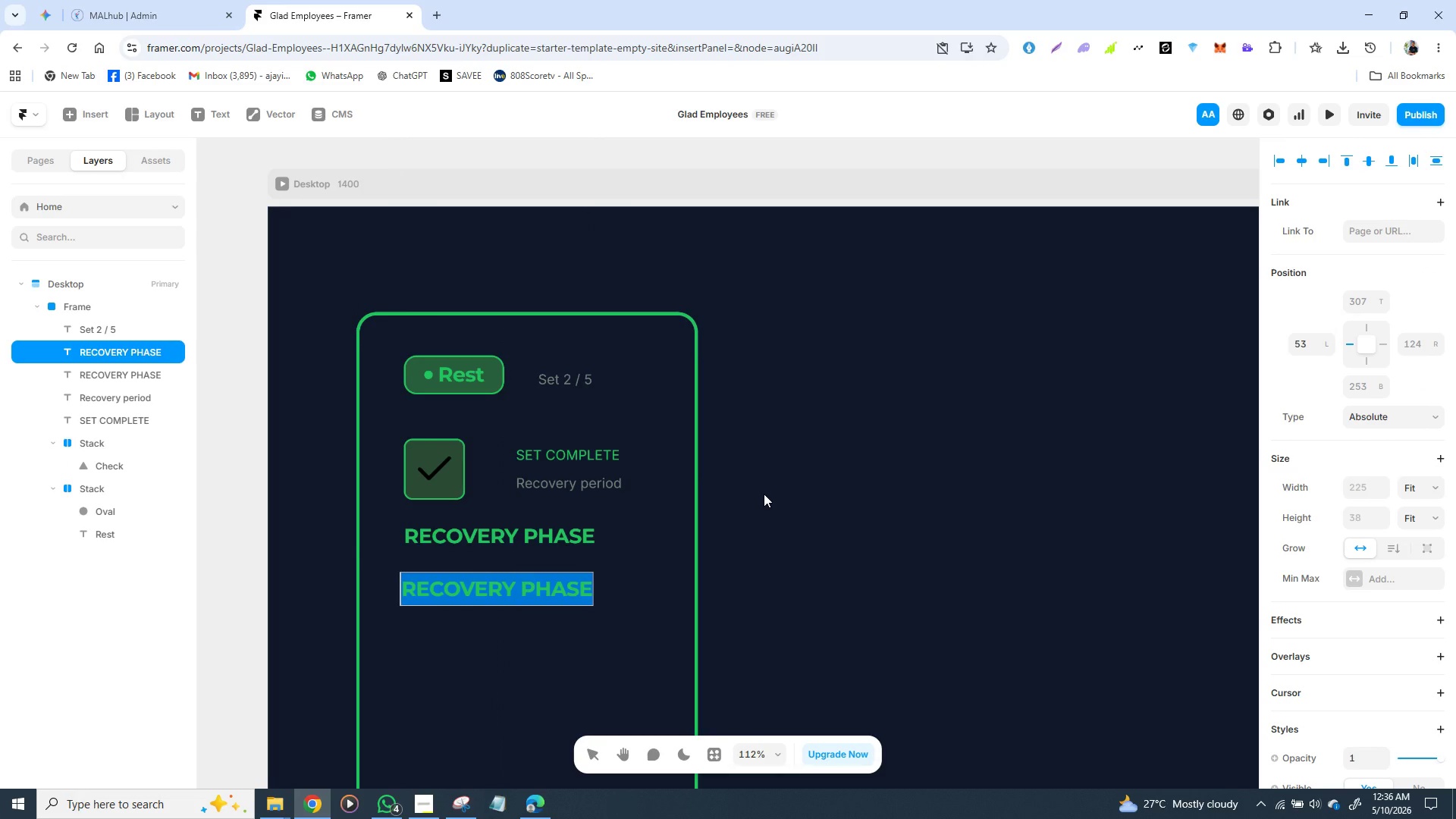 
type(Rest )
 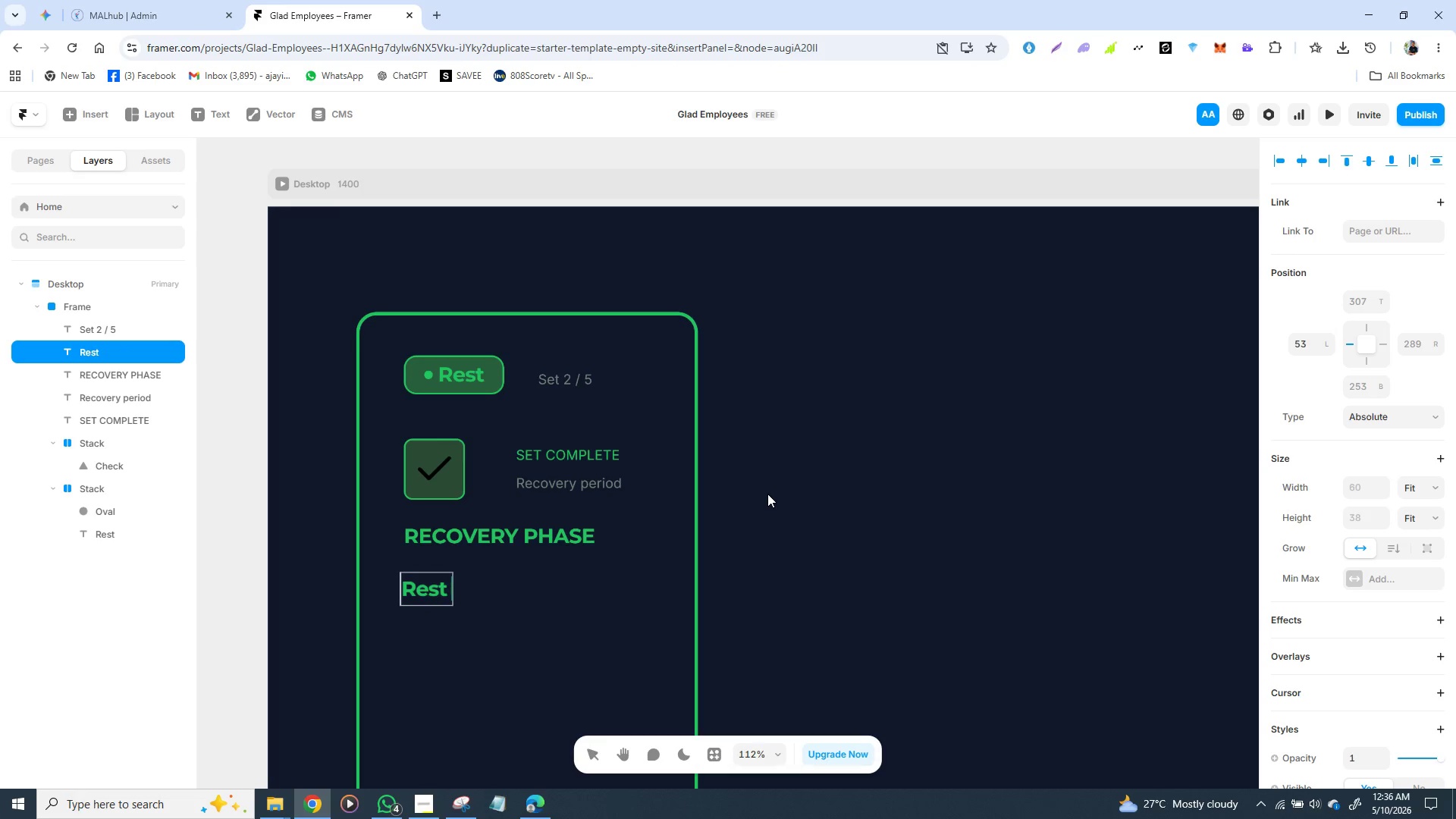 
type(& reset)
 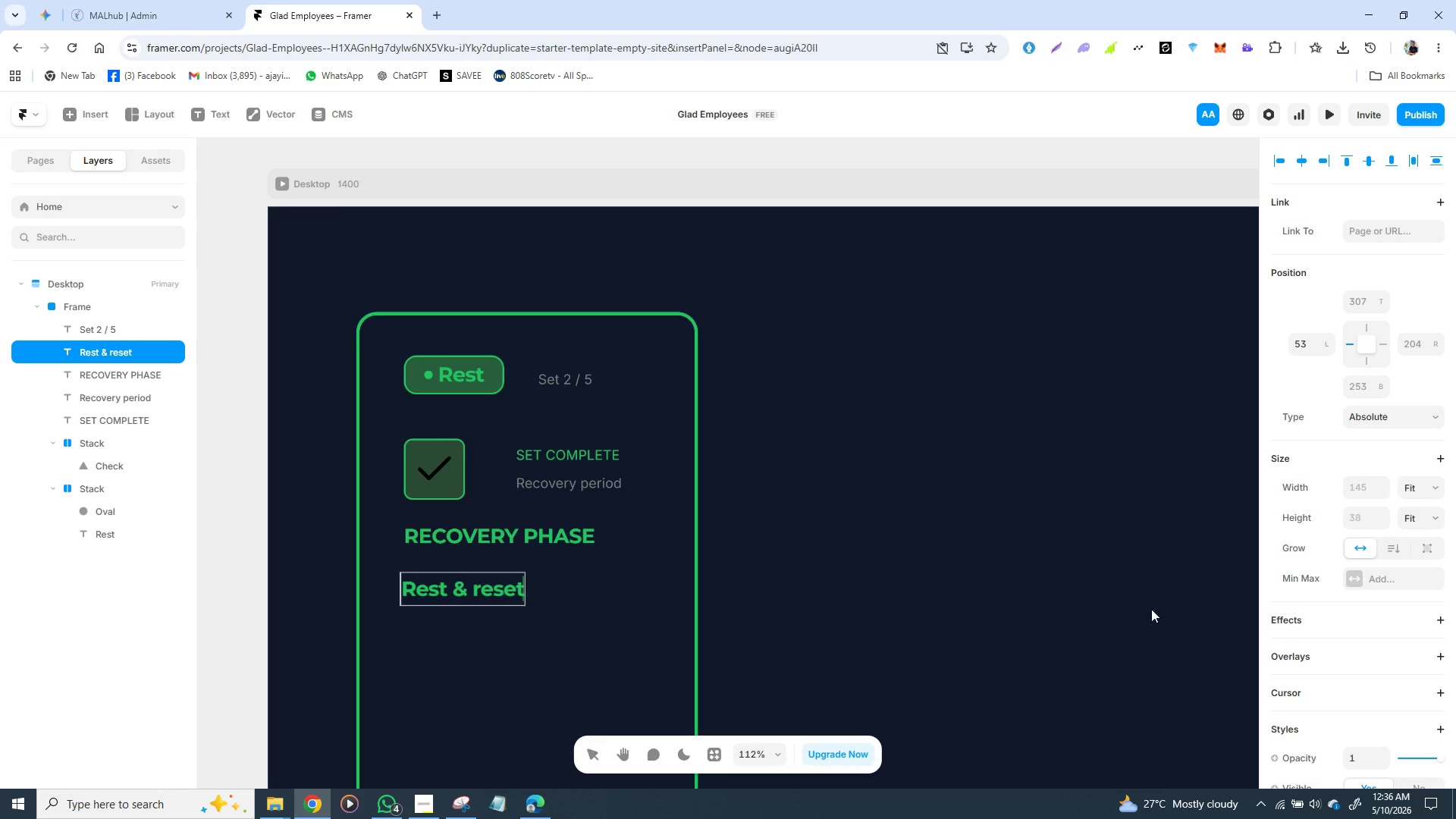 
left_click([1042, 589])
 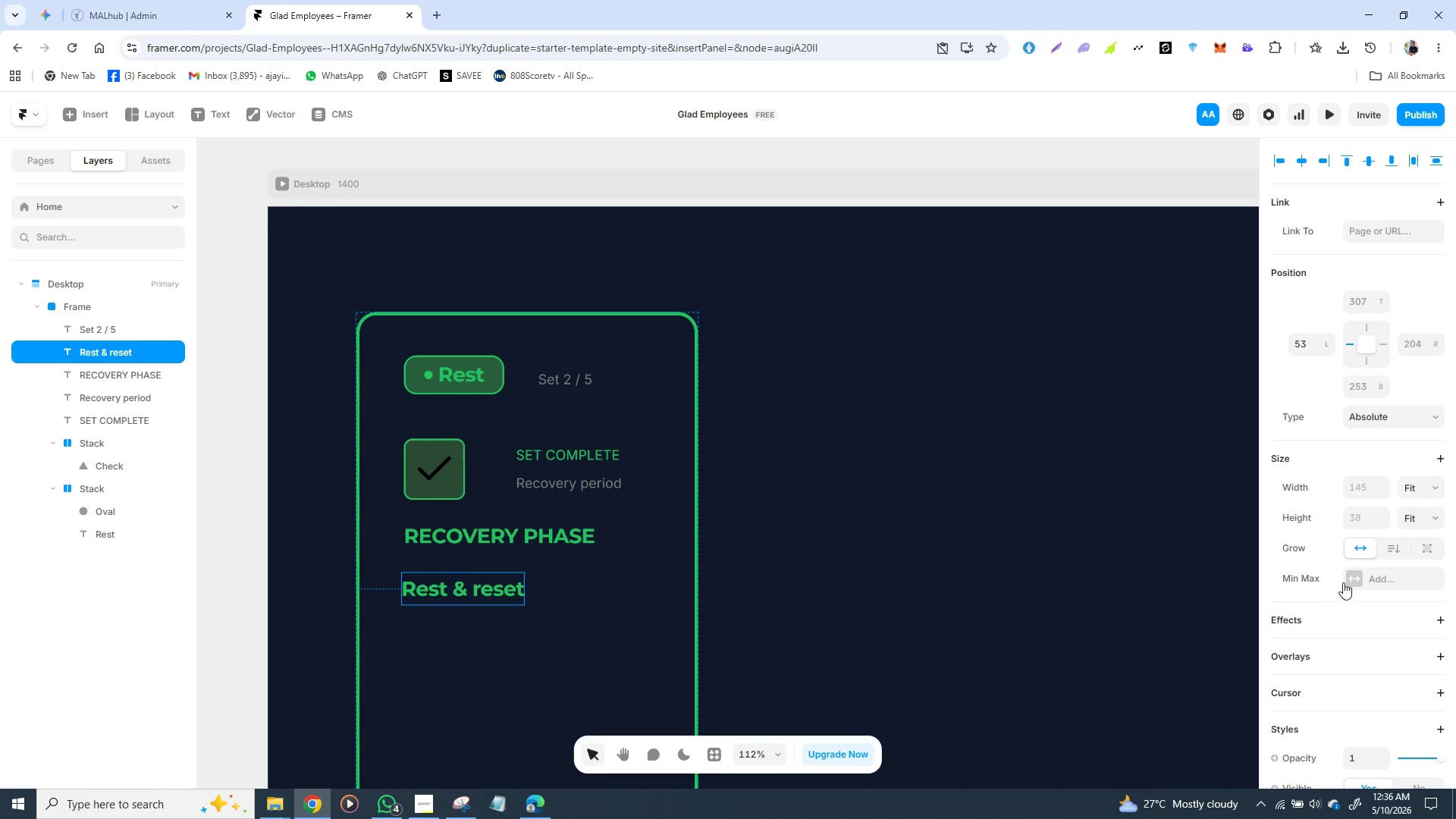 
scroll: coordinate [1357, 580], scroll_direction: down, amount: 2.0
 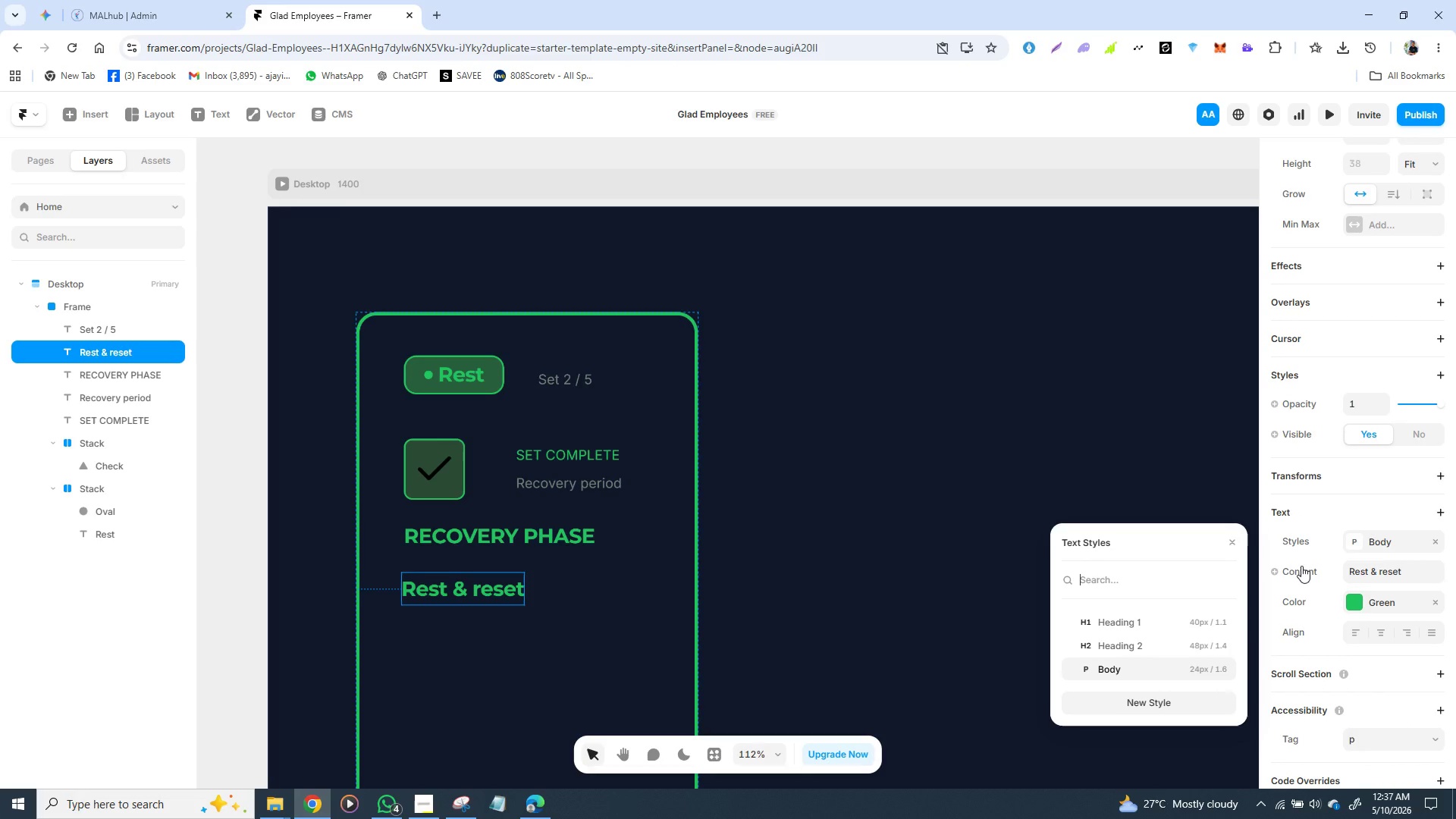 
left_click([1144, 644])
 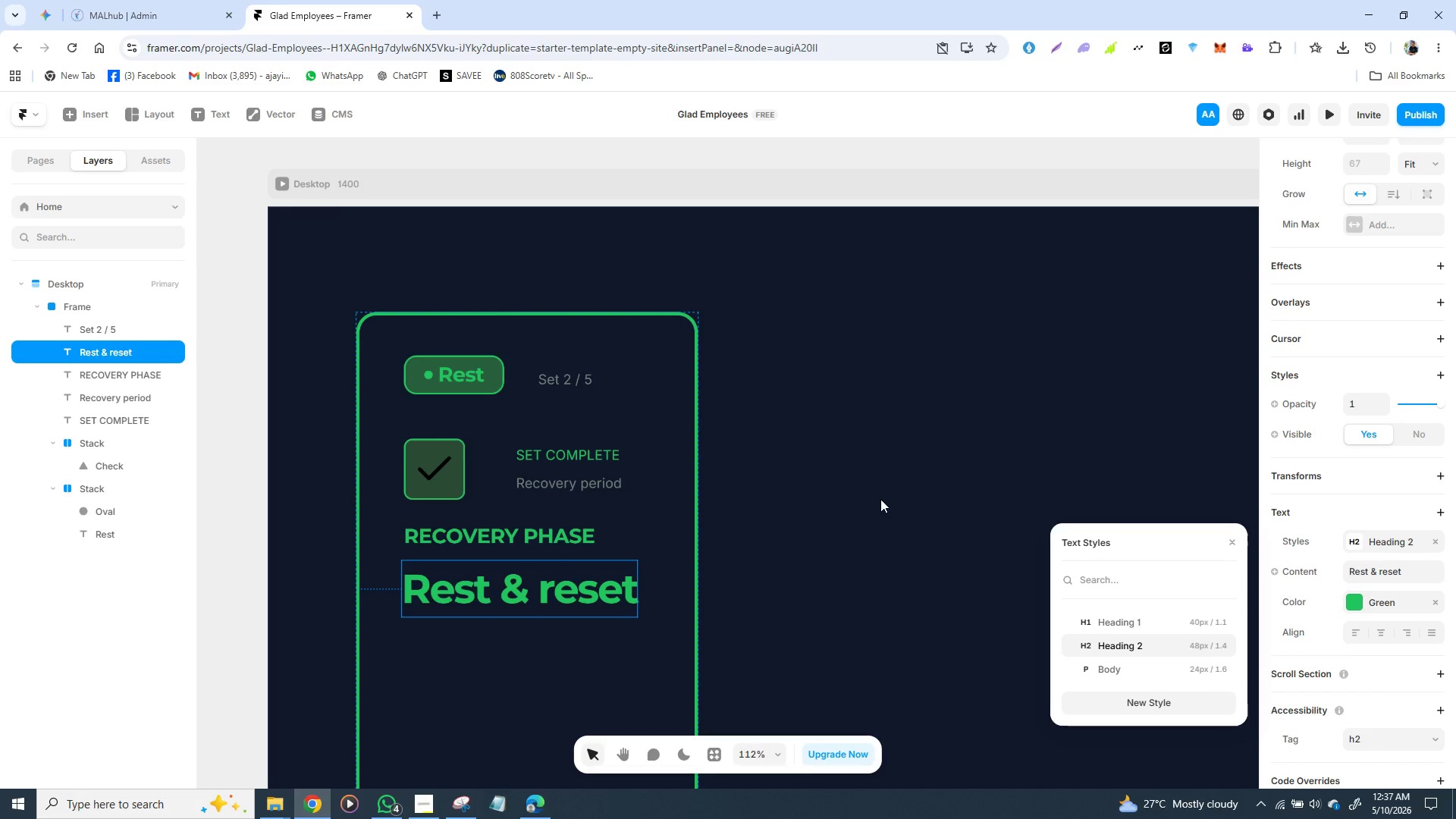 
wait(8.42)
 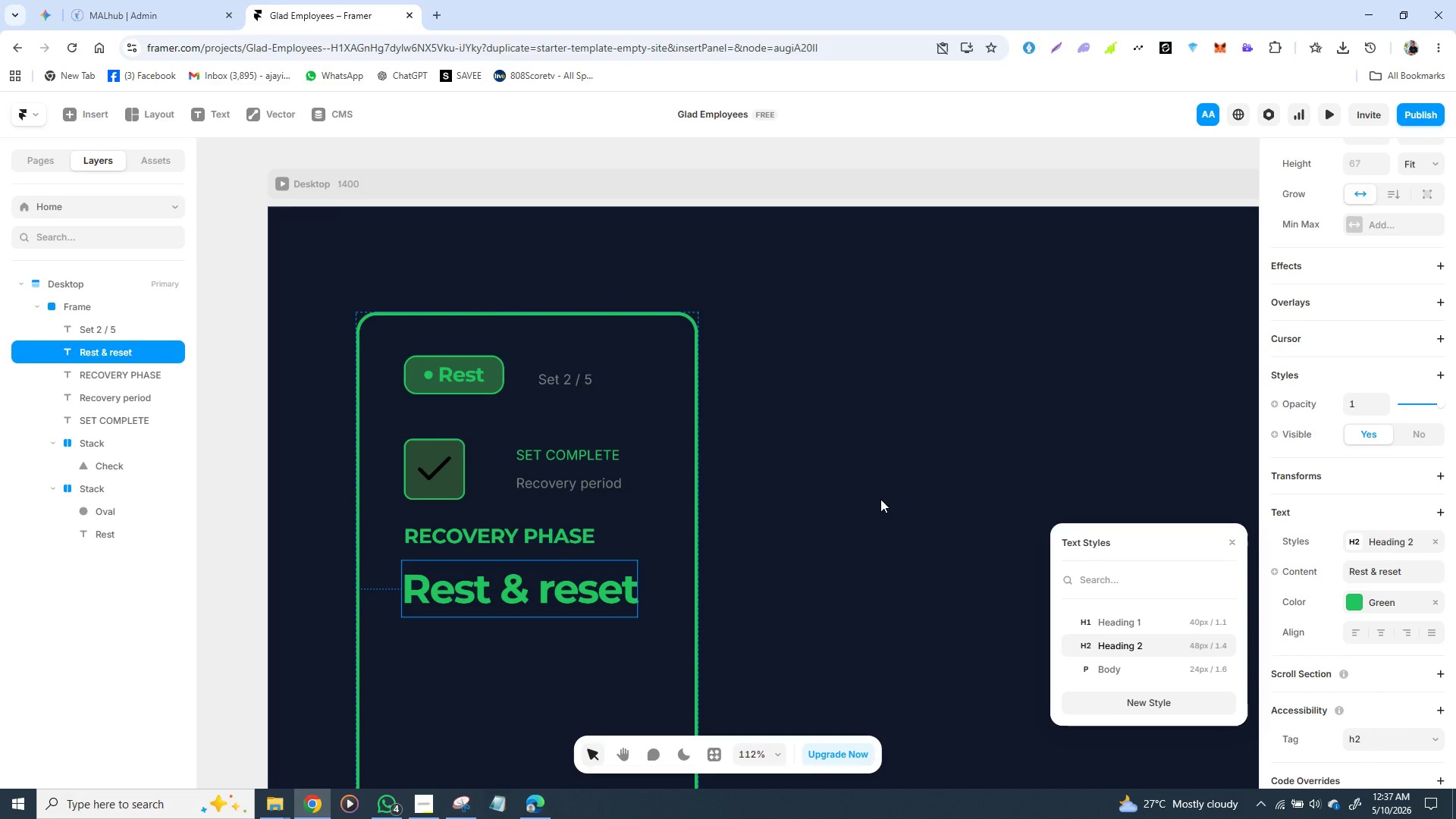 
left_click_drag(start_coordinate=[542, 600], to_coordinate=[535, 604])
 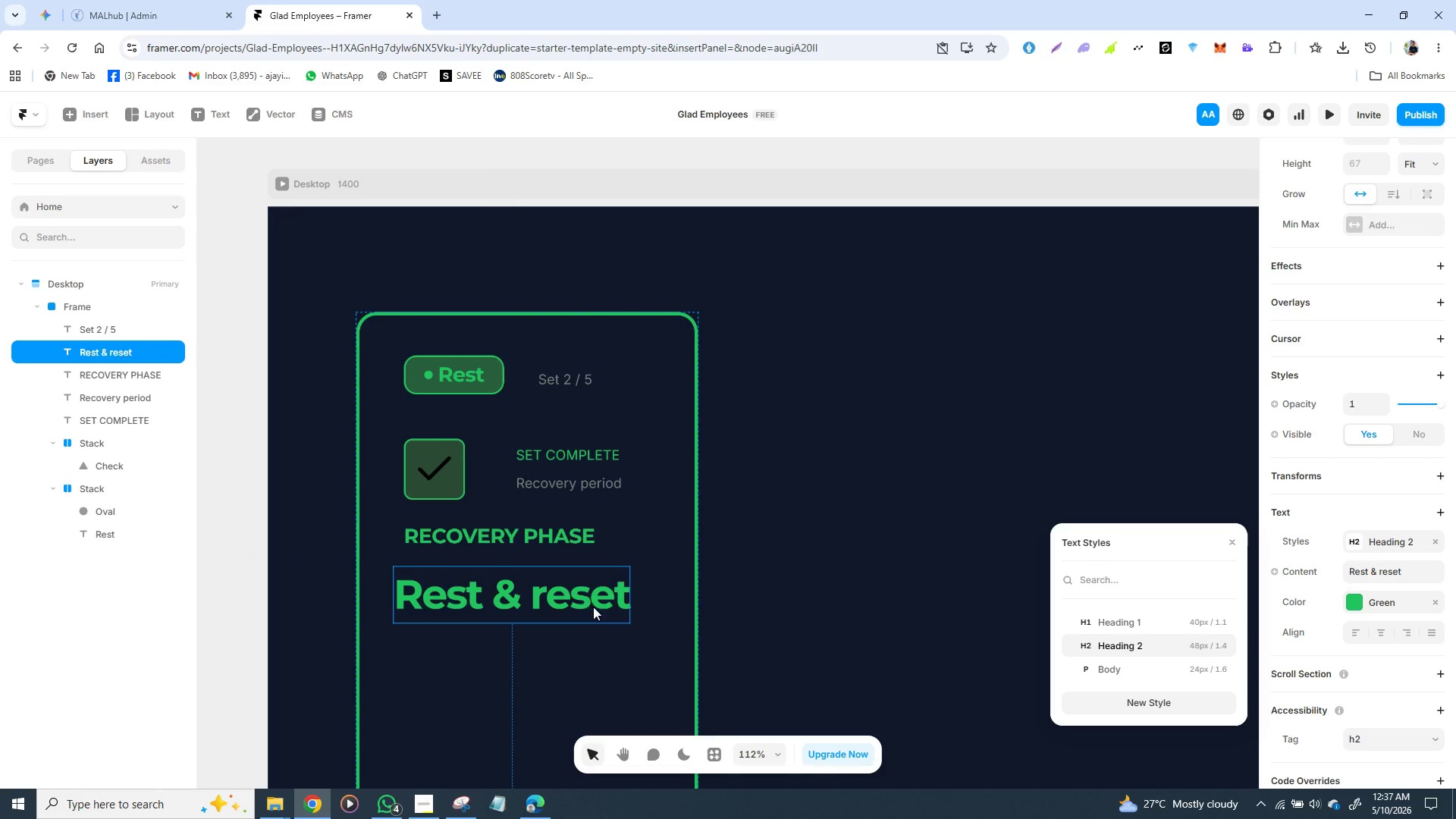 
scroll: coordinate [598, 609], scroll_direction: down, amount: 1.0
 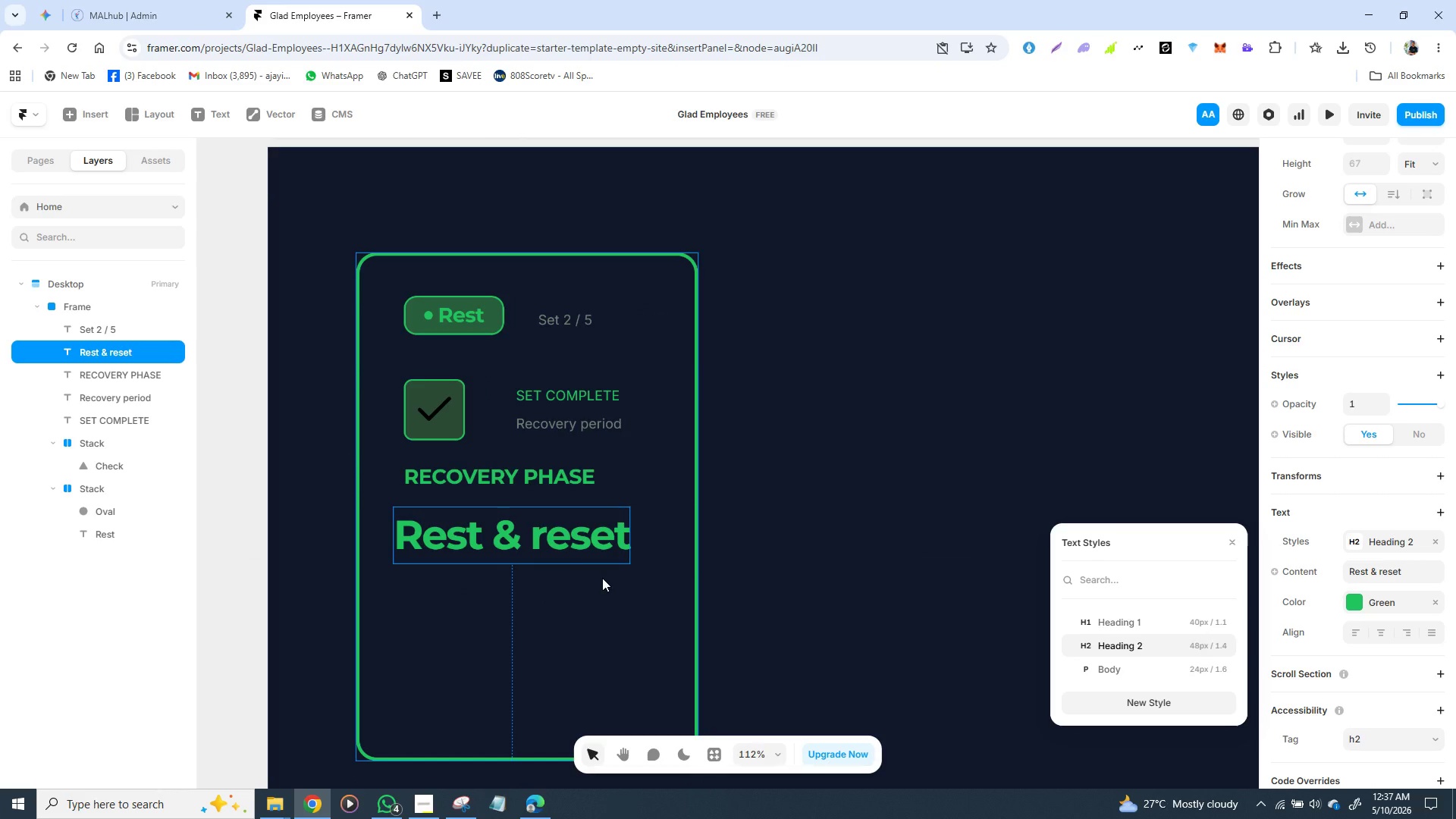 
left_click([574, 428])
 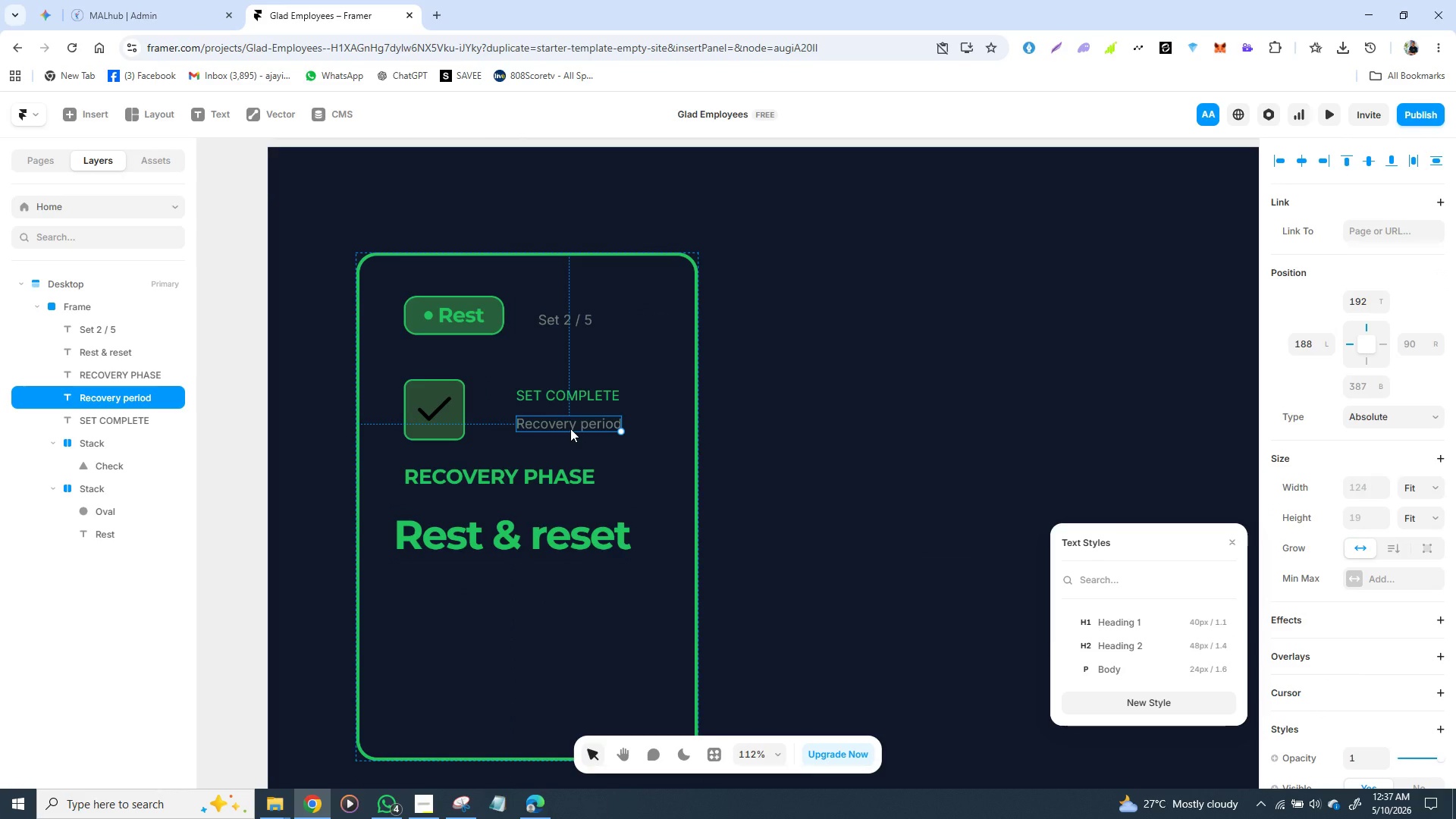 
key(Control+D)
 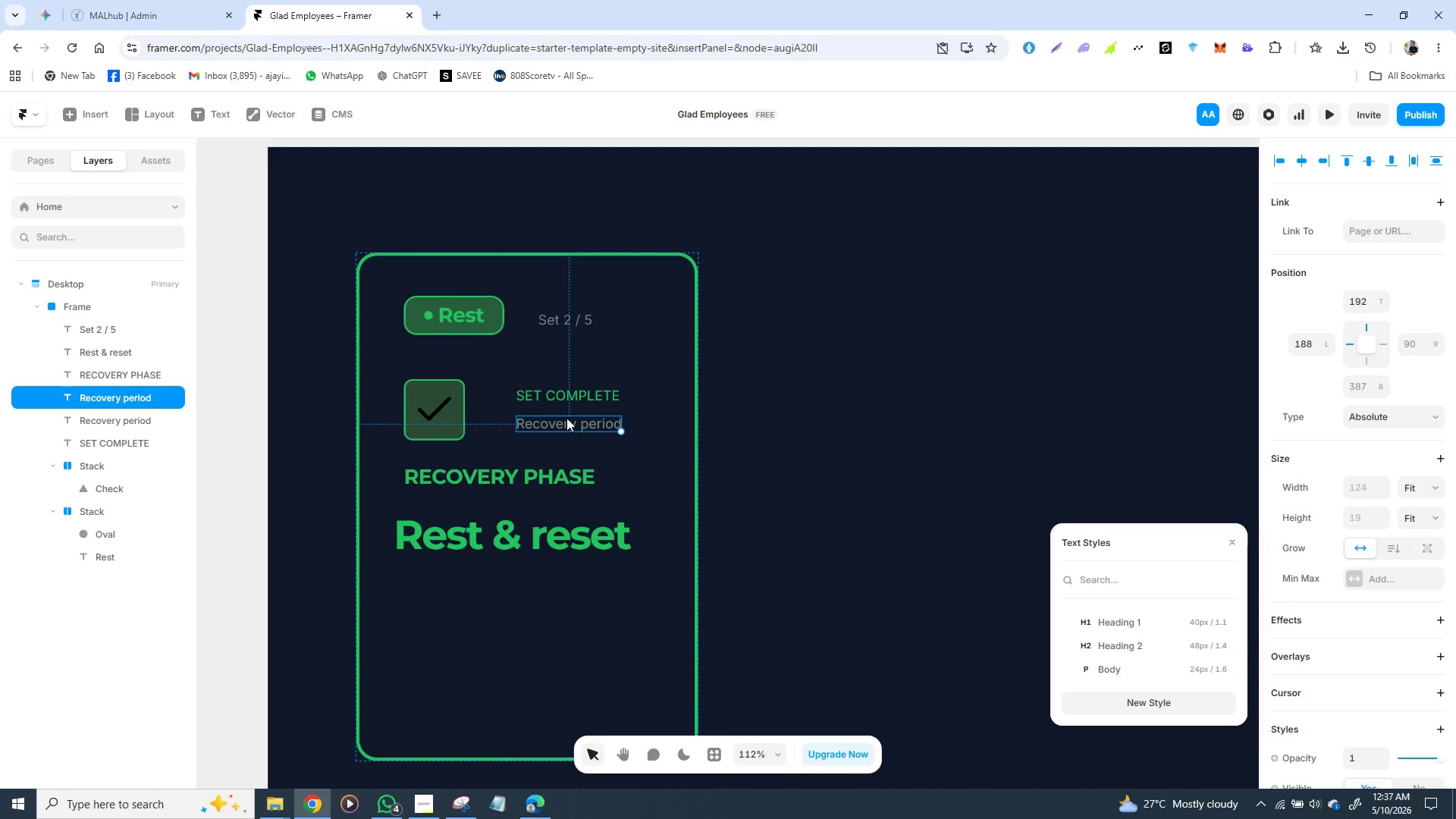 
left_click_drag(start_coordinate=[566, 418], to_coordinate=[443, 582])
 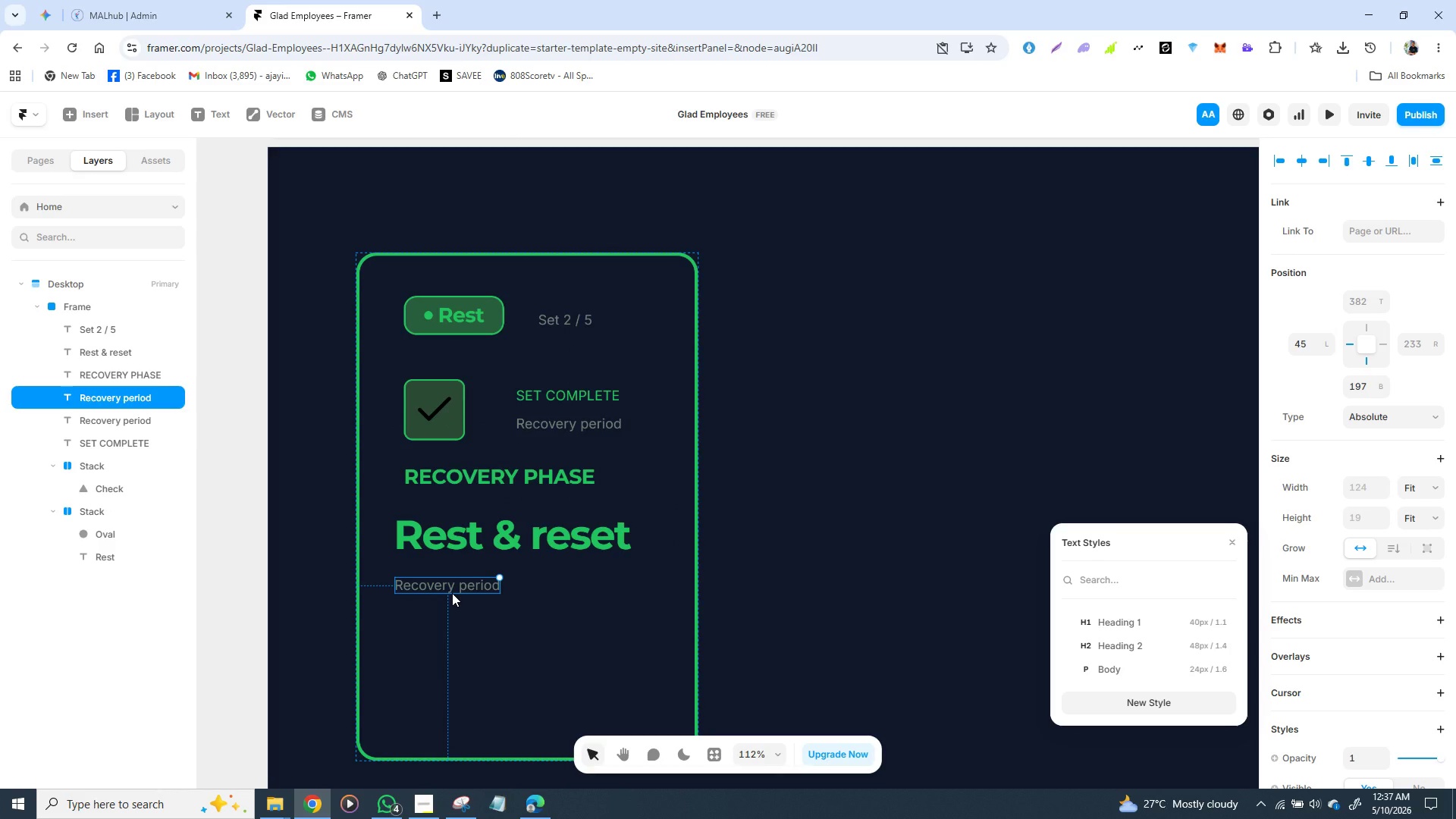 
double_click([453, 586])
 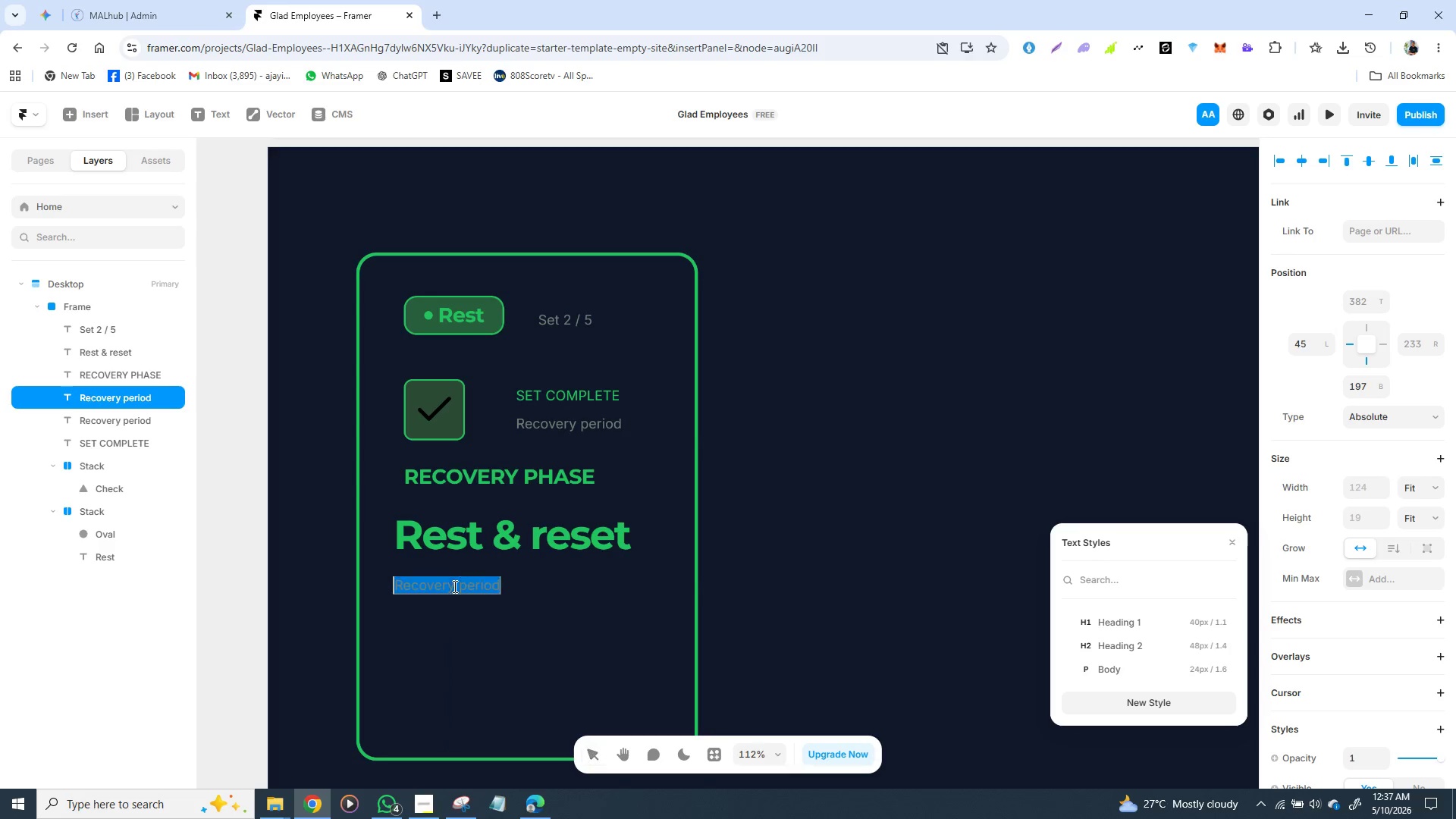 
triple_click([453, 586])
 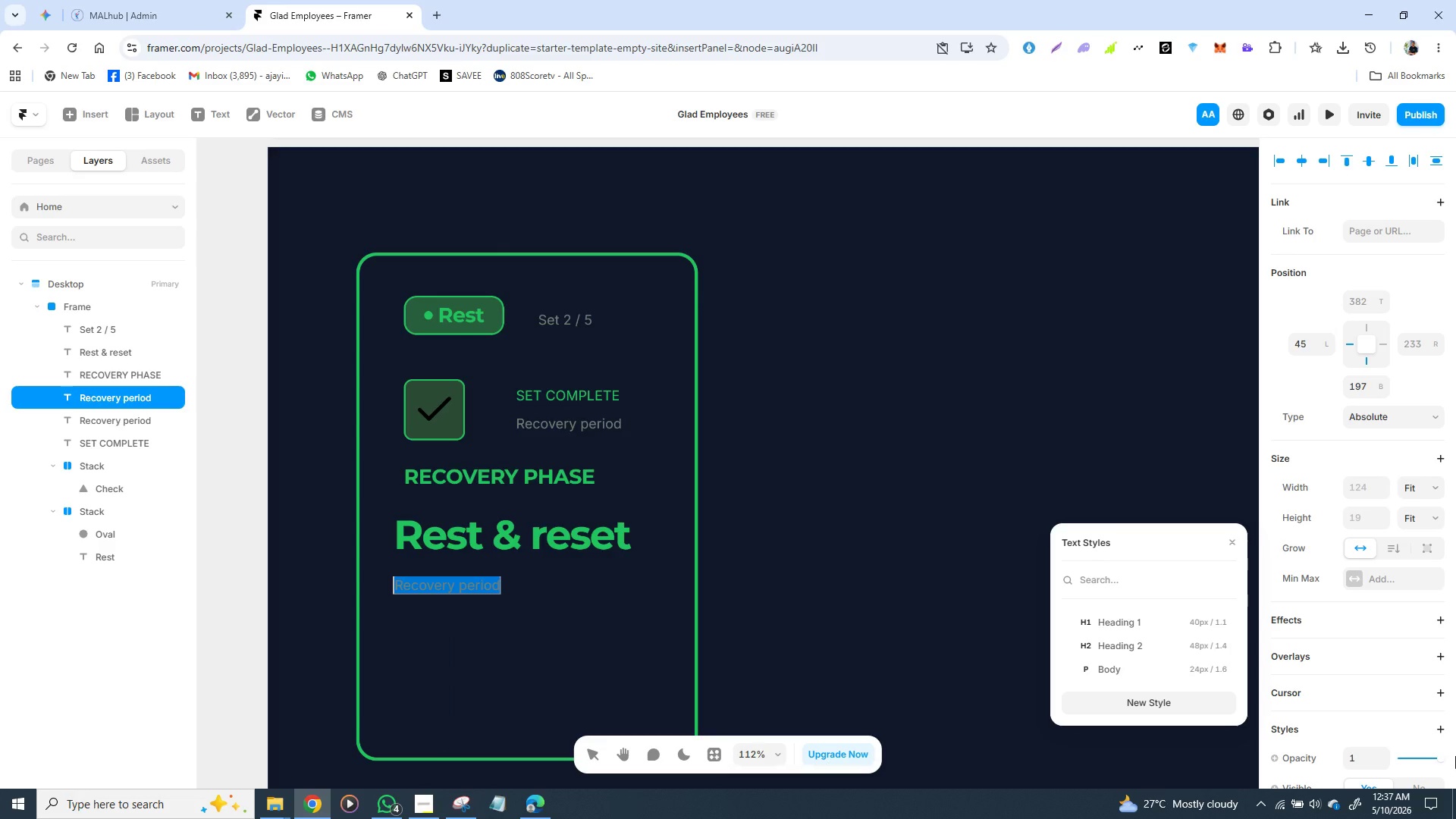 
type(Hydrate .)
 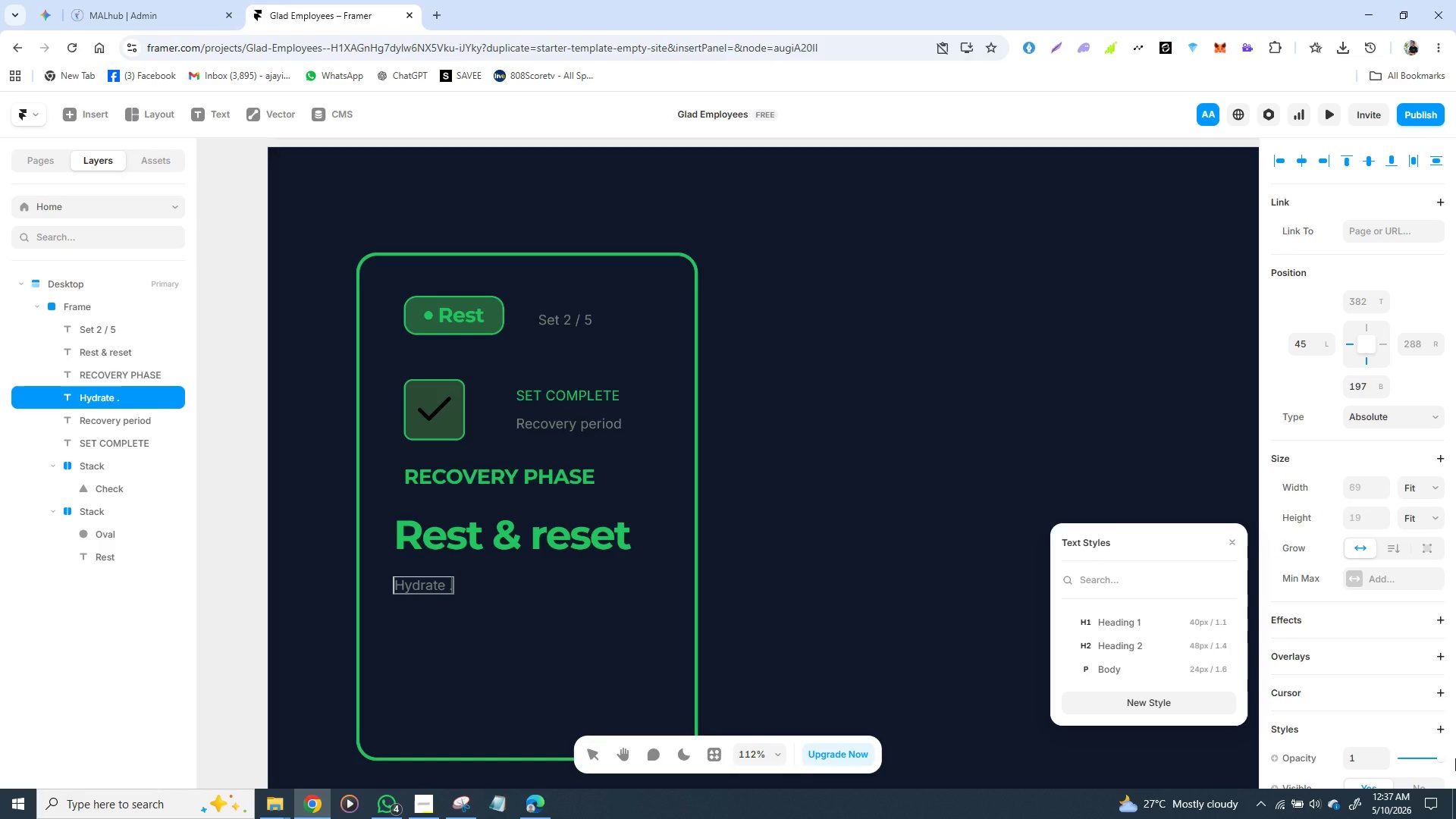 
type( breathe )
 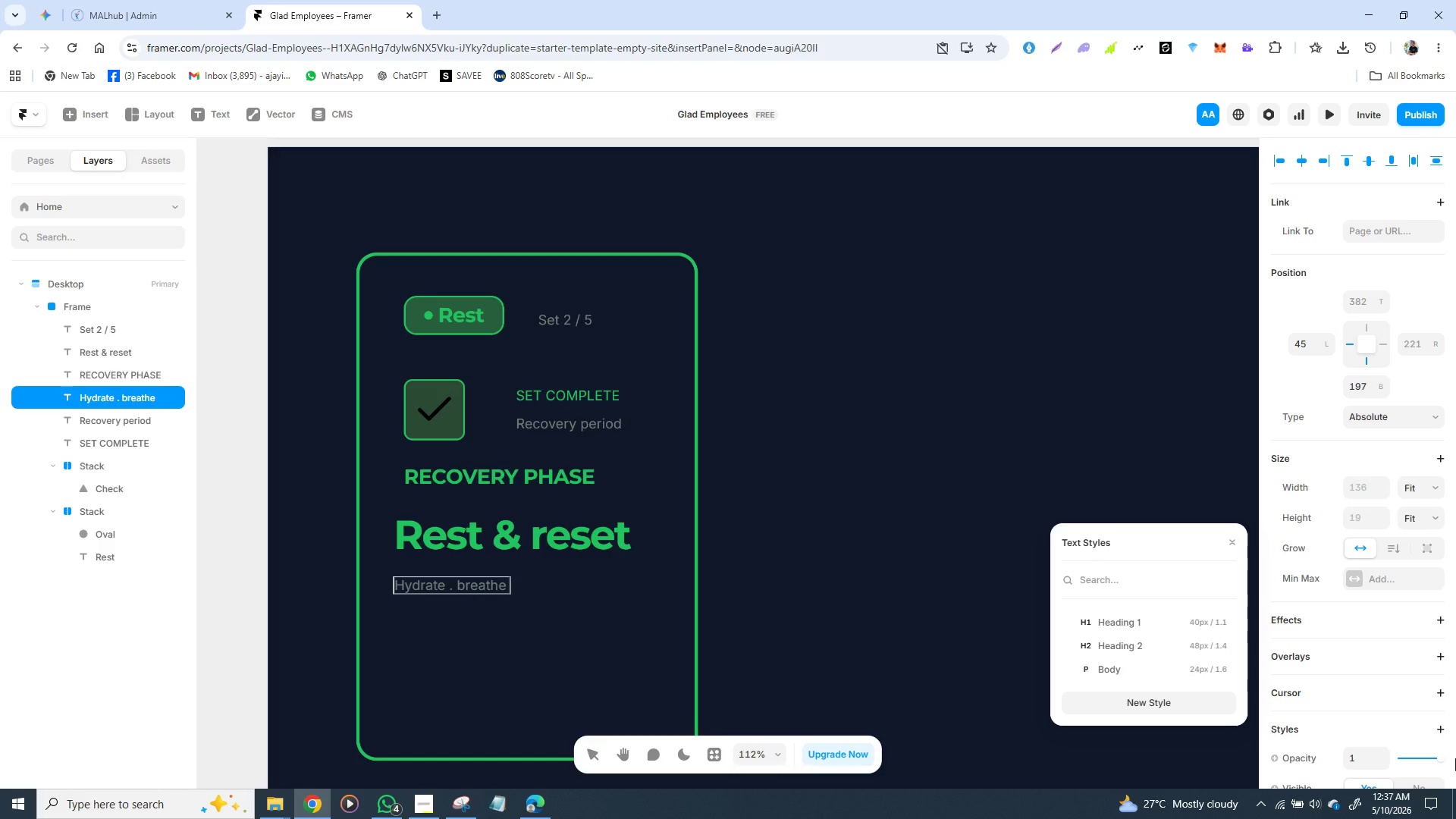 
wait(6.02)
 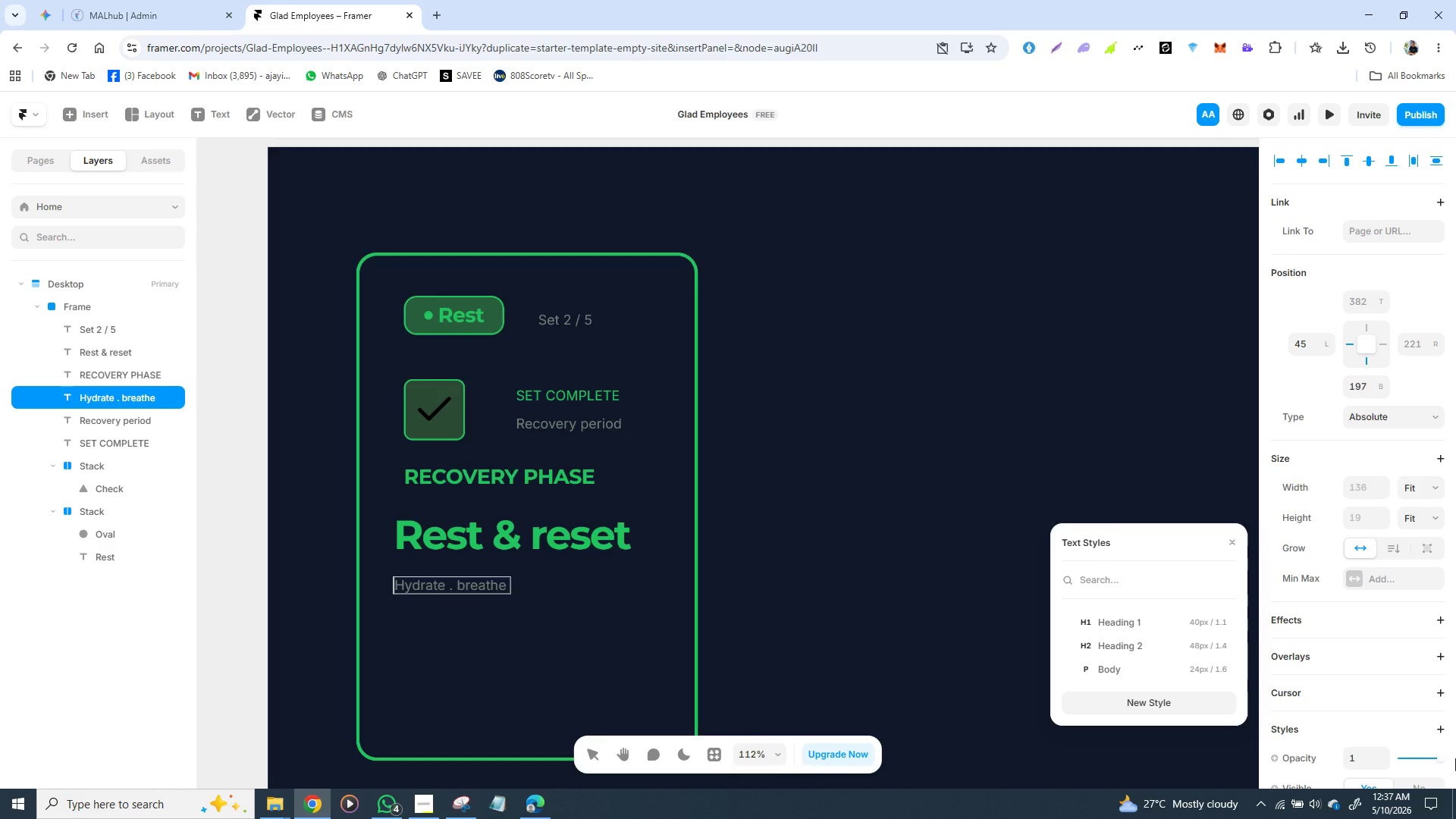 
key(Period)
 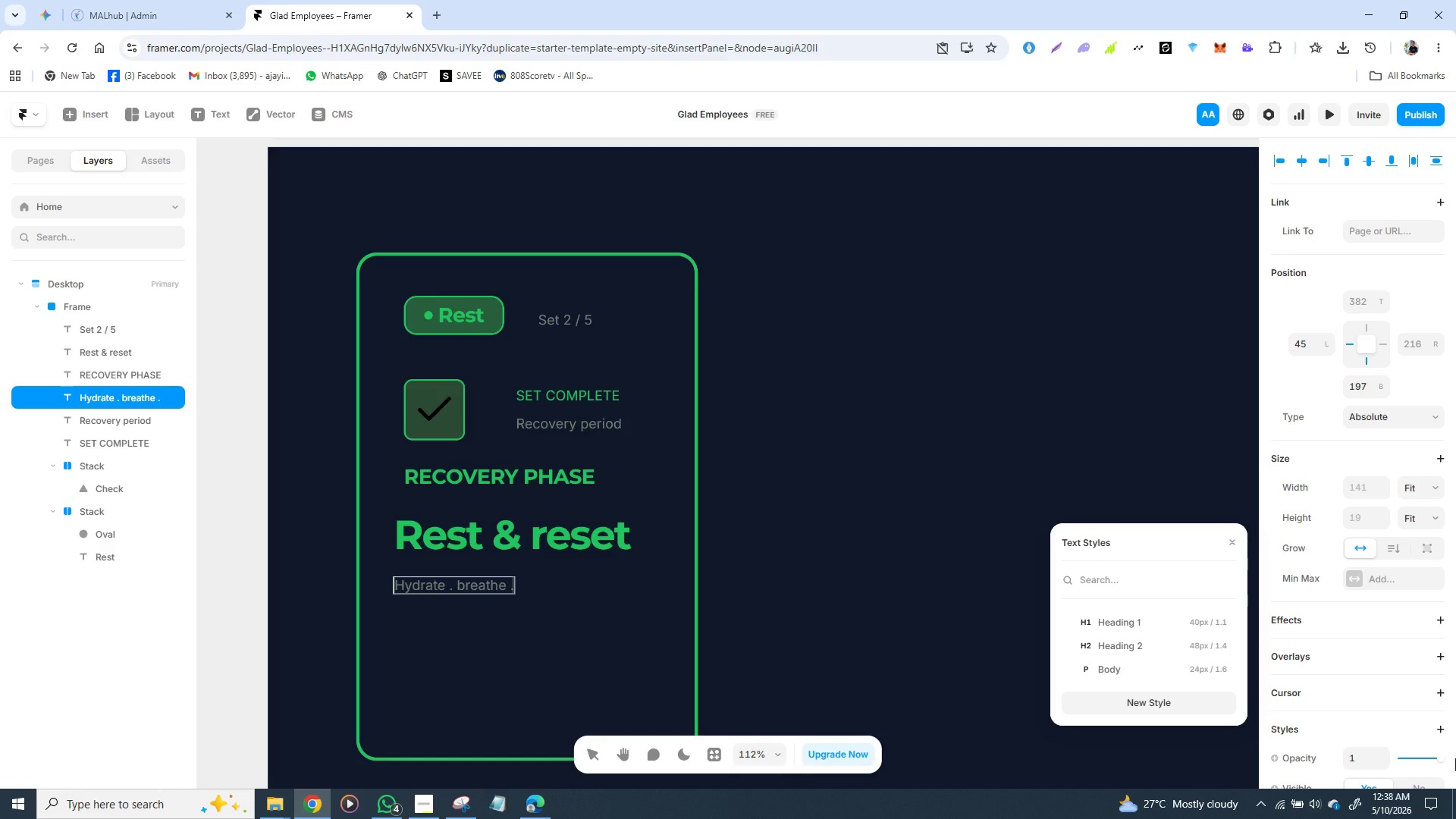 
type(prepare)
 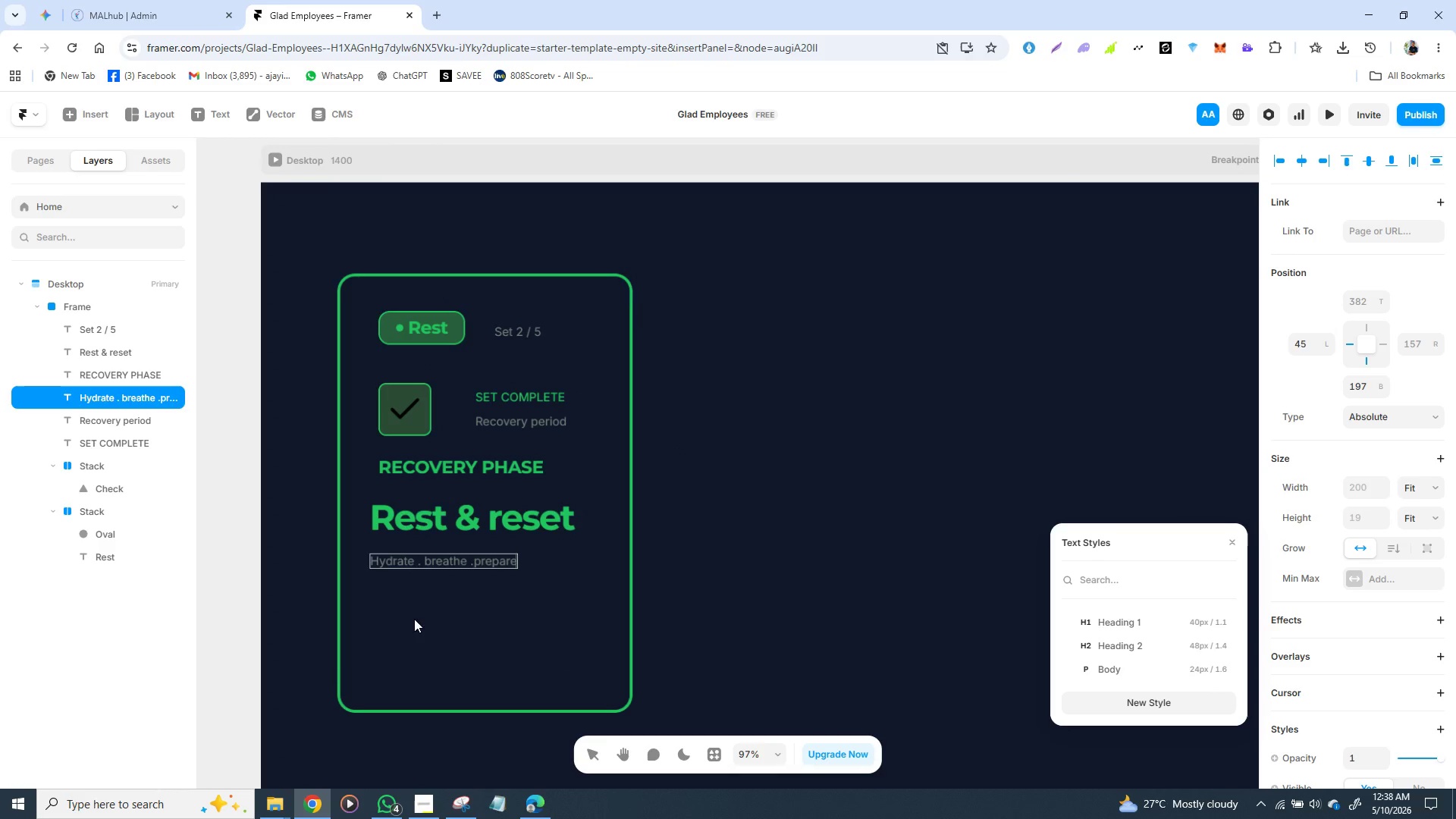 
wait(28.53)
 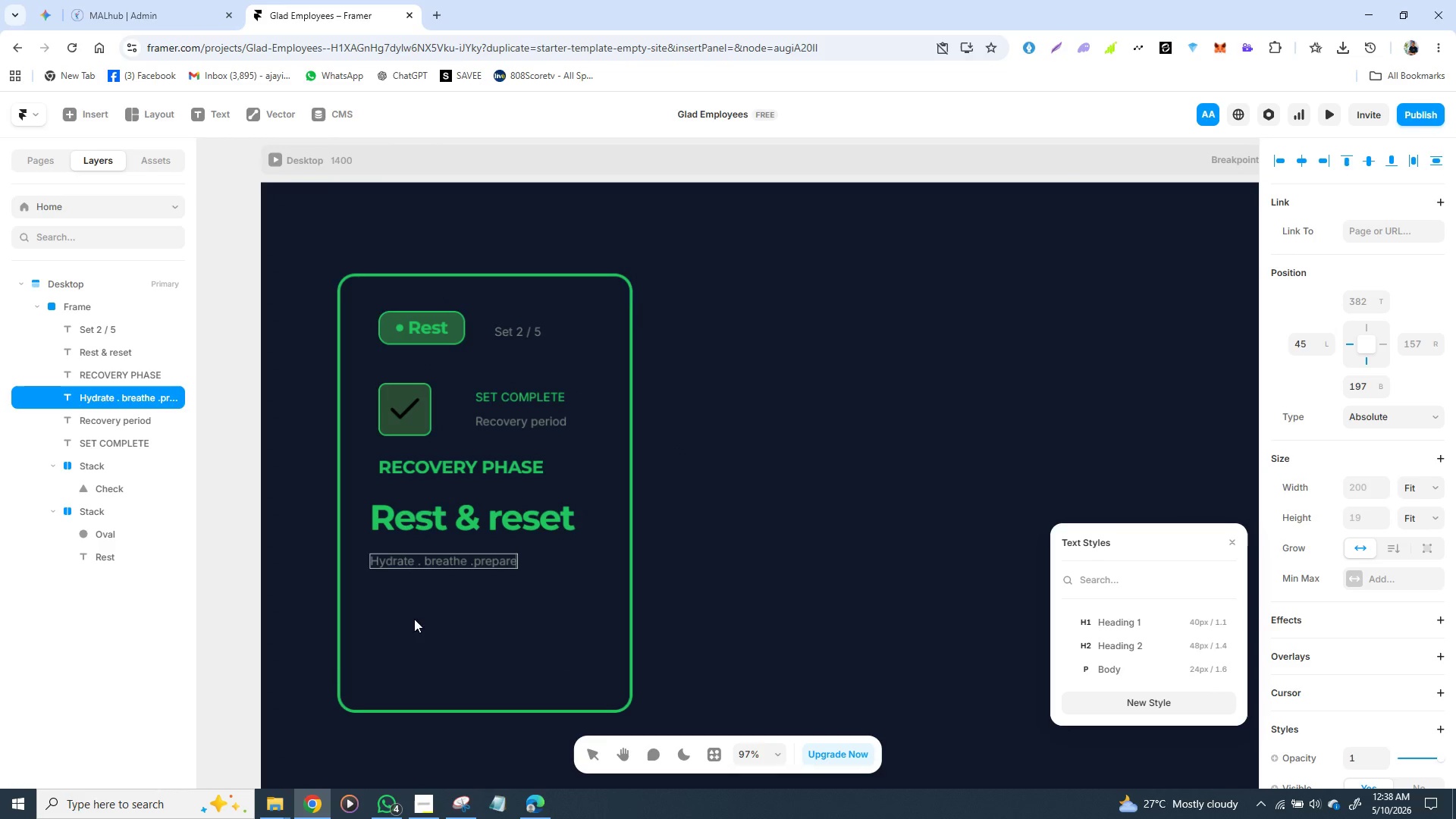 
double_click([482, 558])
 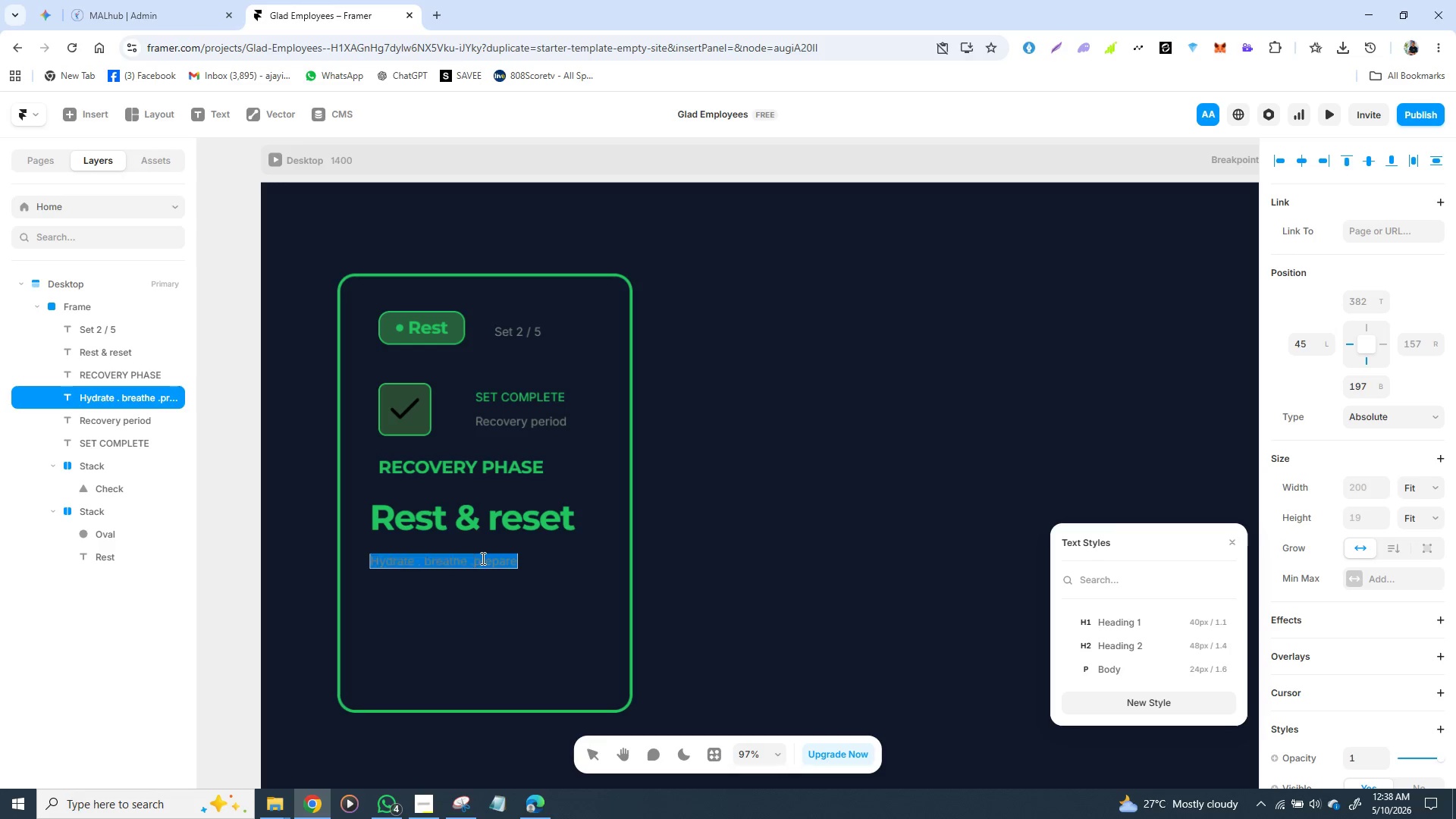 
triple_click([482, 558])
 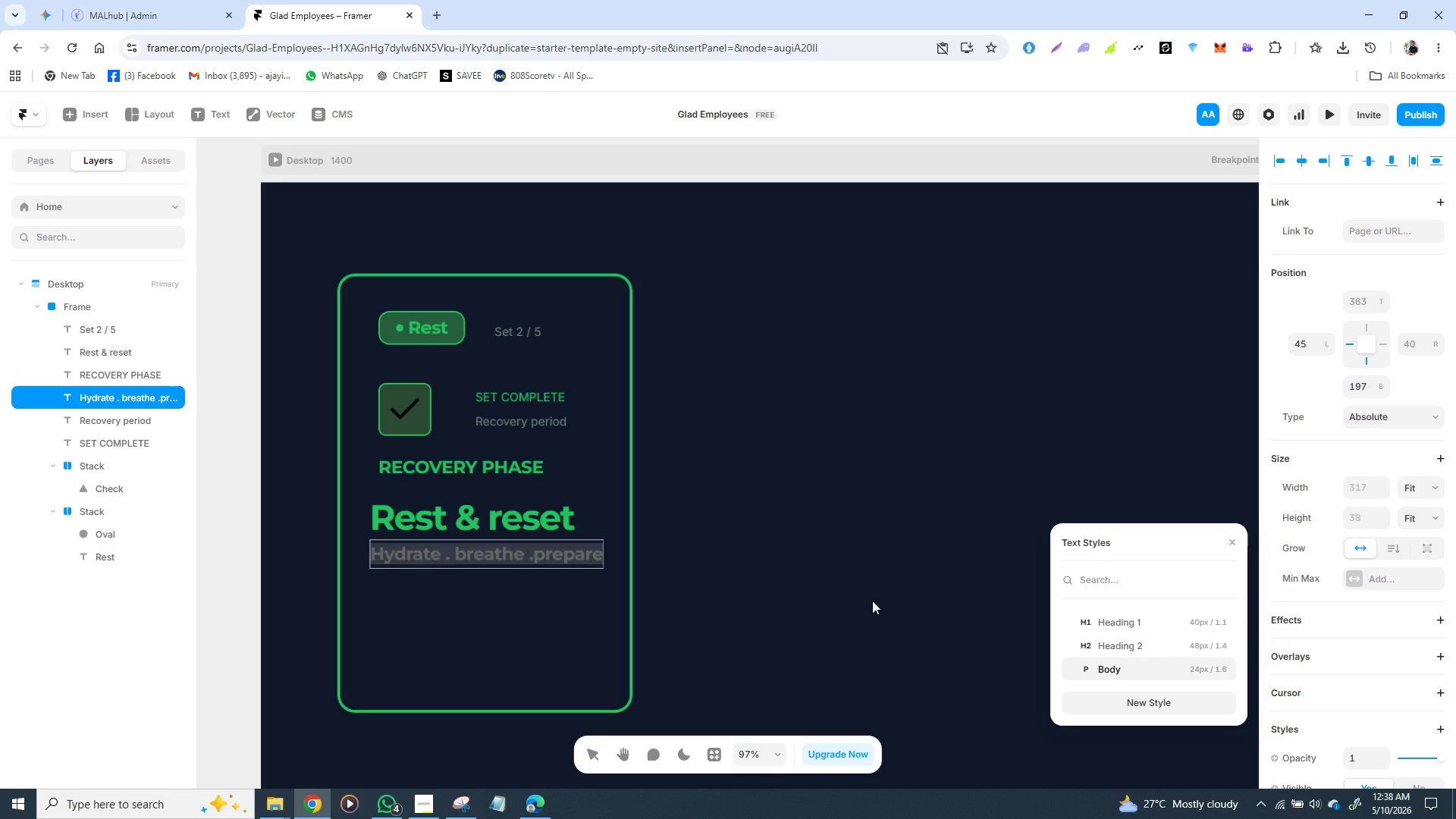 
wait(5.69)
 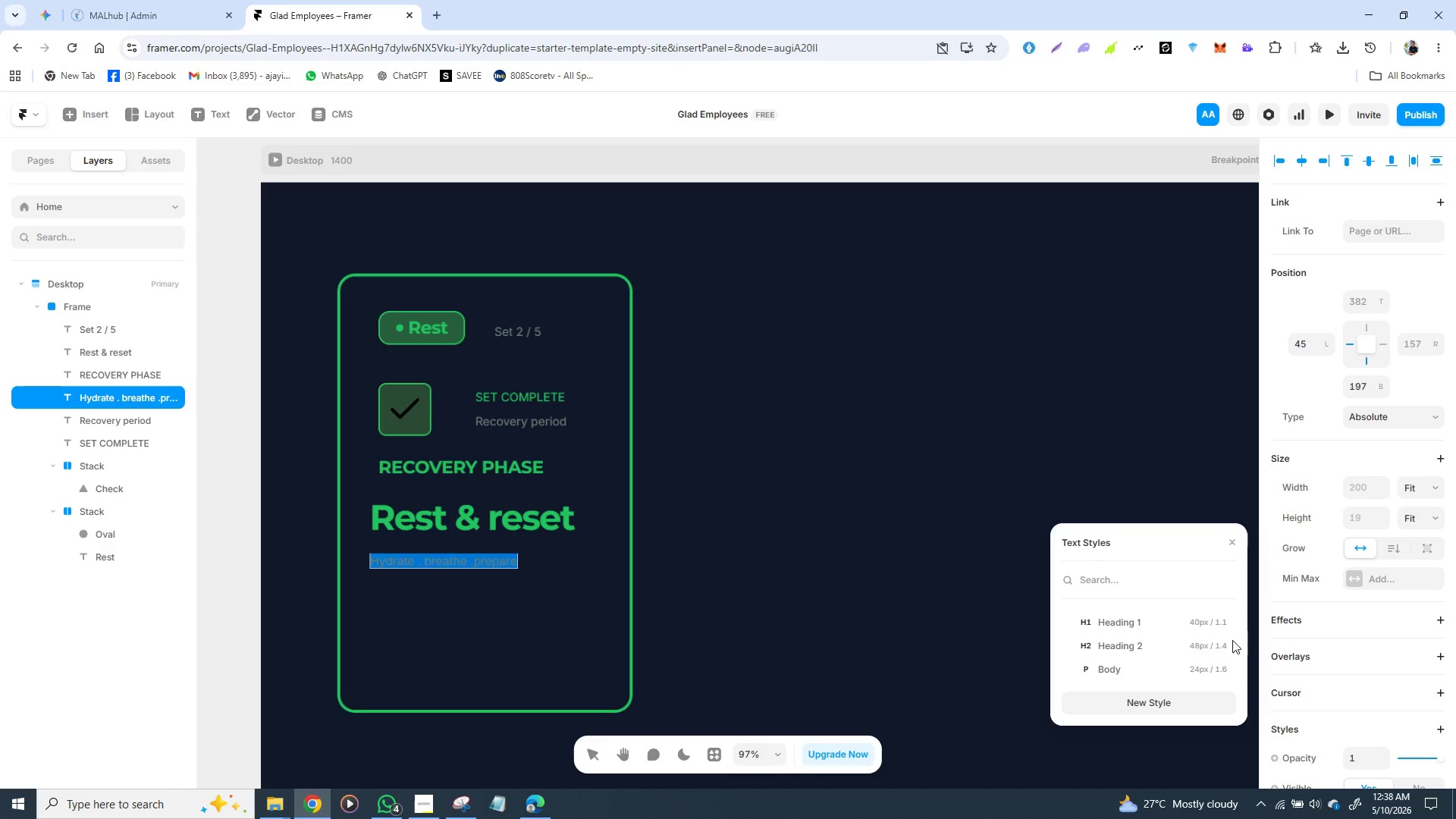 
left_click_drag(start_coordinate=[511, 560], to_coordinate=[486, 573])
 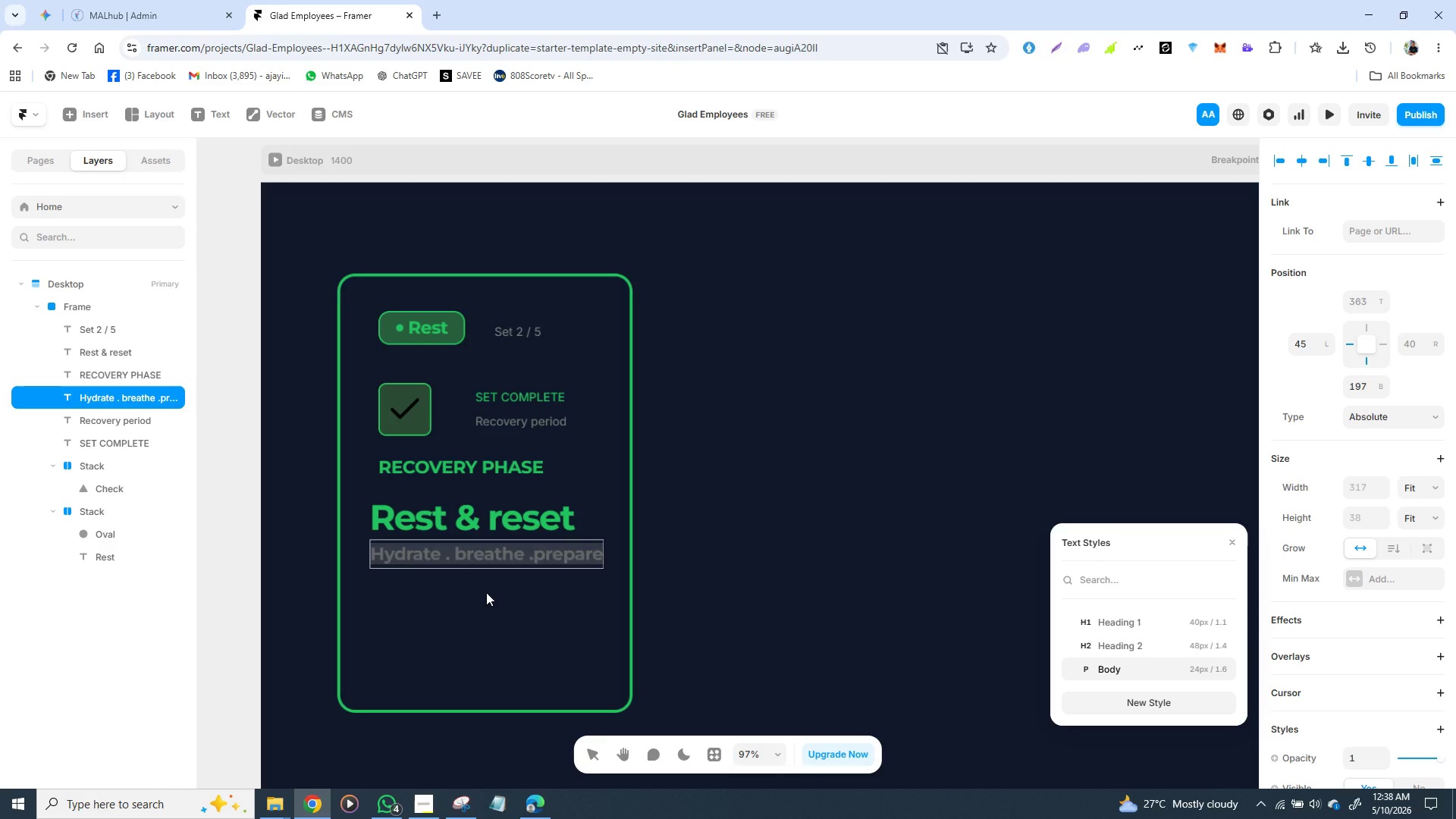 
left_click([486, 592])
 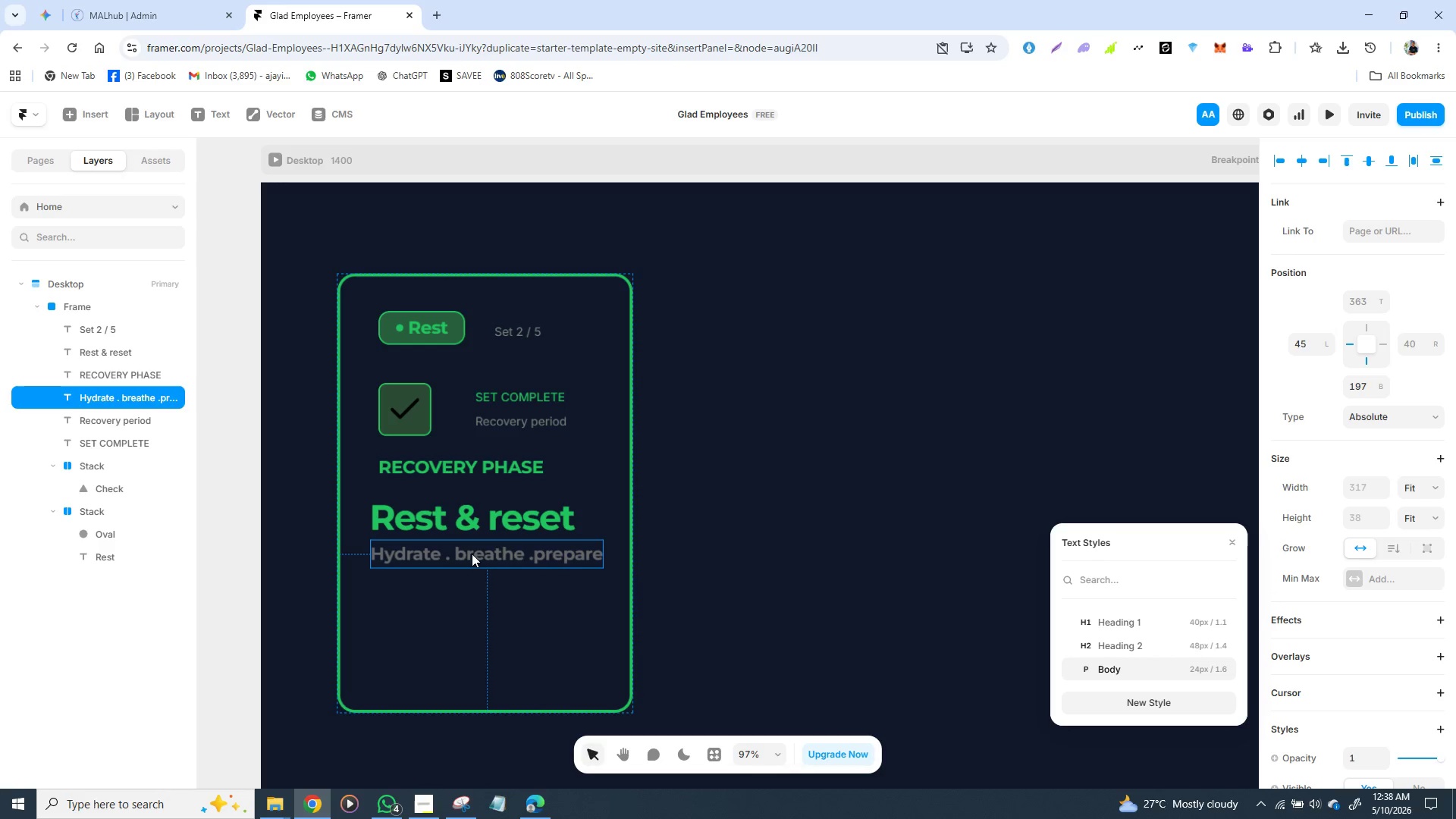 
left_click_drag(start_coordinate=[472, 553], to_coordinate=[474, 561])
 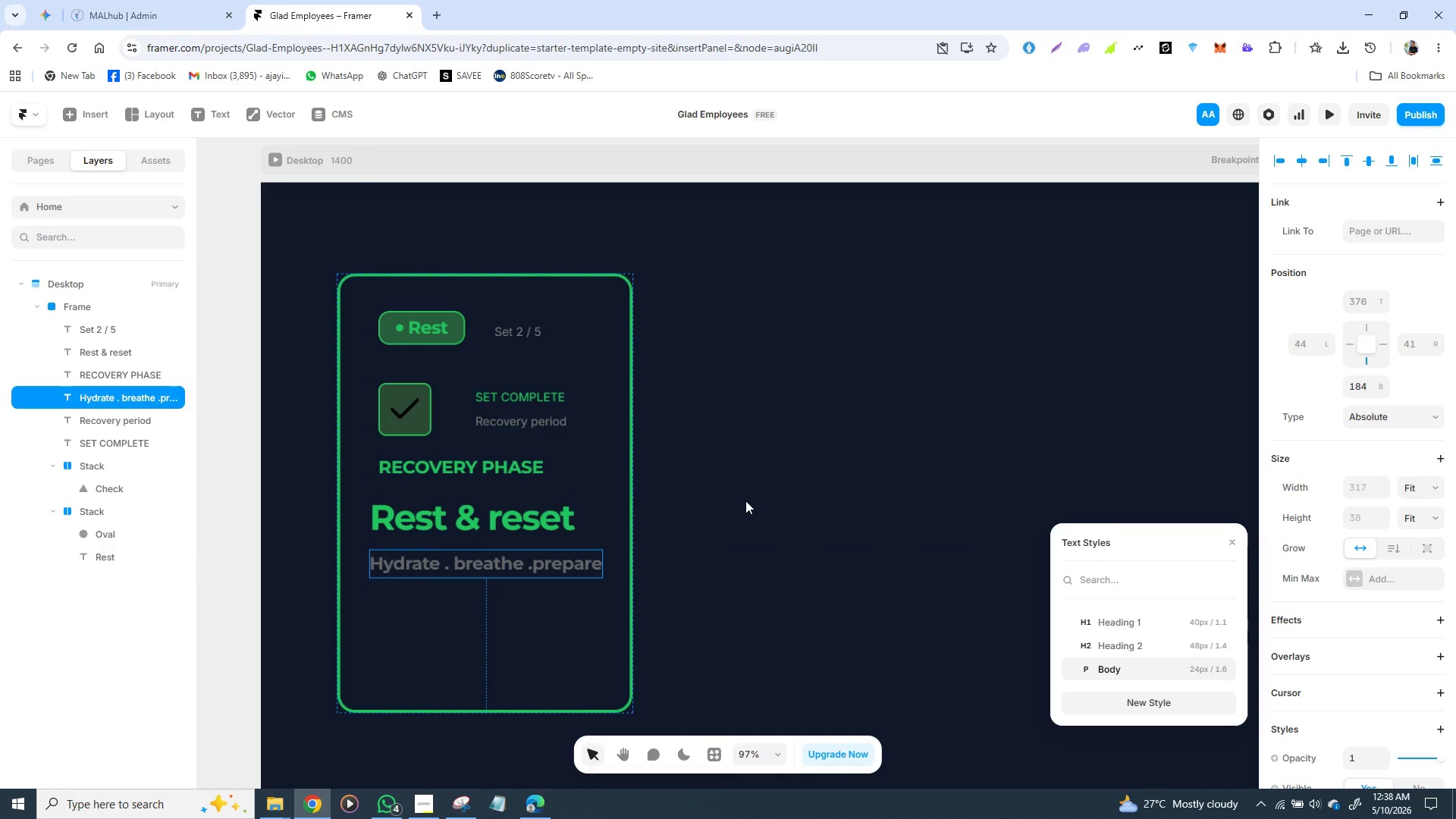 
left_click([748, 500])
 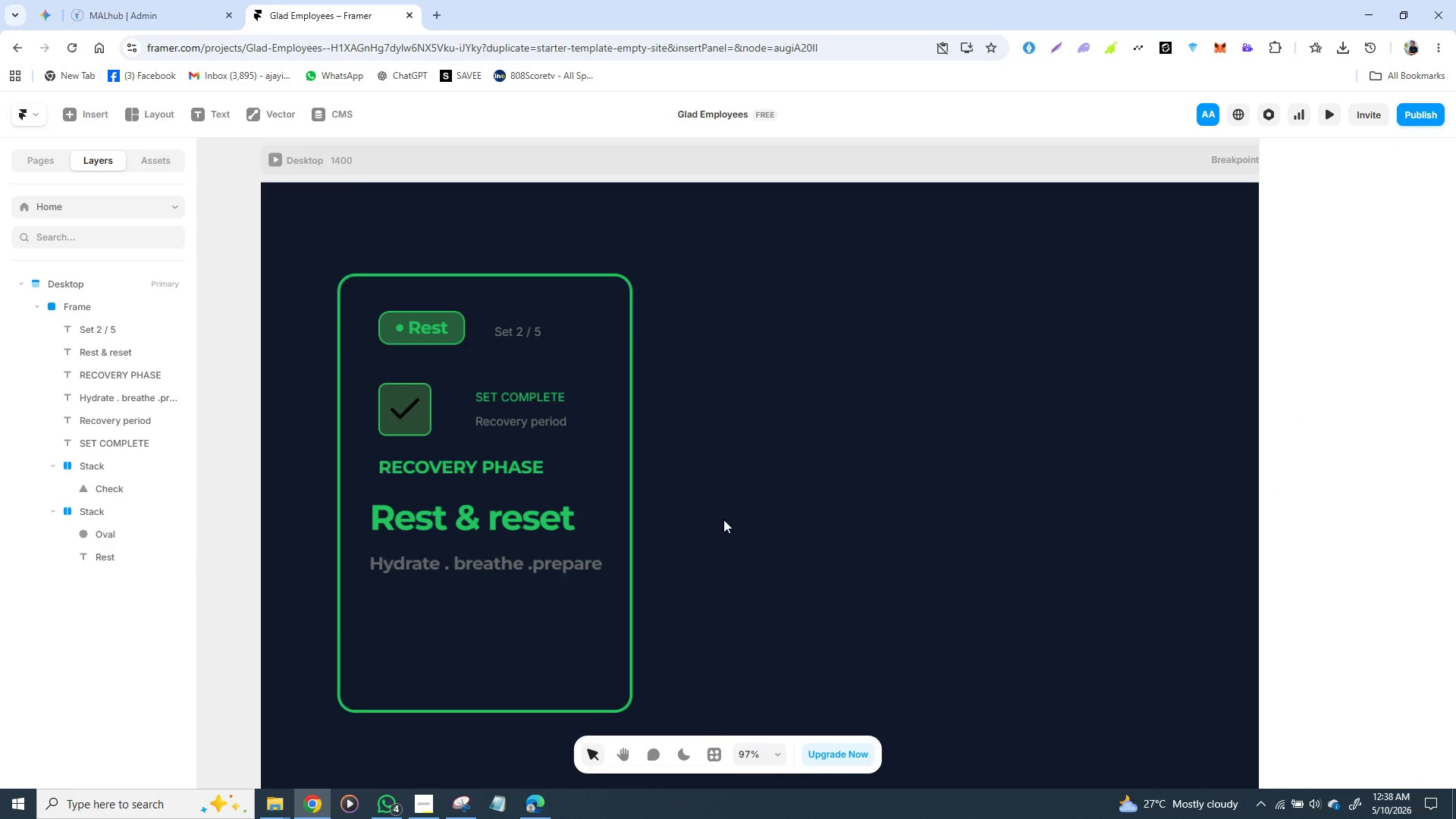 
wait(8.67)
 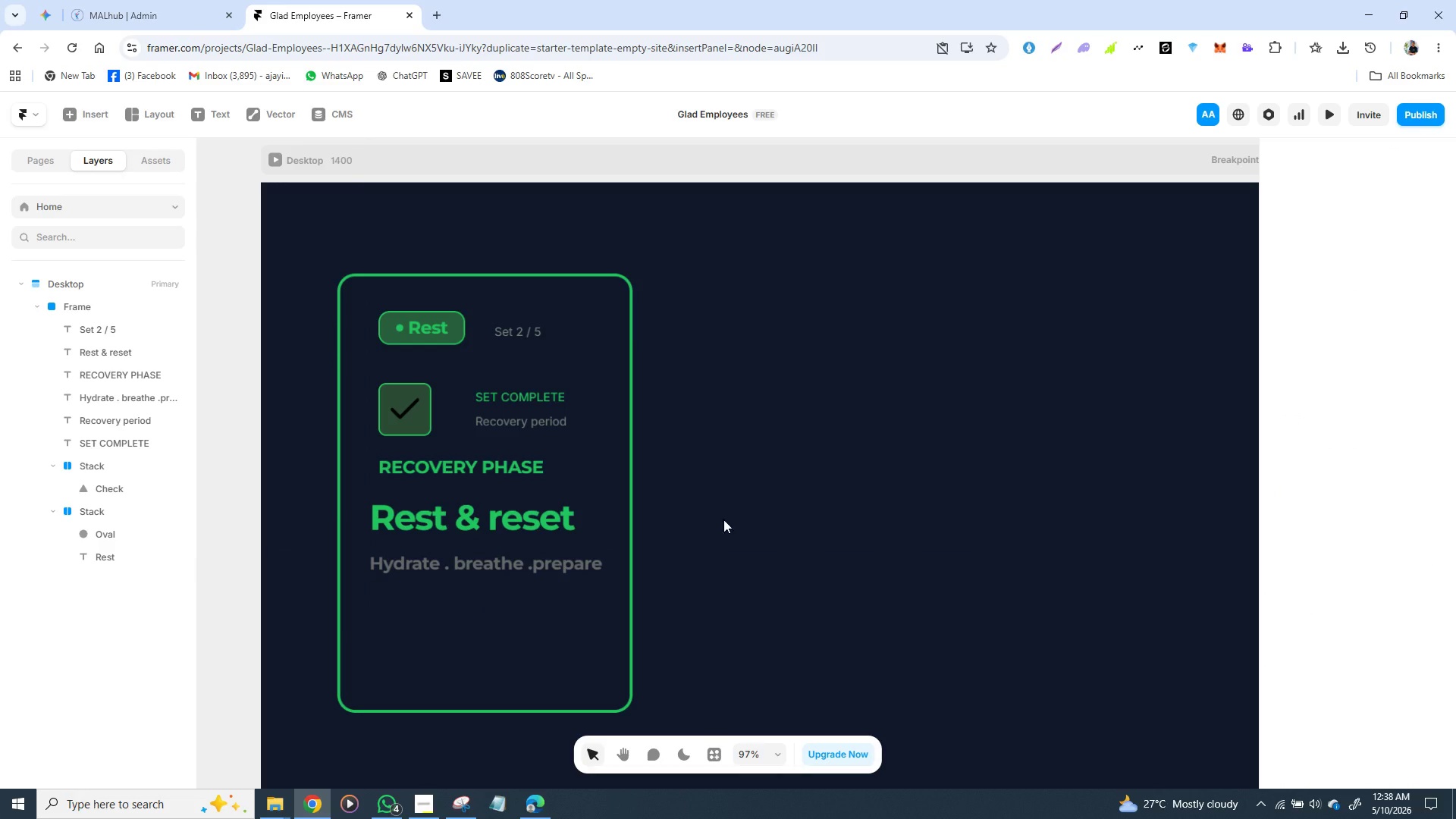 
left_click([452, 516])
 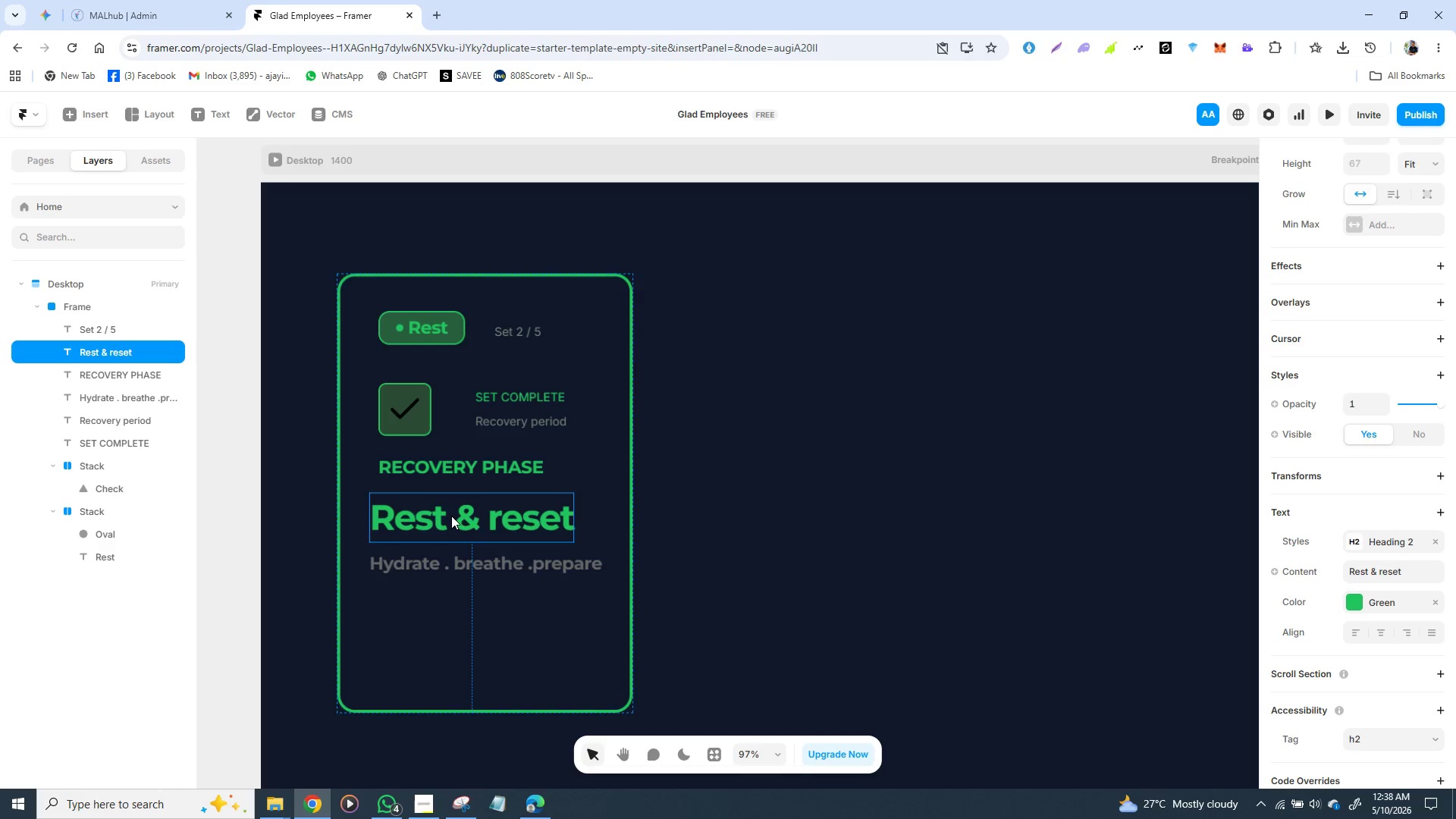 
hold_key(key=ControlLeft, duration=0.97)
 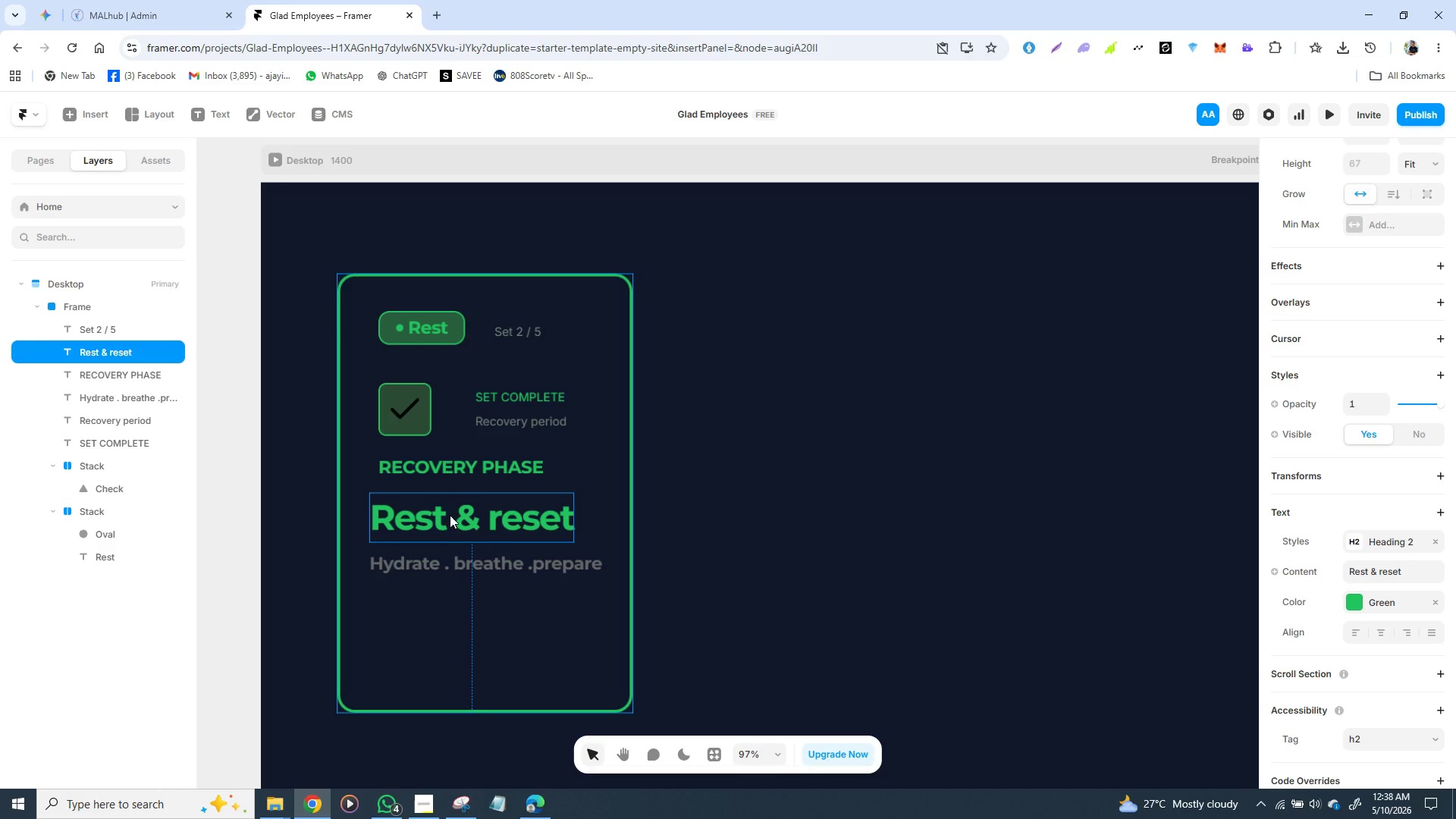 
key(Control+D)
 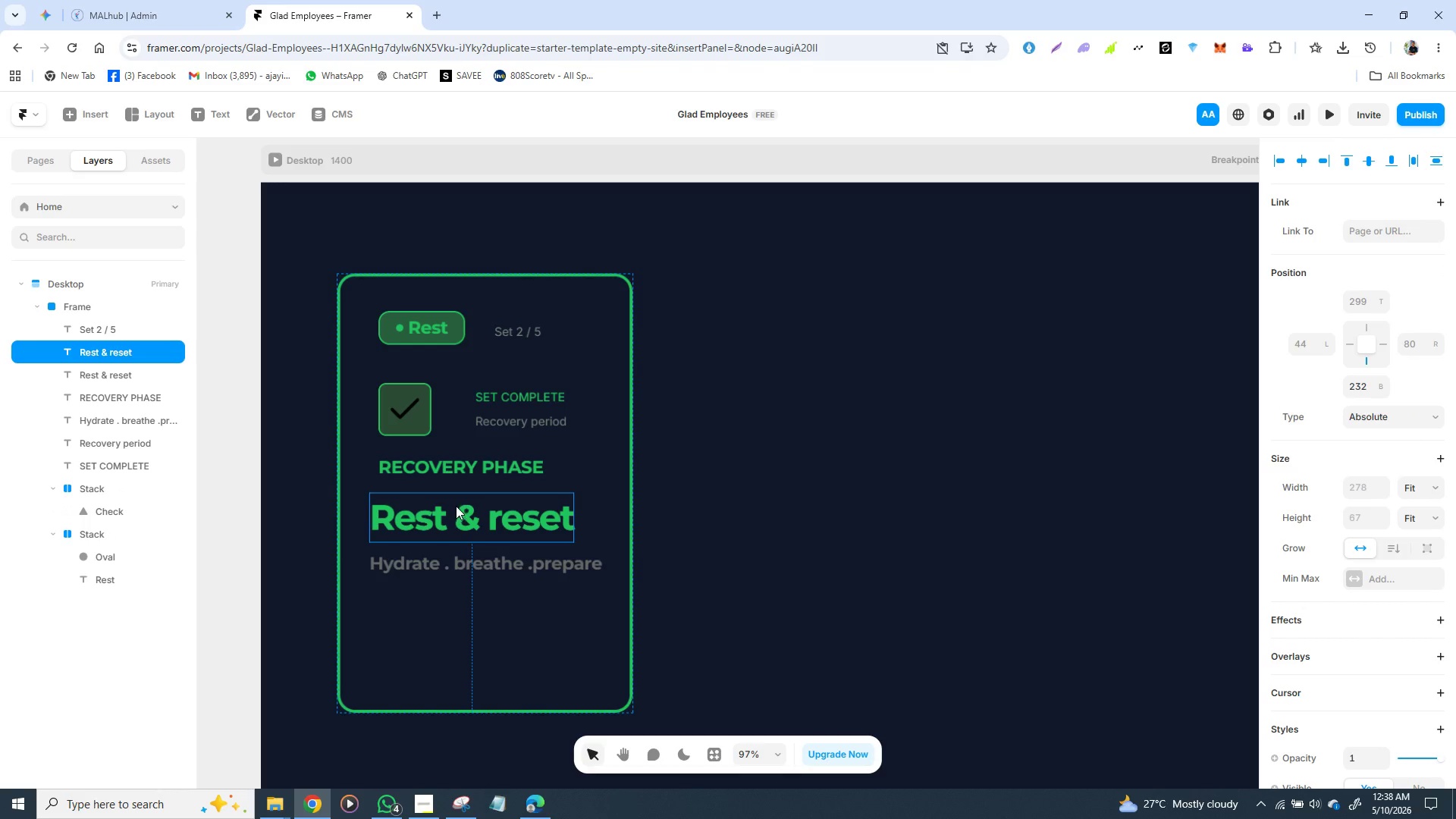 
left_click_drag(start_coordinate=[456, 506], to_coordinate=[462, 605])
 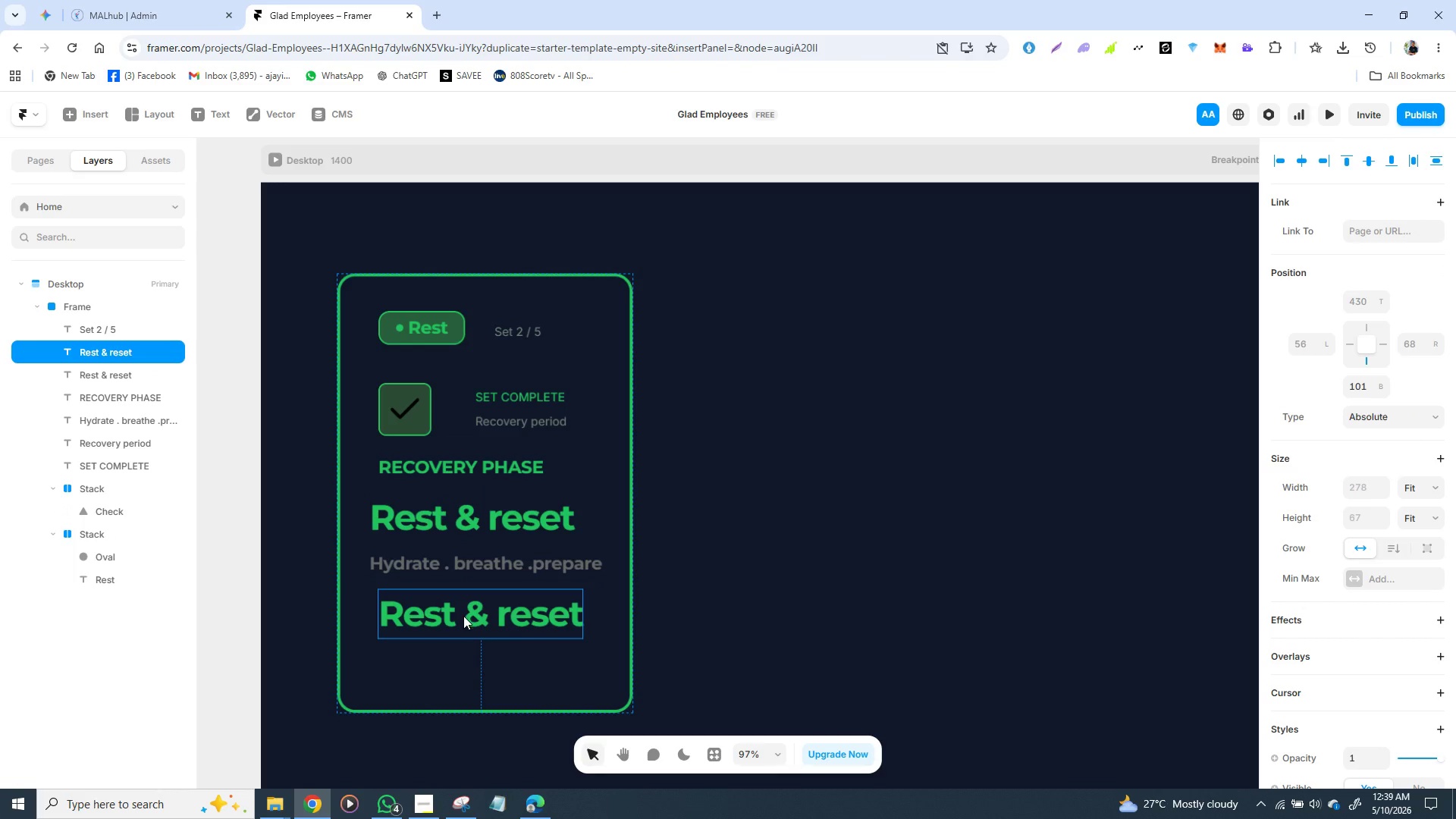 
left_click([463, 616])
 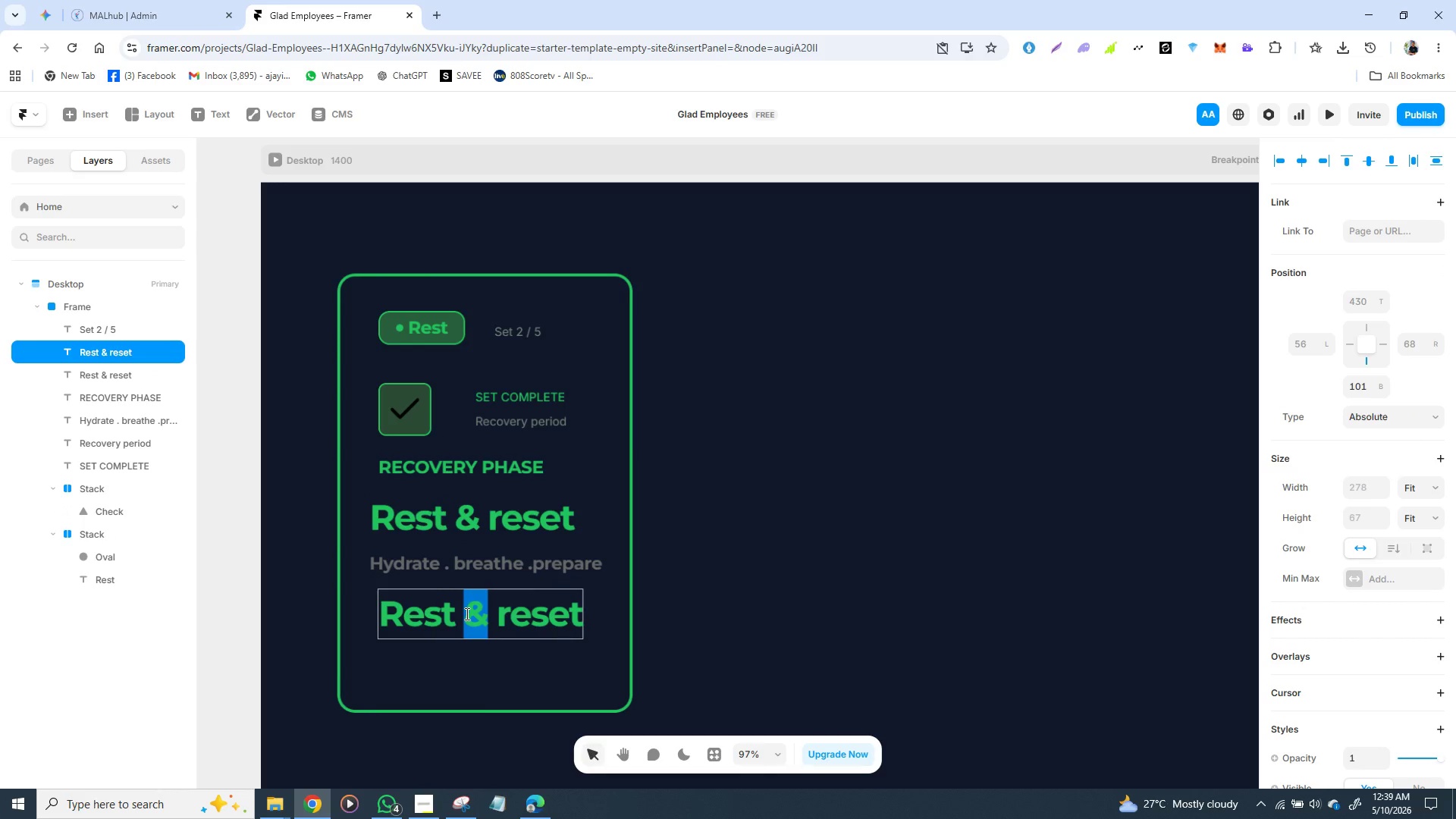 
triple_click([466, 613])
 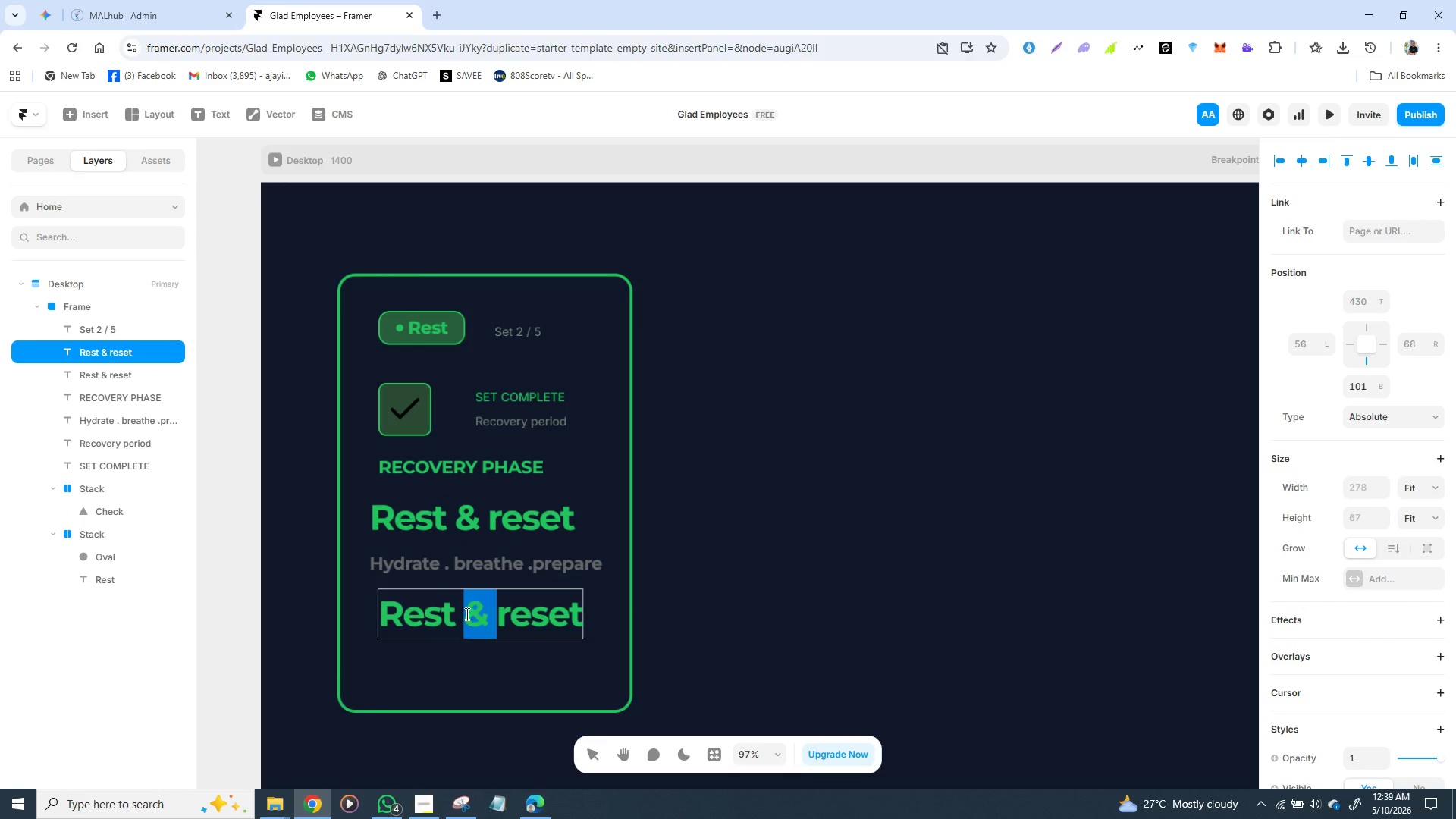 
triple_click([466, 613])
 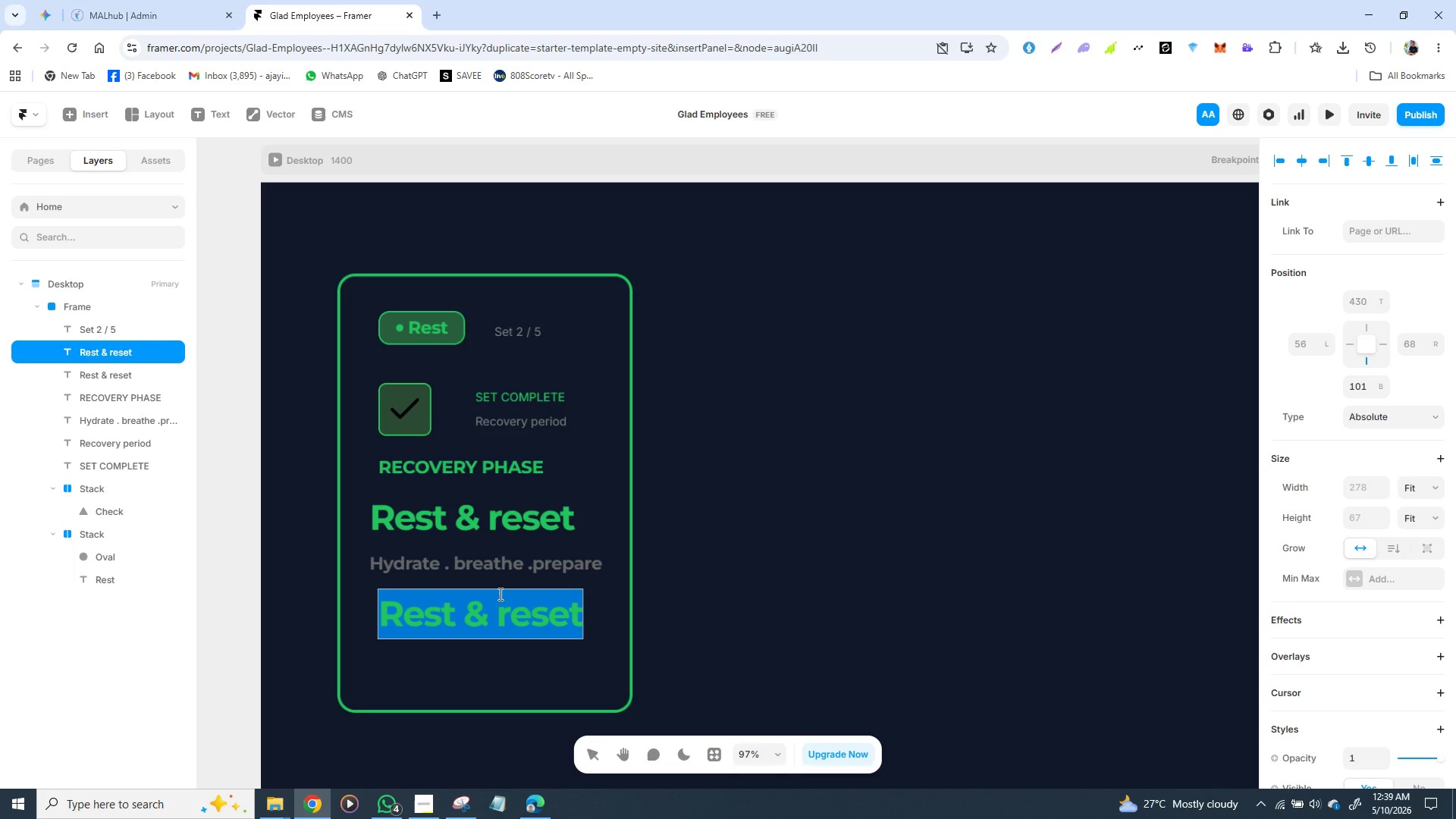 
type(45)
 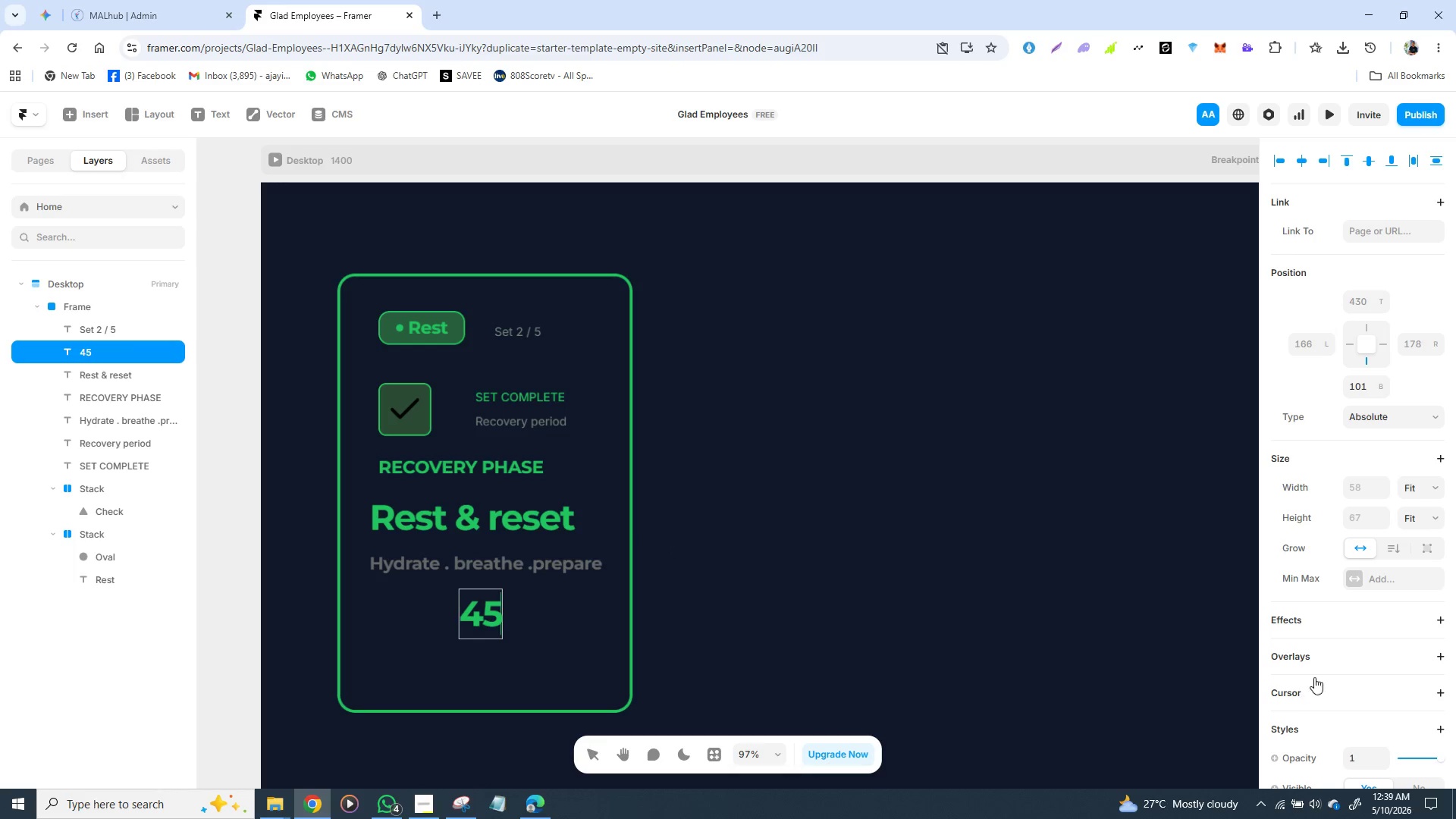 
wait(10.5)
 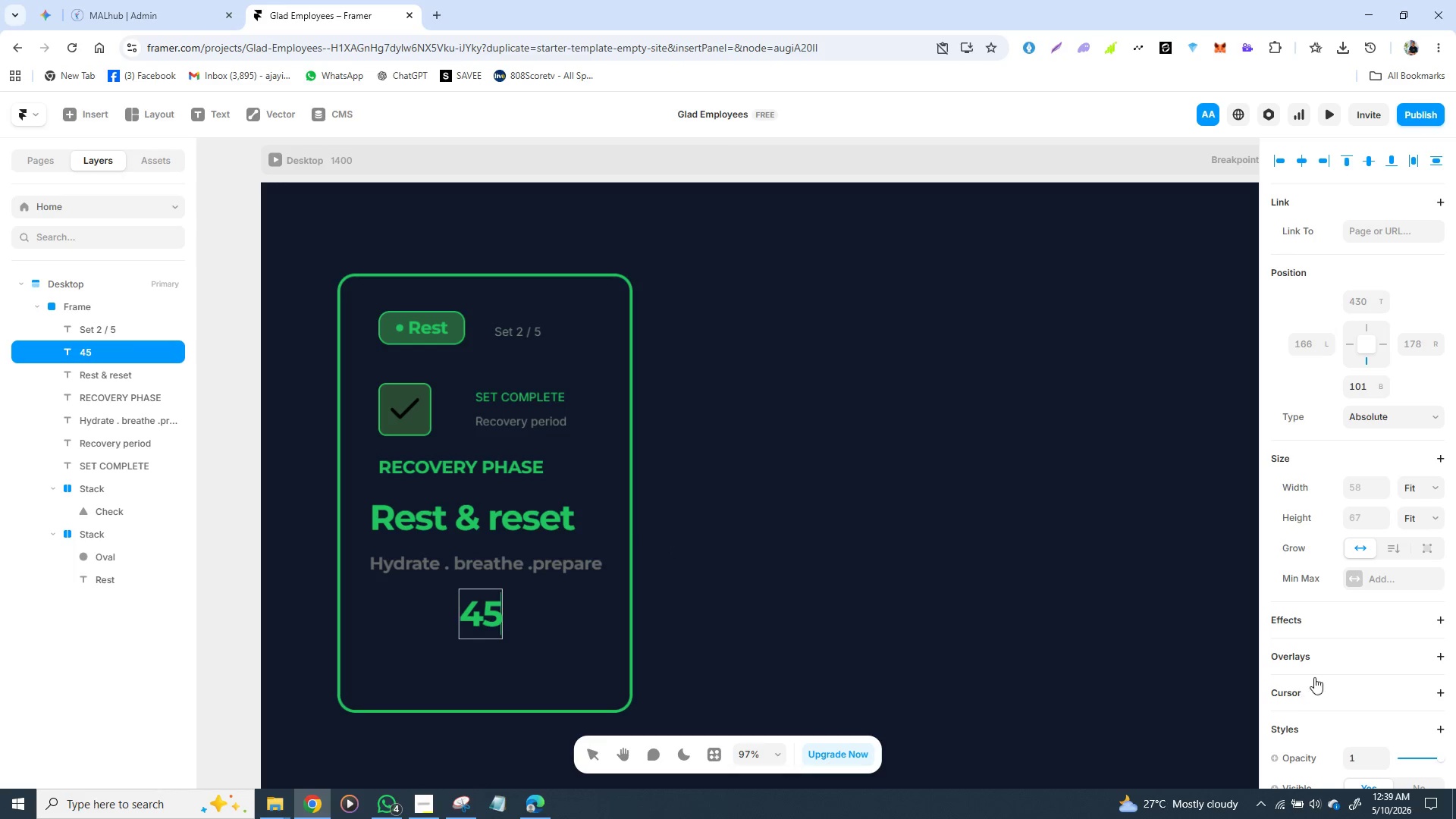 
scroll: coordinate [1389, 591], scroll_direction: down, amount: 2.0
 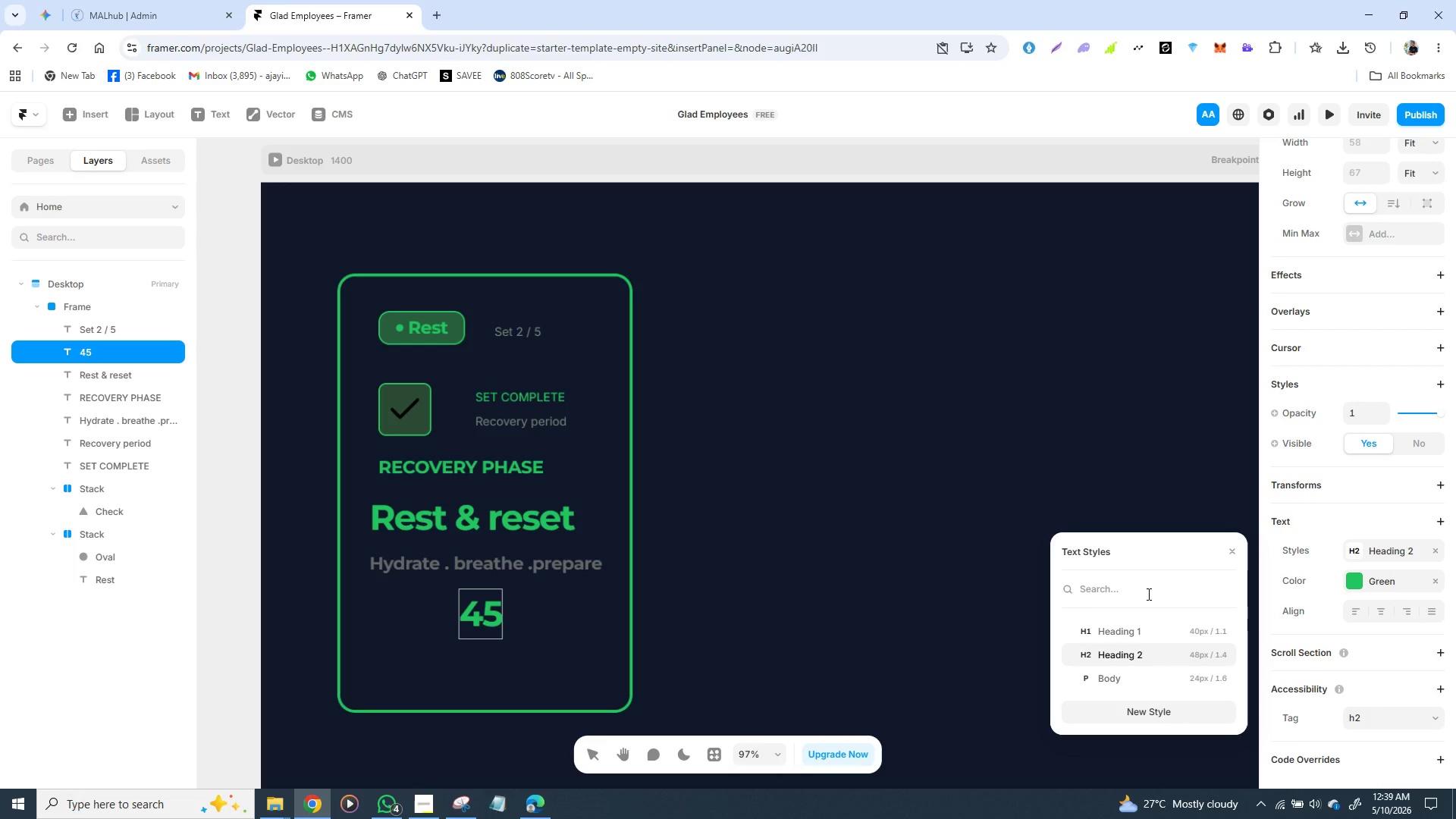 
left_click([1136, 628])
 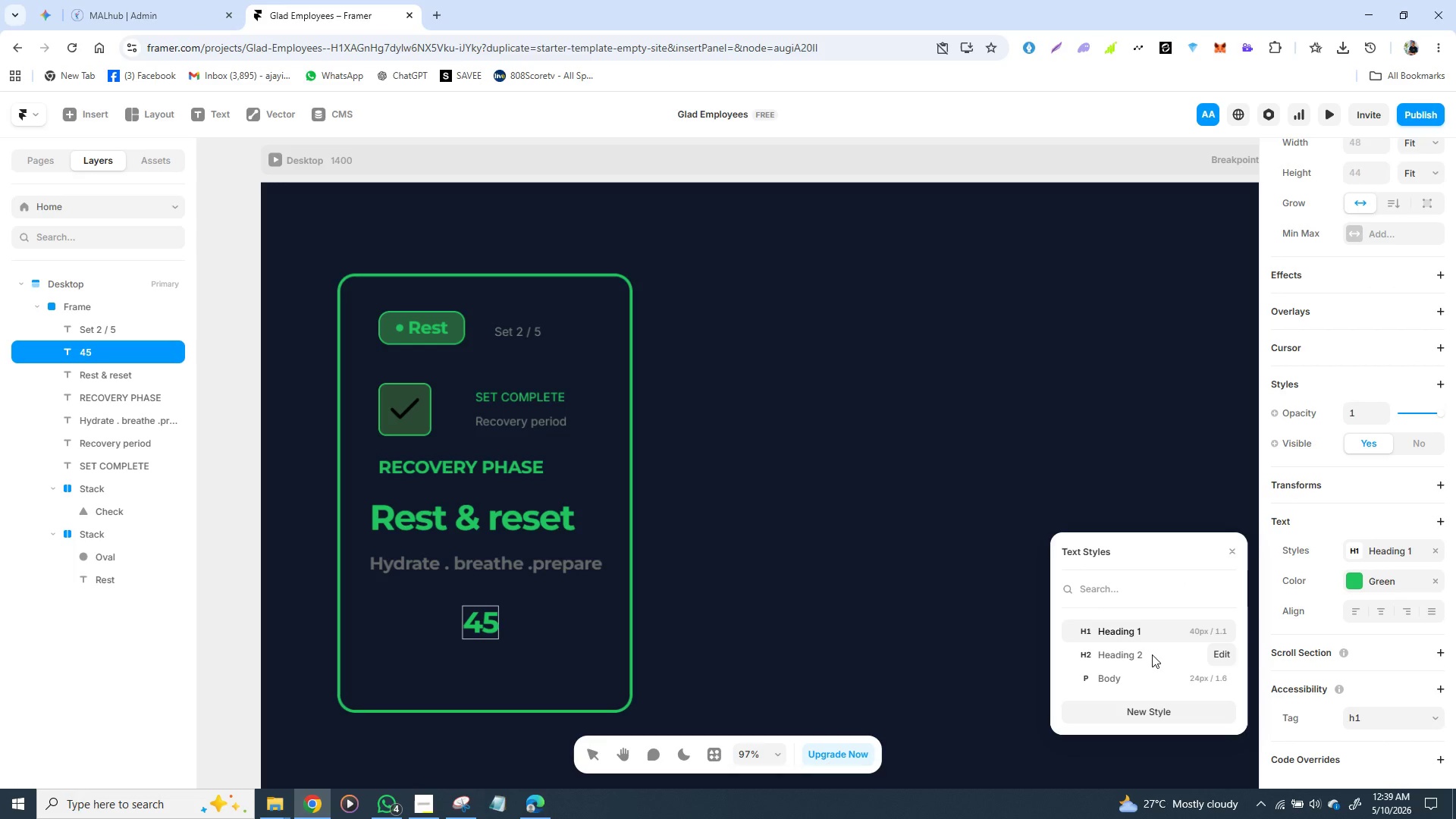 
left_click([1151, 655])
 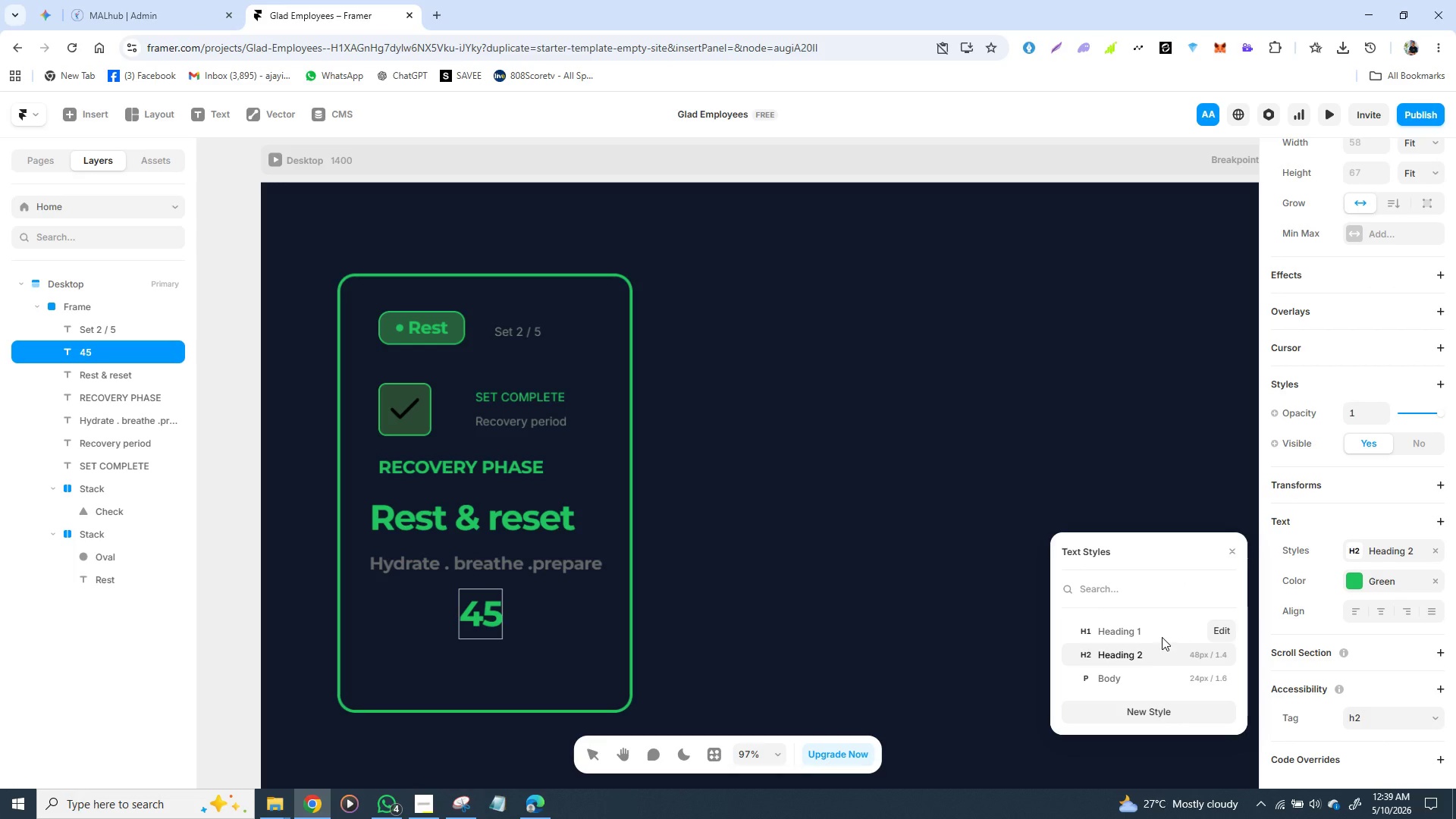 
left_click([1162, 637])
 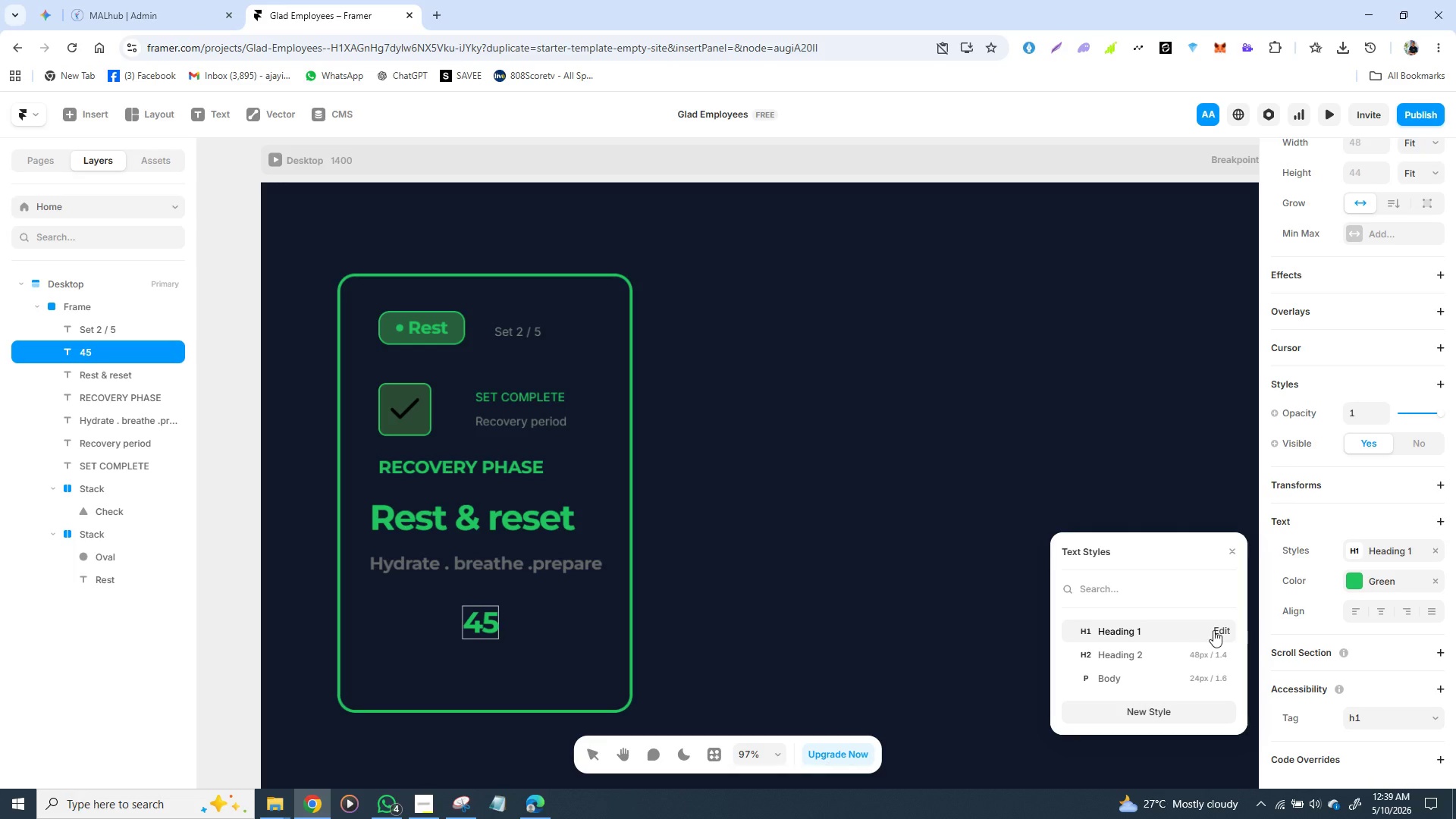 
left_click([1219, 630])
 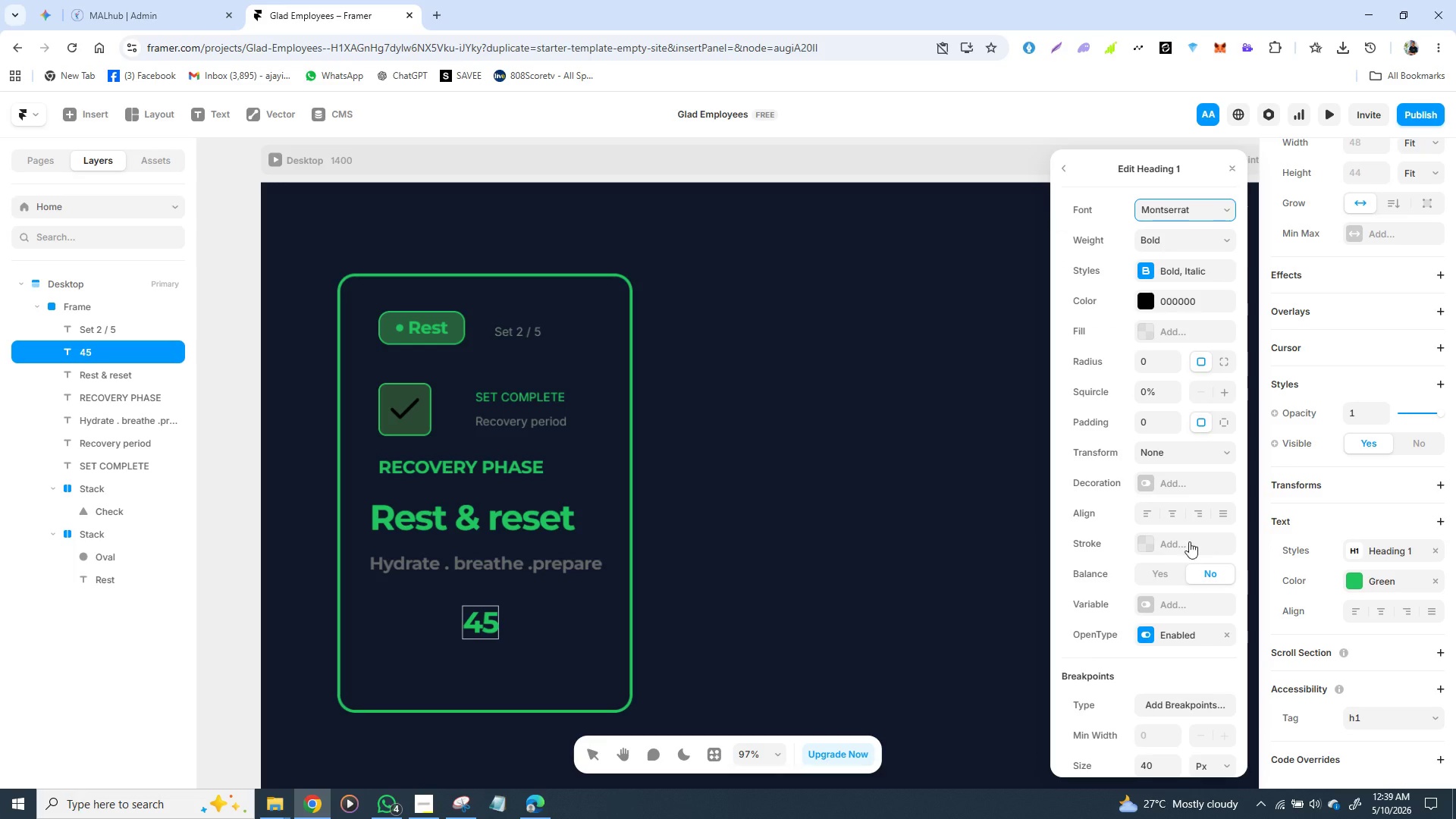 
scroll: coordinate [1162, 560], scroll_direction: down, amount: 3.0
 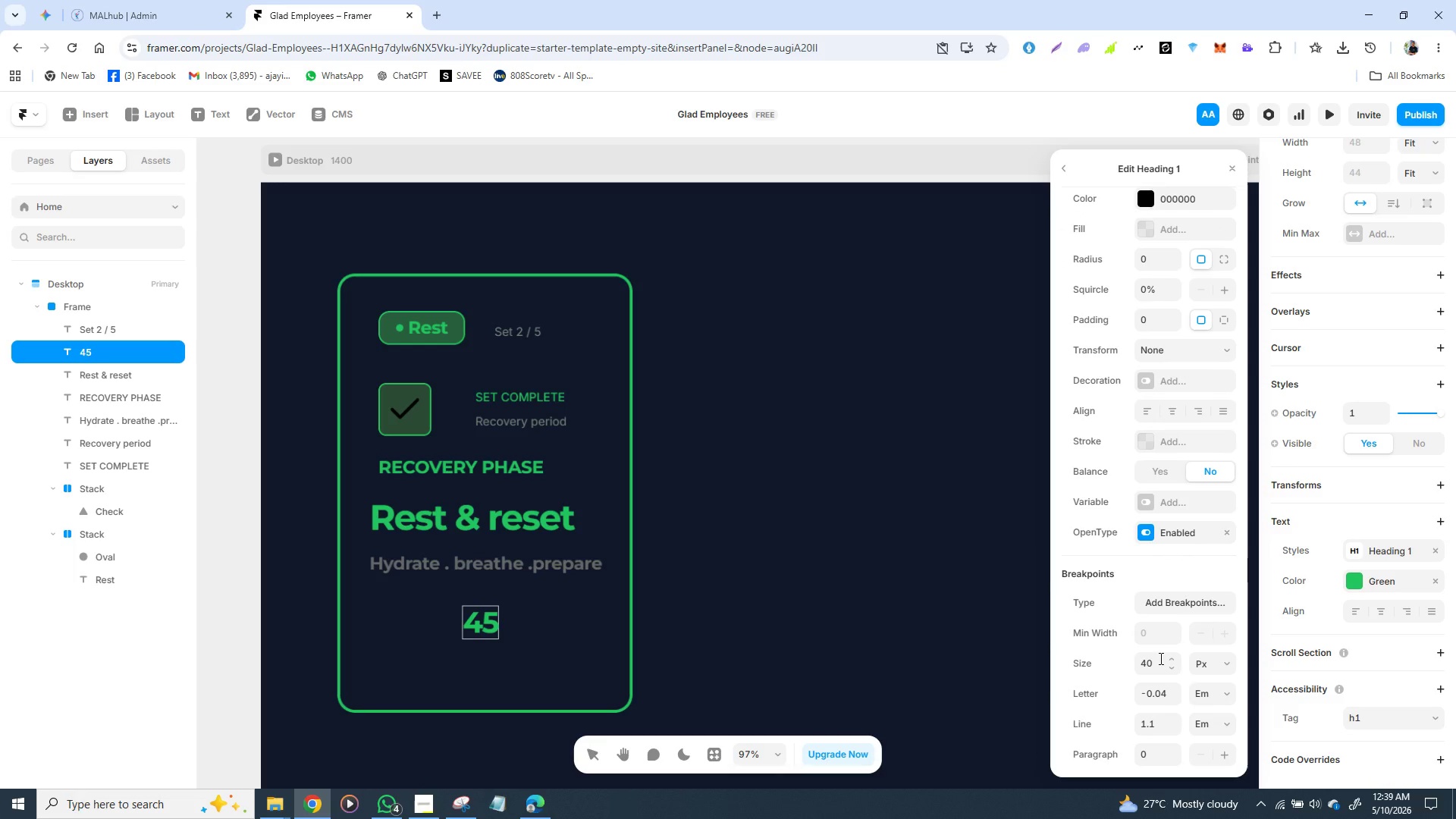 
left_click([1159, 658])
 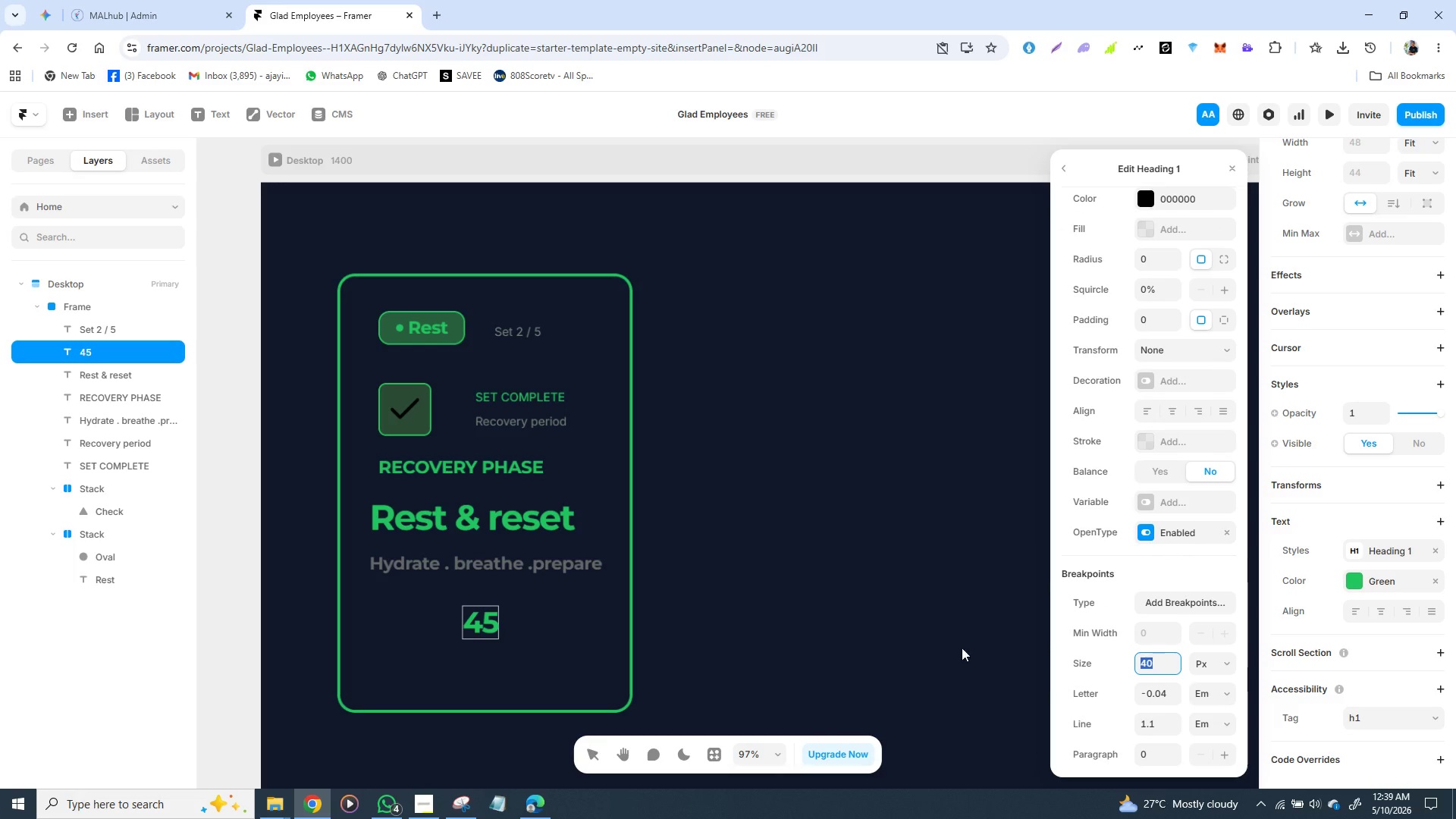 
left_click([938, 639])
 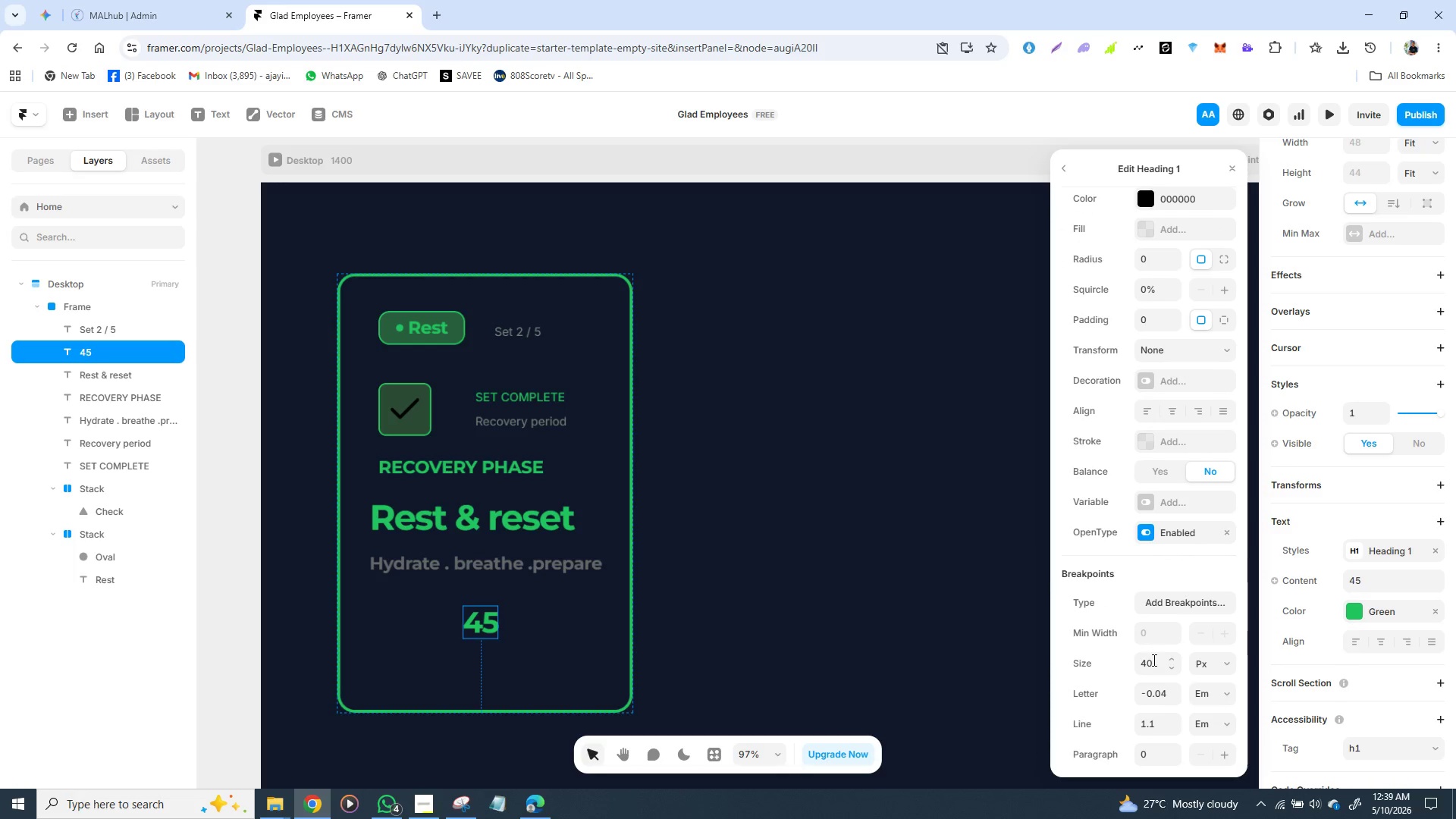 
left_click([942, 639])
 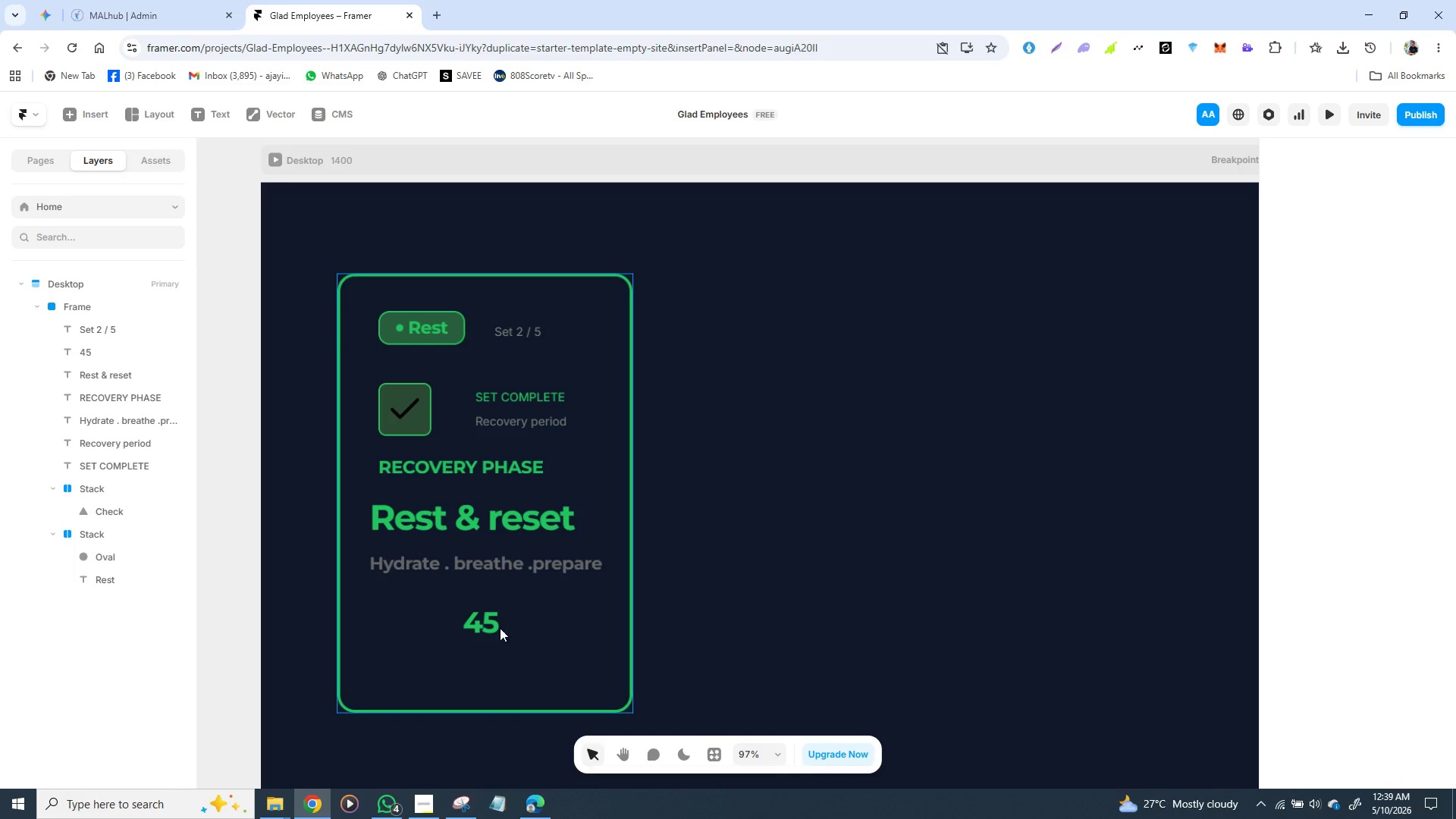 
left_click([484, 620])
 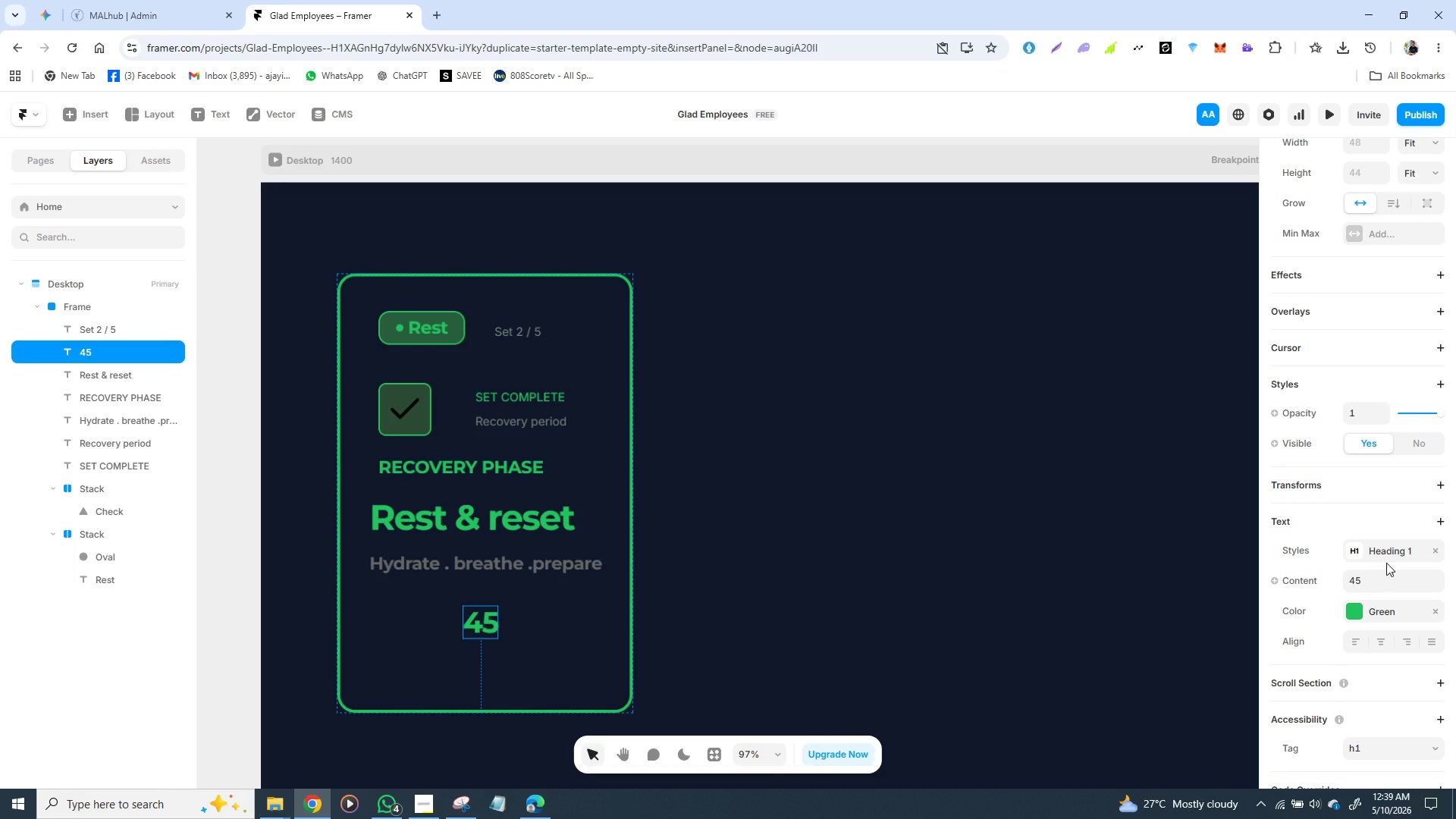 
left_click([1395, 551])
 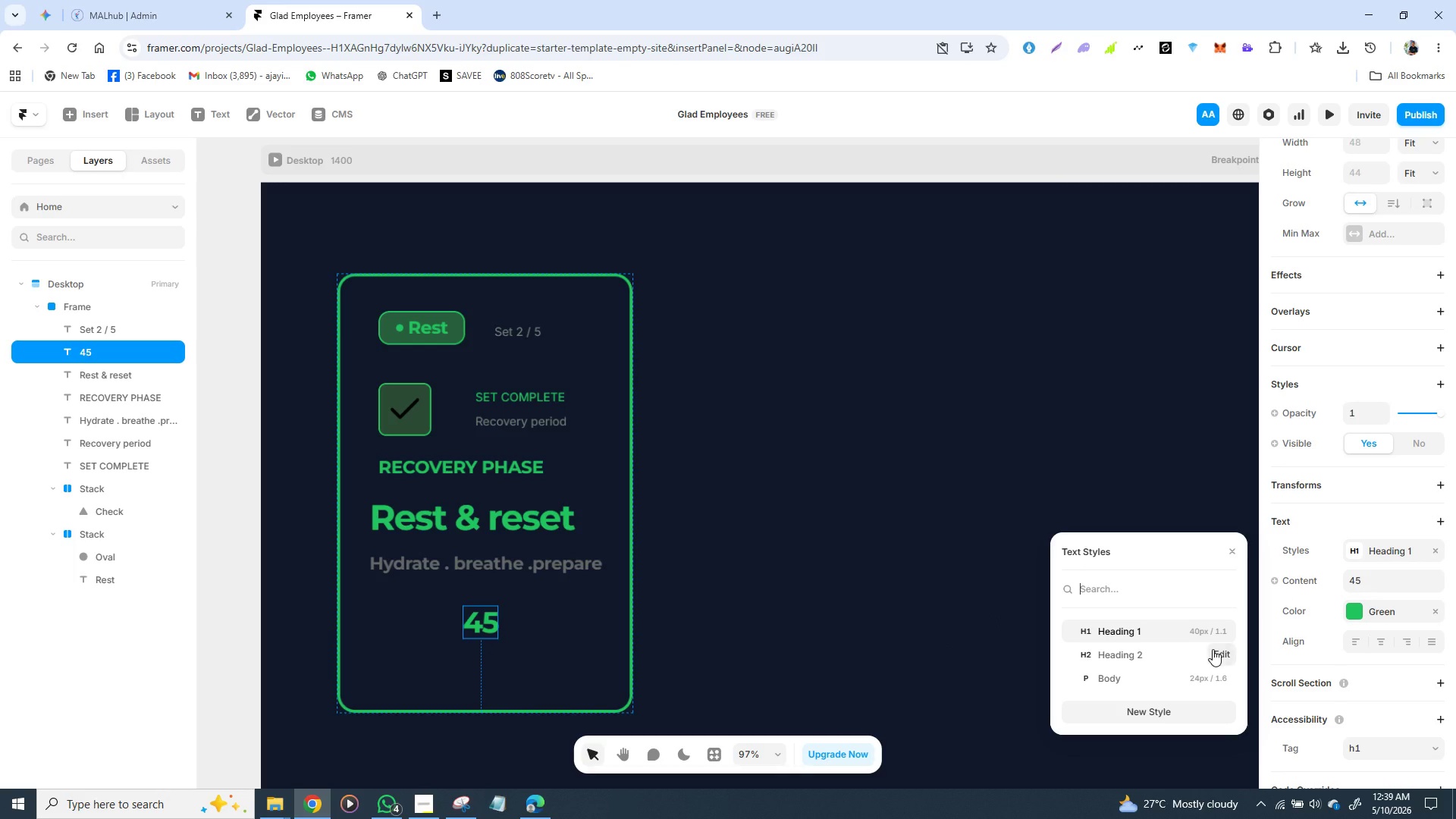 
left_click([1218, 651])
 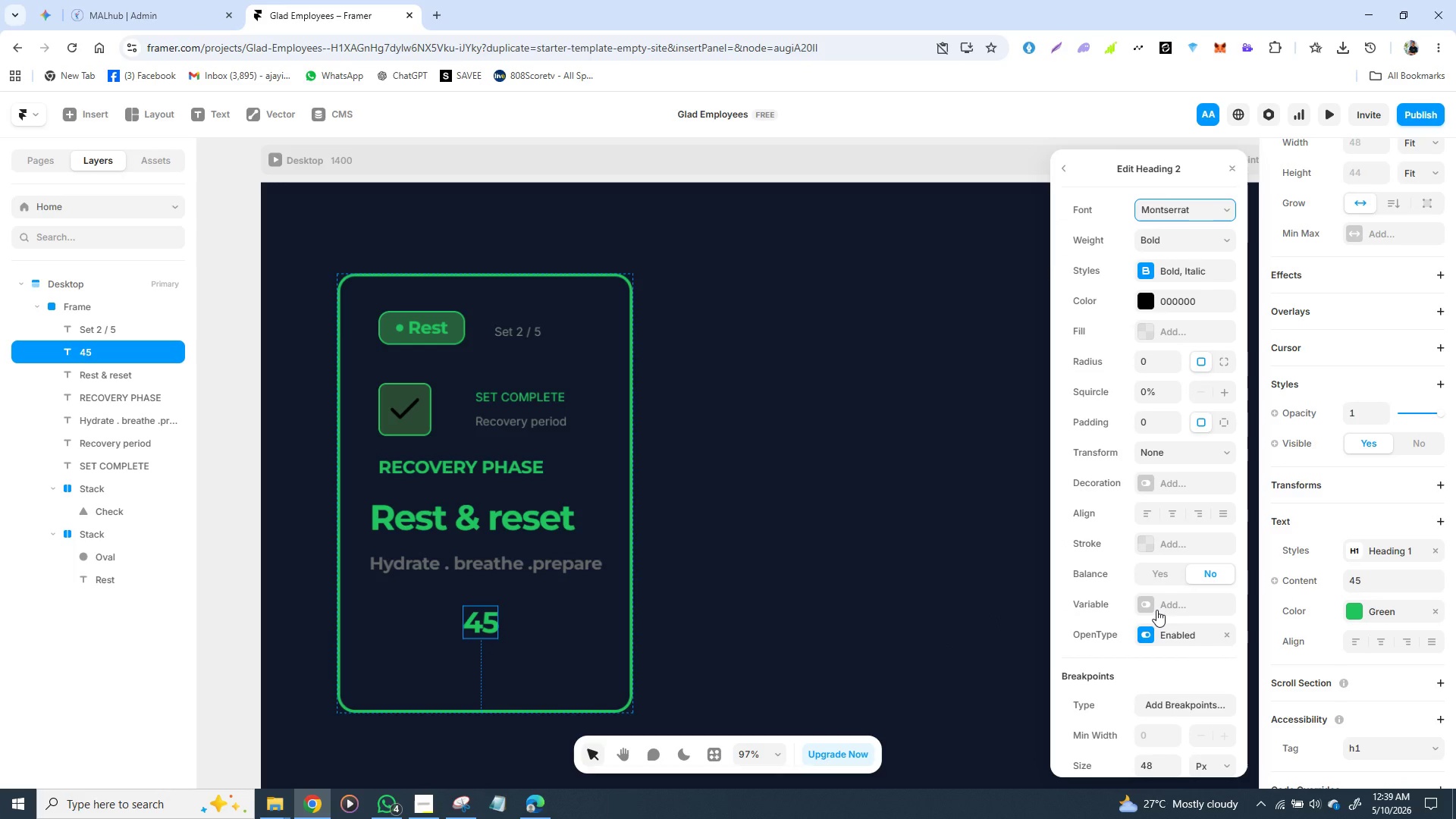 
scroll: coordinate [1156, 599], scroll_direction: down, amount: 1.0
 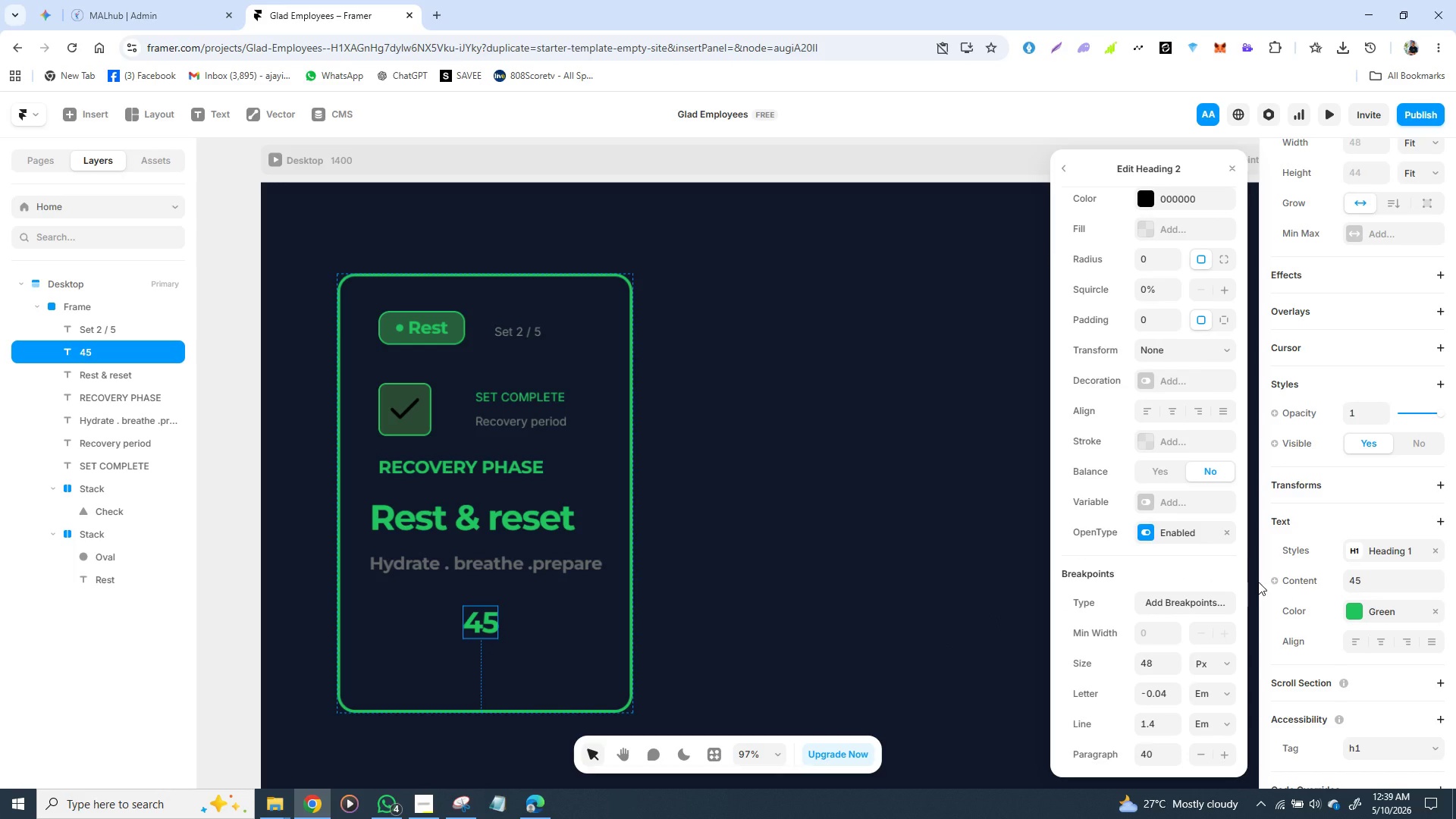 
left_click([924, 618])
 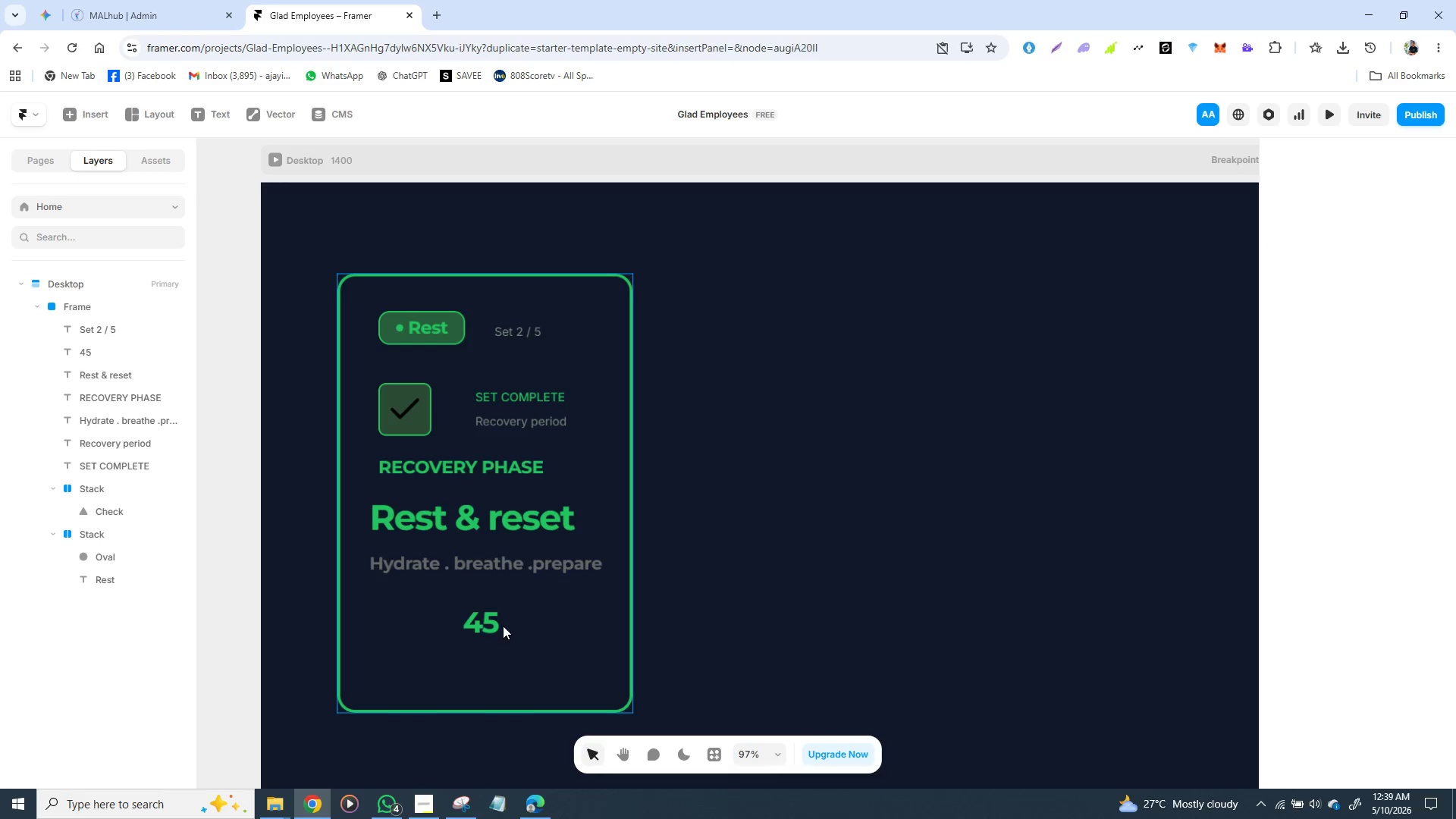 
left_click([491, 621])
 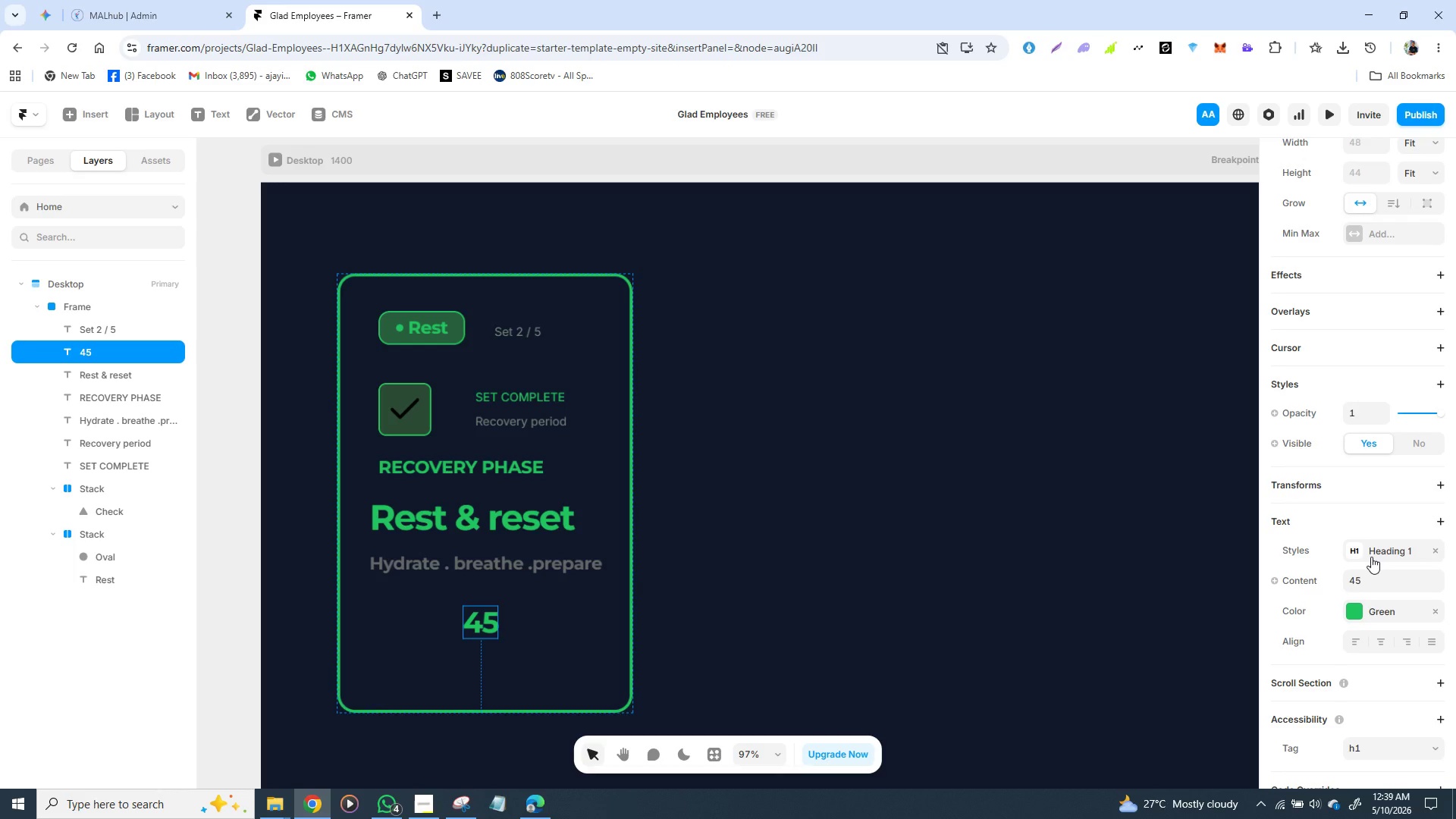 
left_click([1386, 549])
 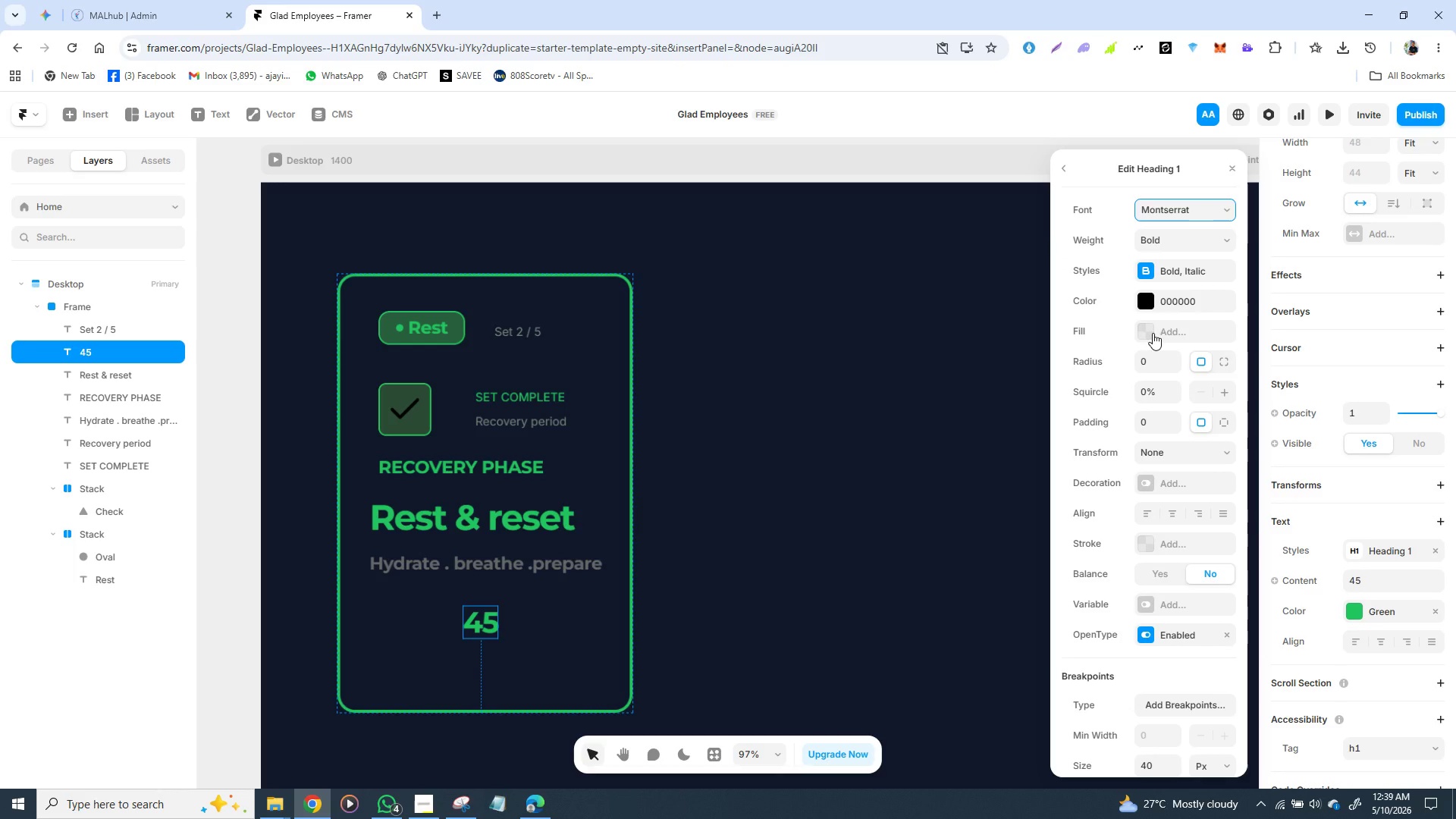 
scroll: coordinate [1178, 507], scroll_direction: down, amount: 4.0
 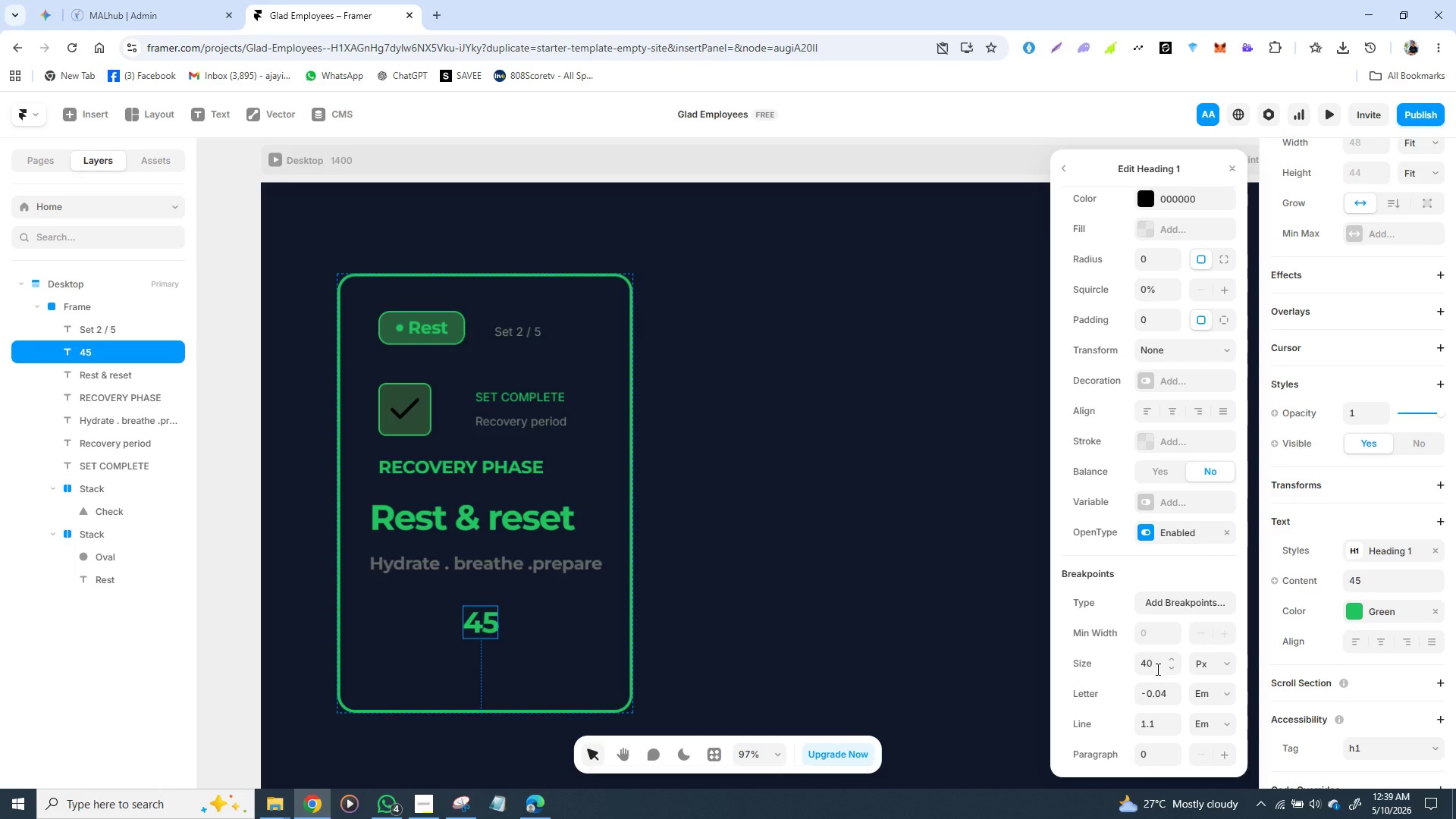 
left_click([1156, 667])
 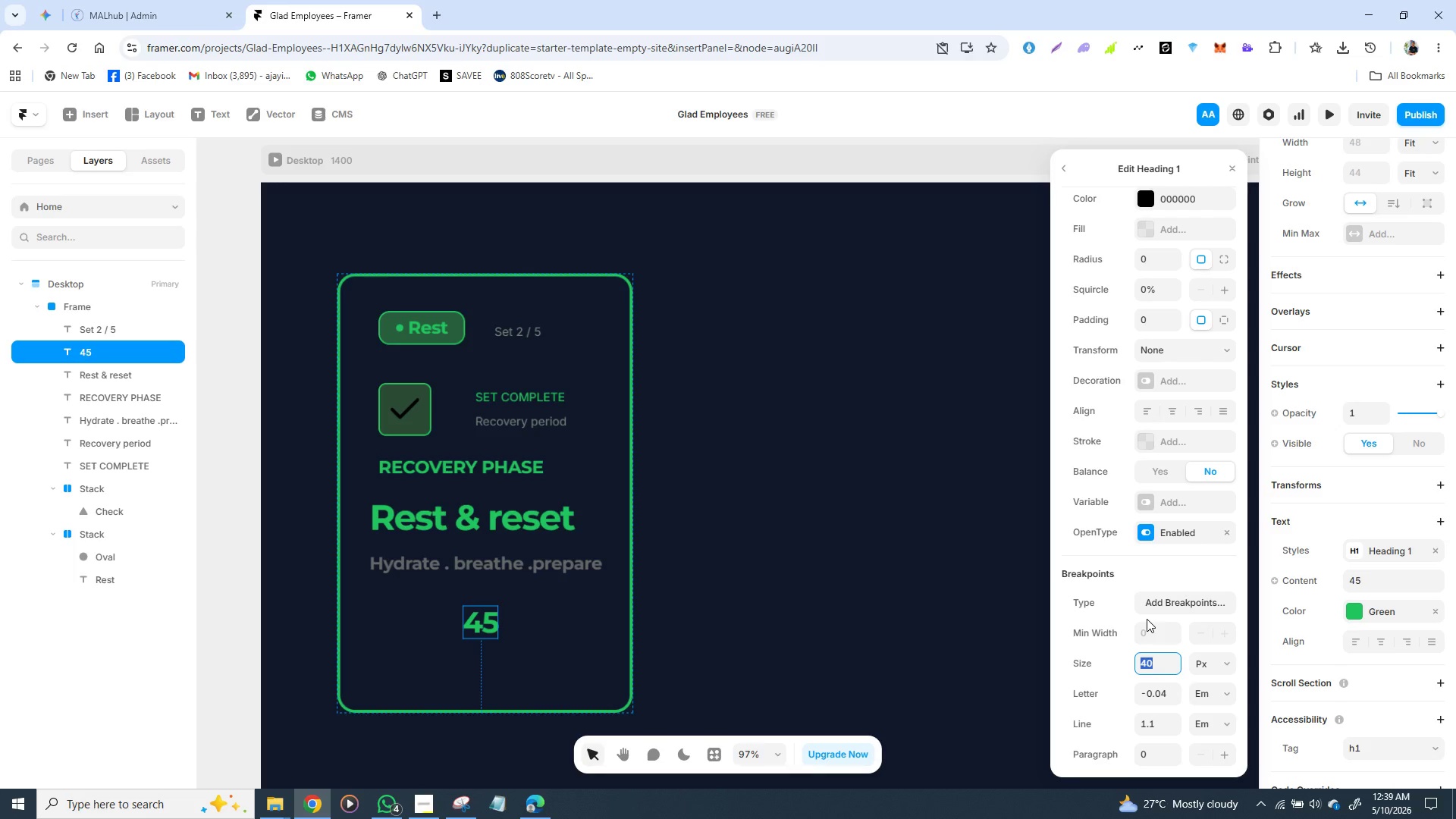 
type(72)
 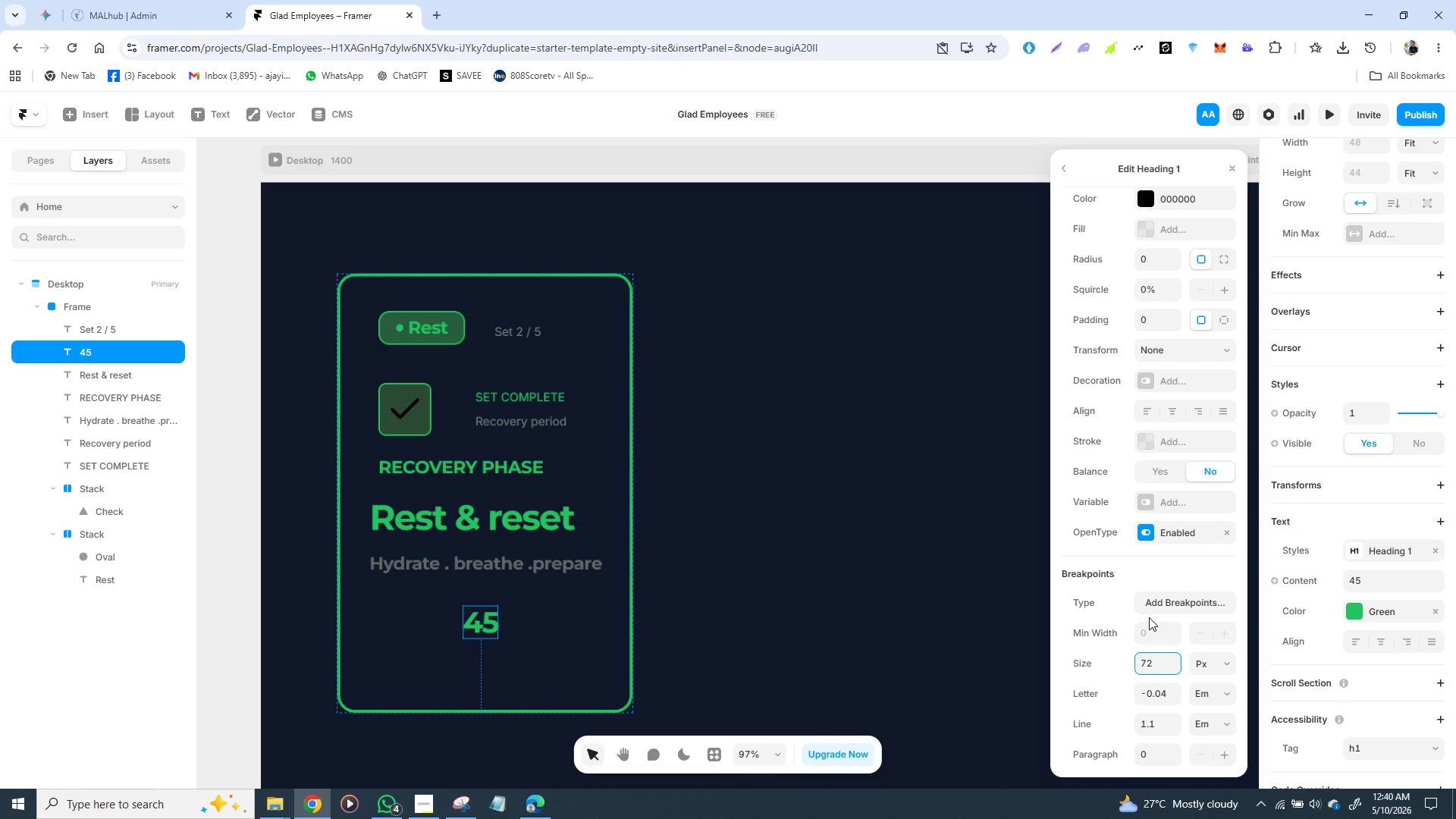 
key(Enter)
 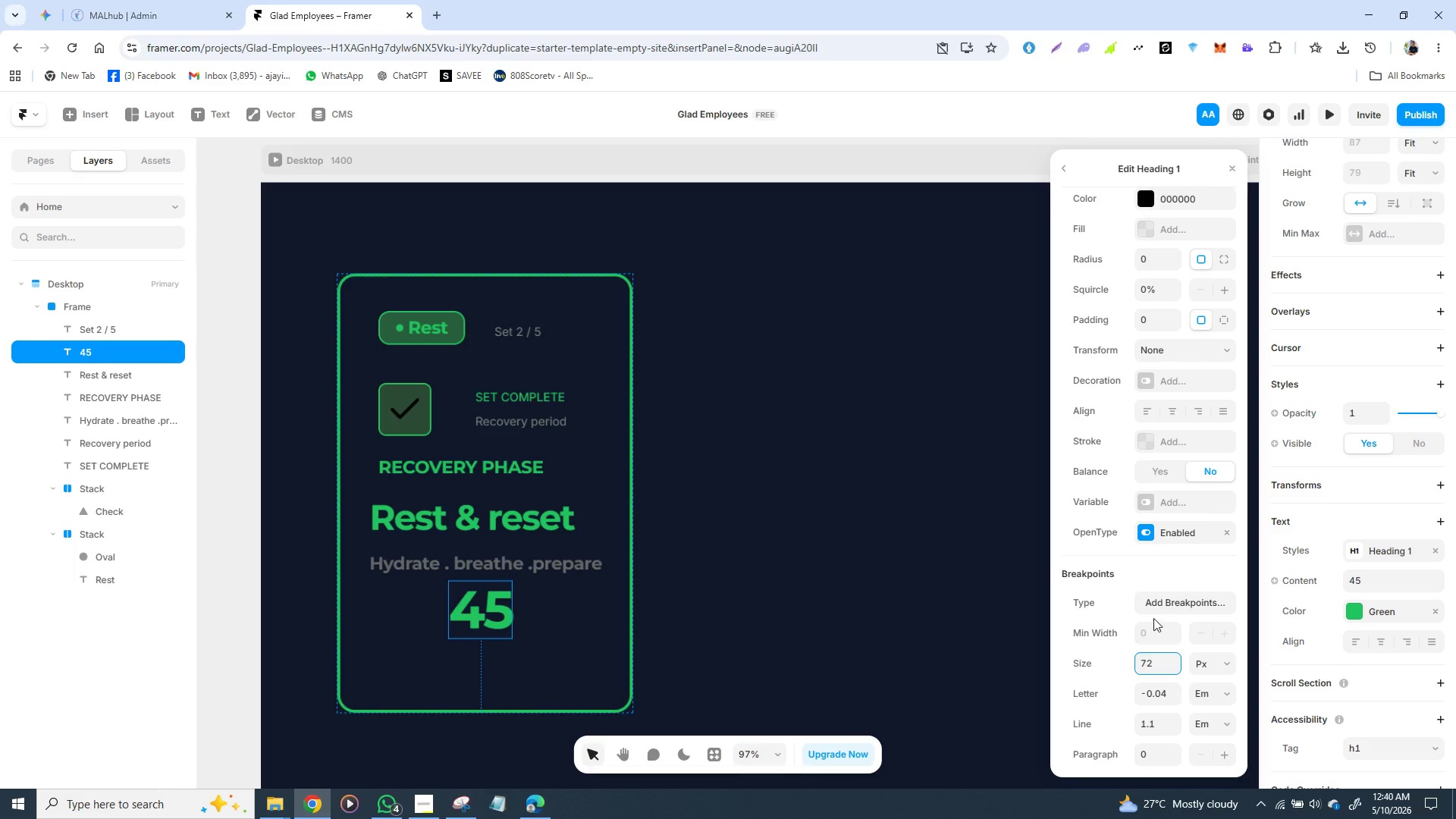 
left_click([925, 649])
 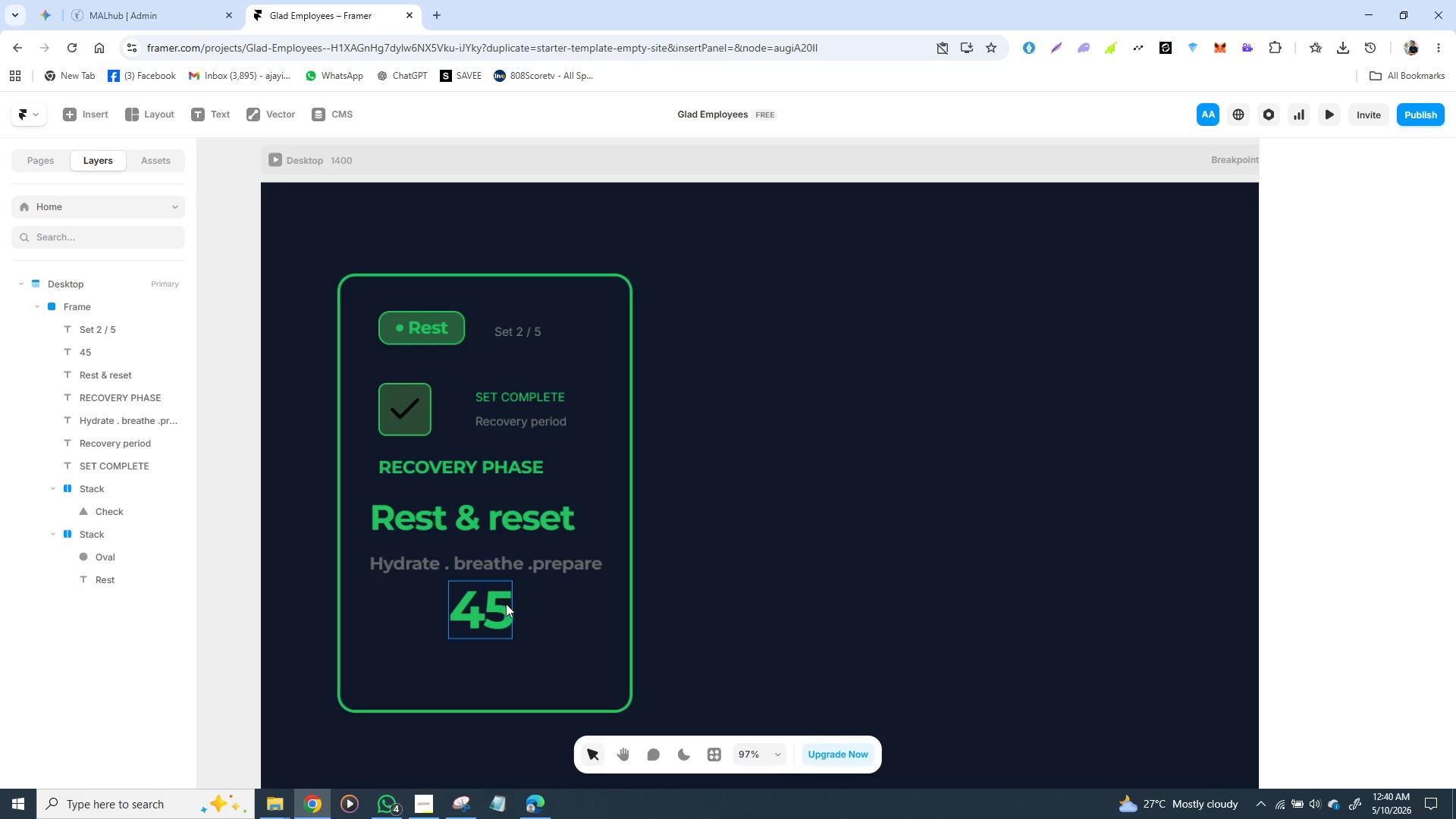 
left_click([488, 614])
 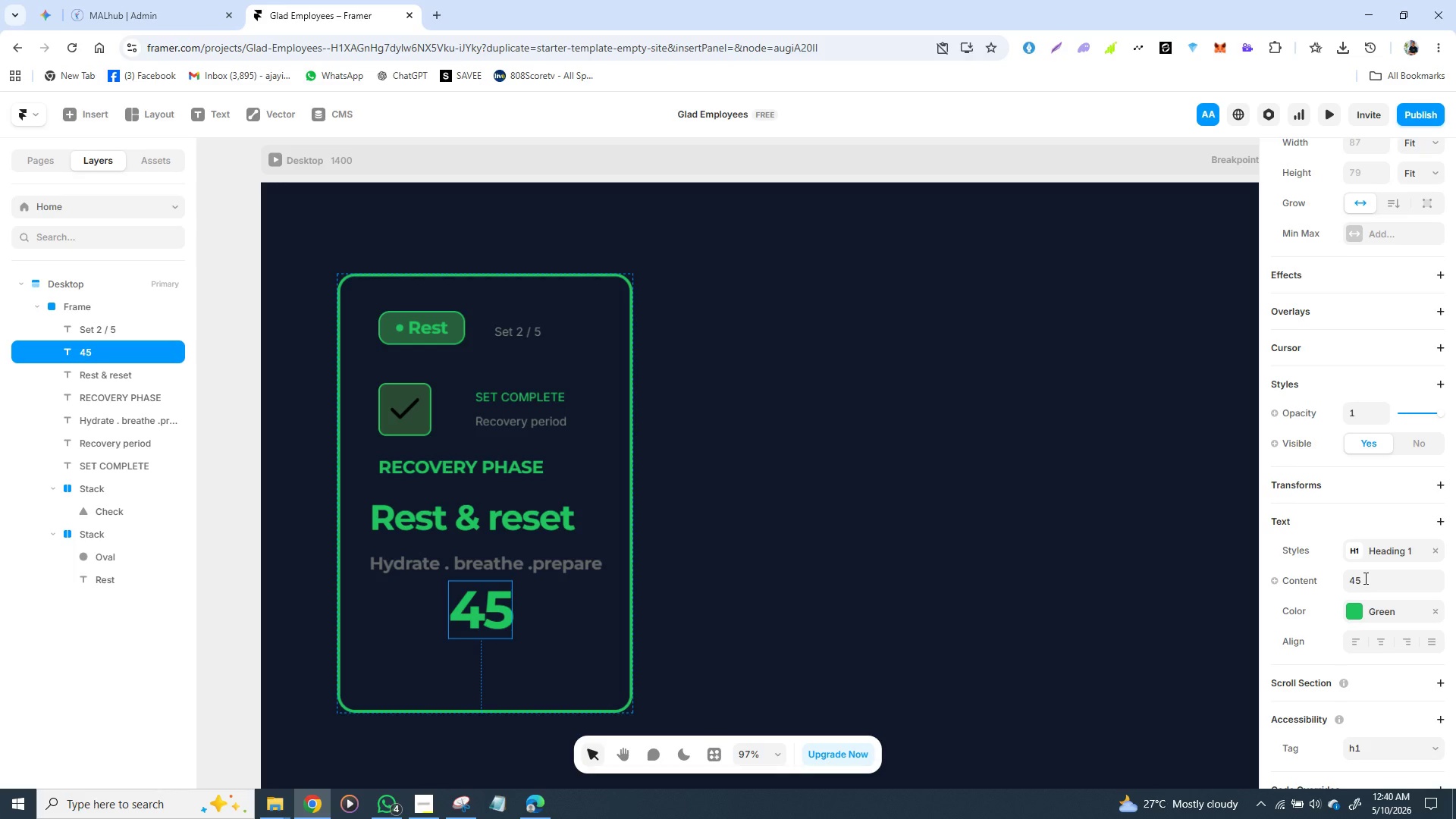 
left_click([1357, 609])
 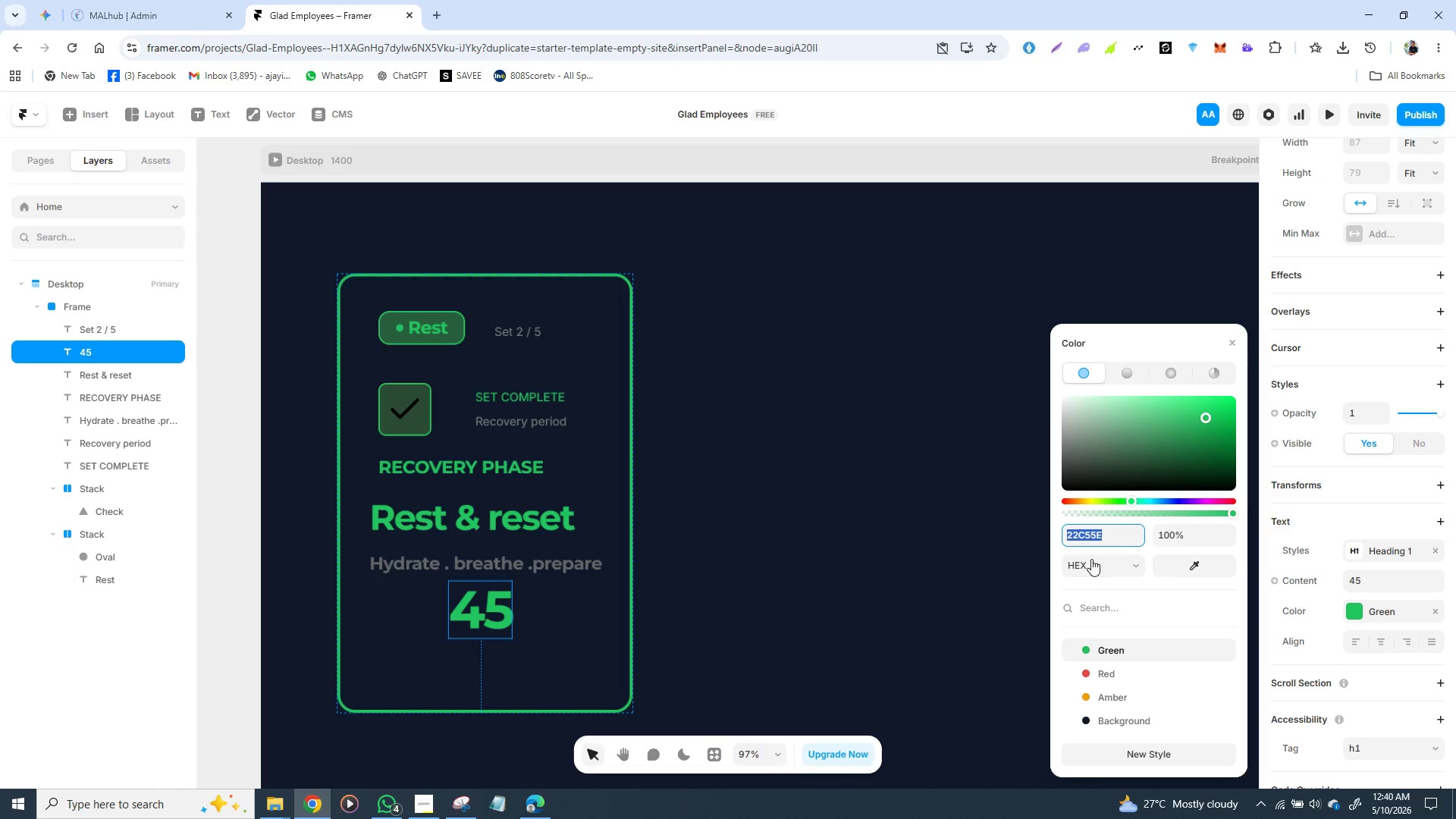 
left_click([1095, 529])
 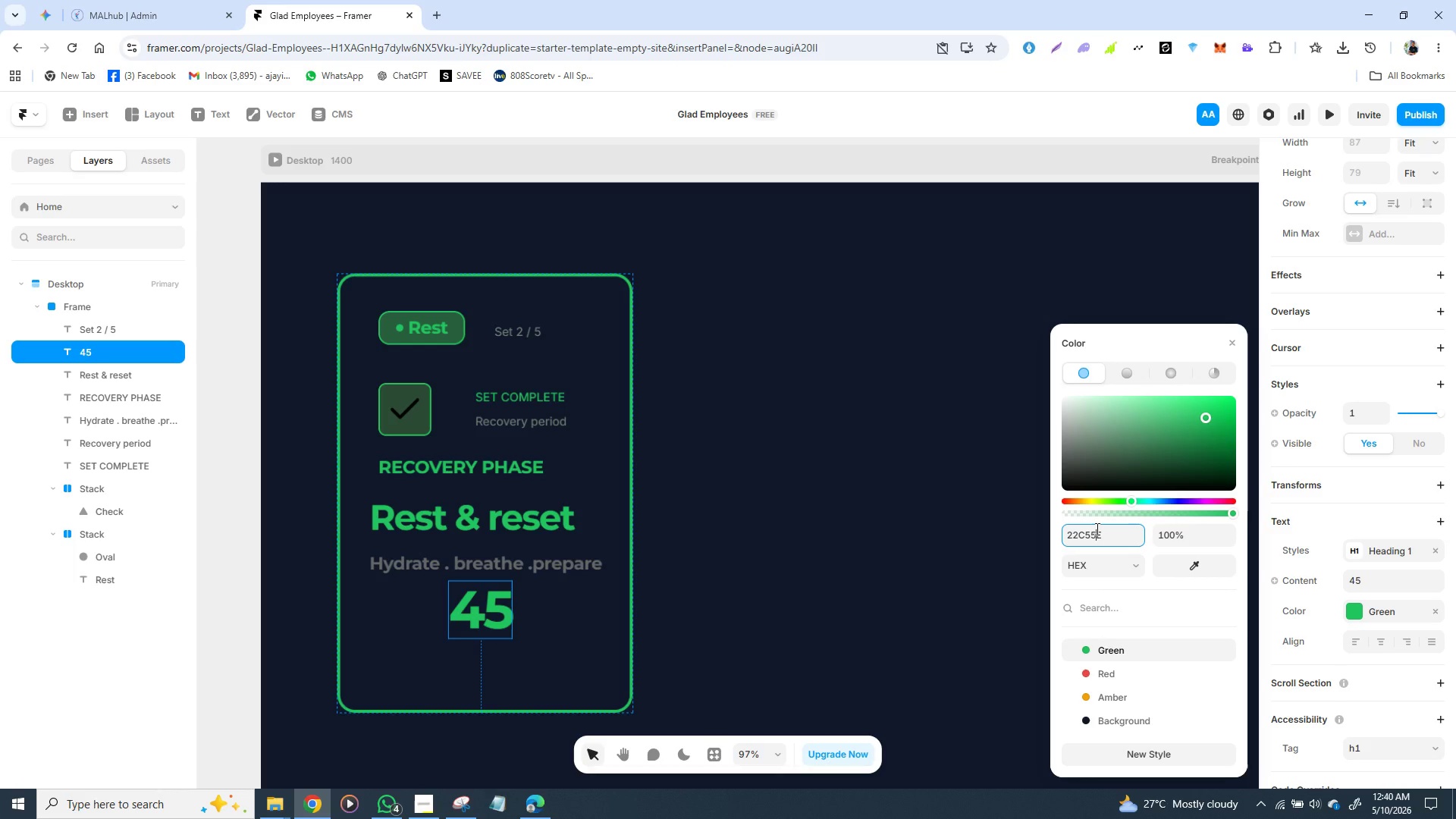 
left_click([1096, 529])
 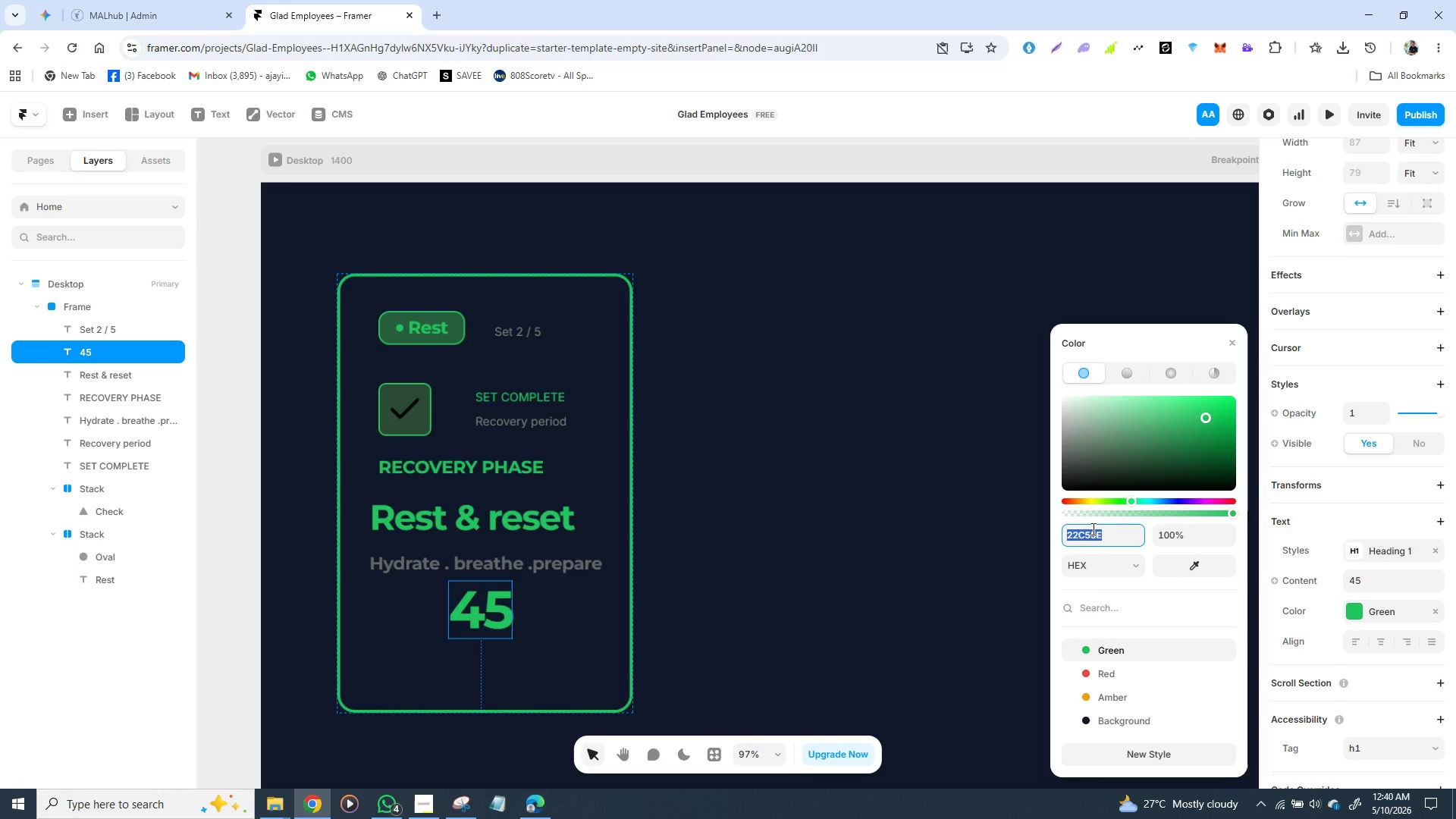 
type(ffffff)
 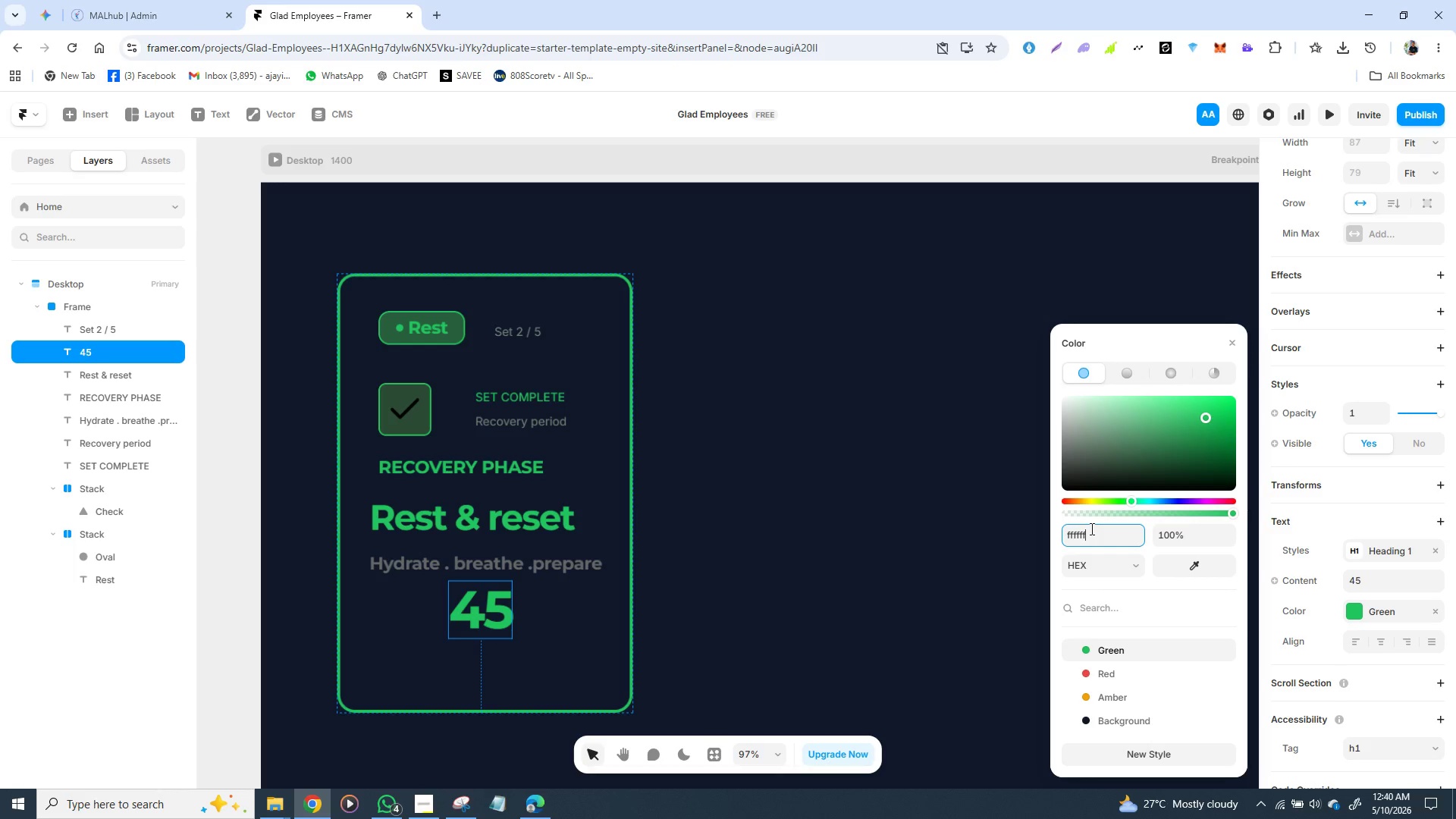 
key(Enter)
 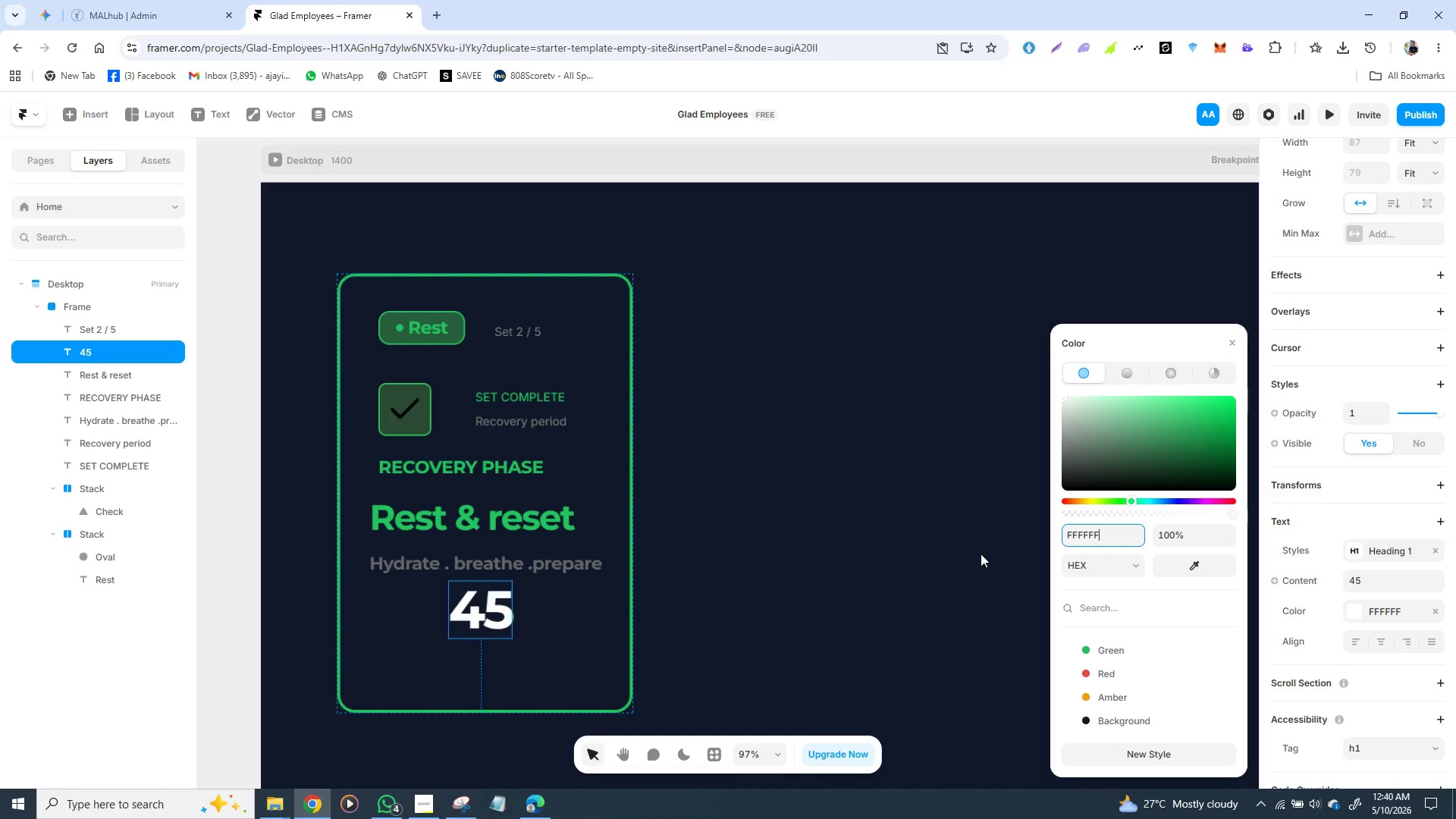 
wait(7.48)
 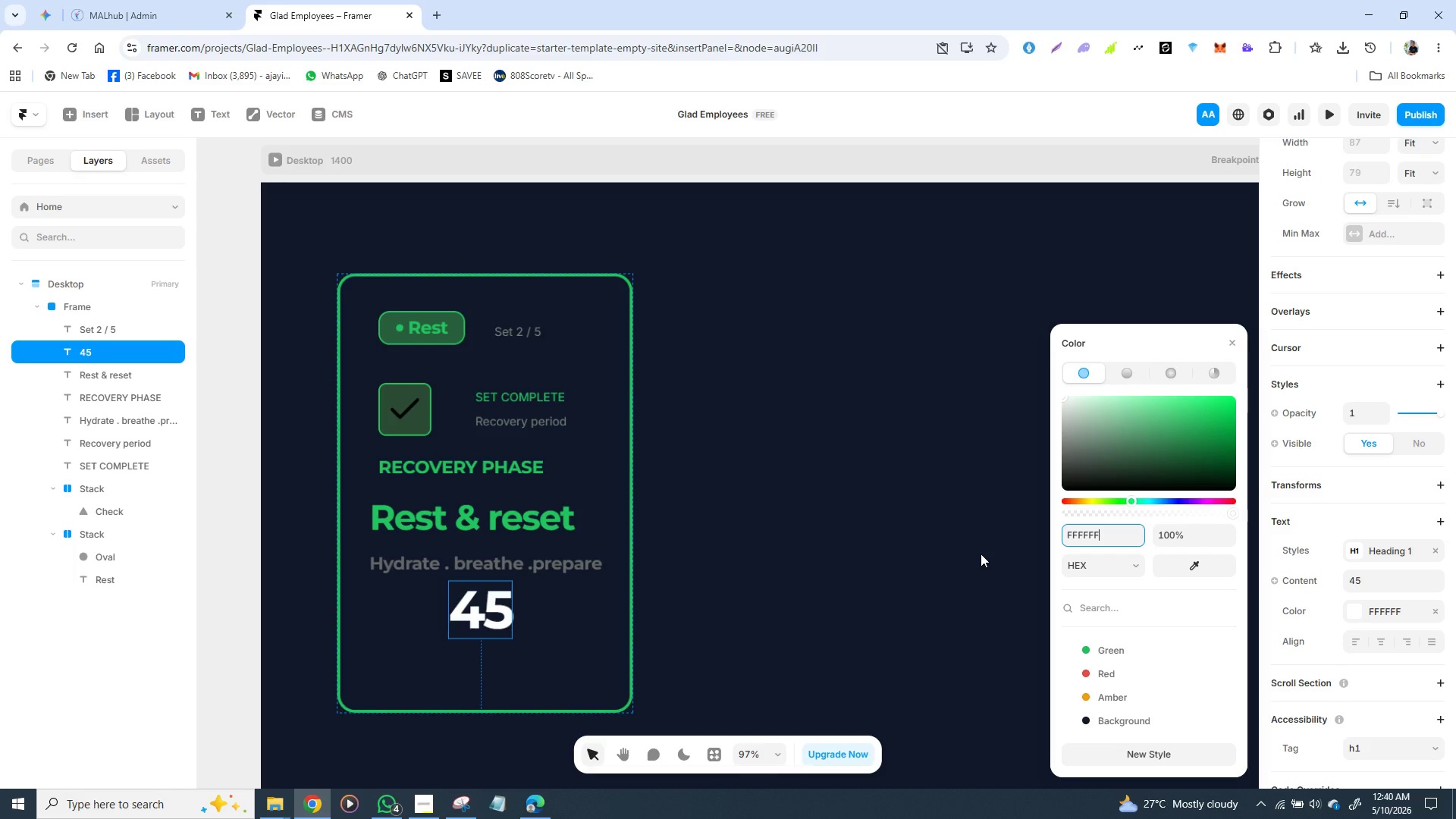 
left_click([484, 517])
 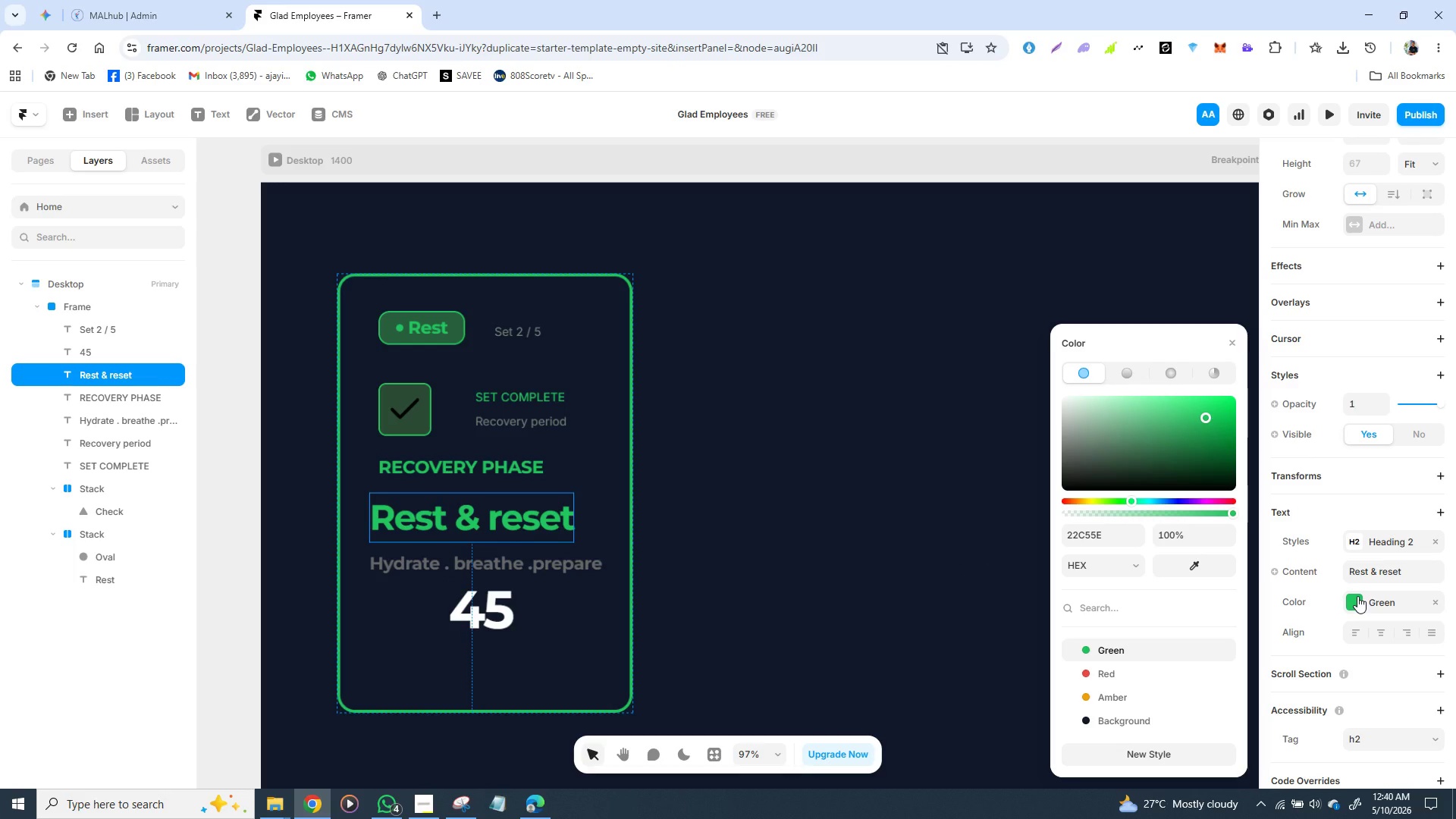 
left_click([1357, 596])
 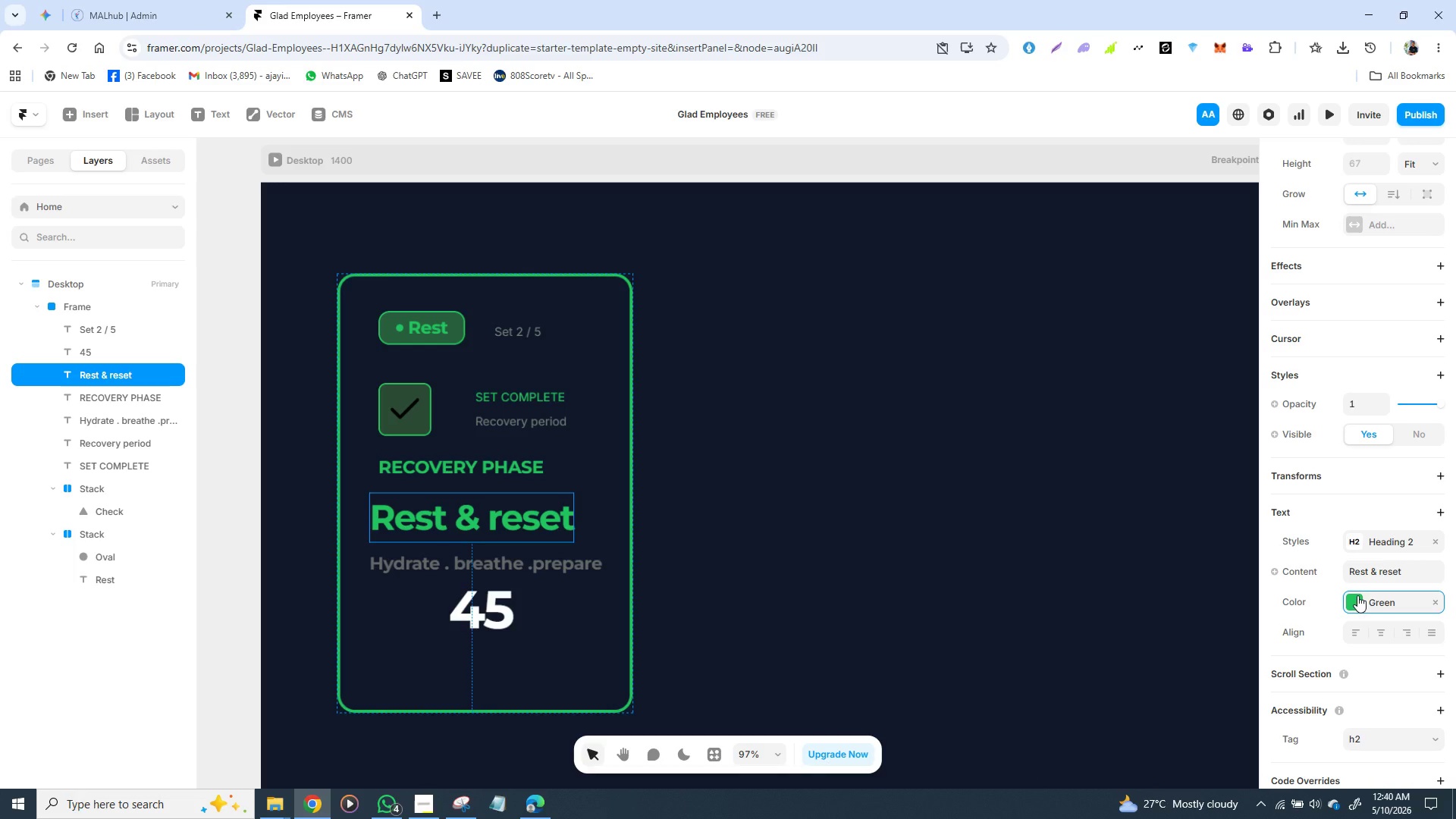 
left_click([1357, 595])
 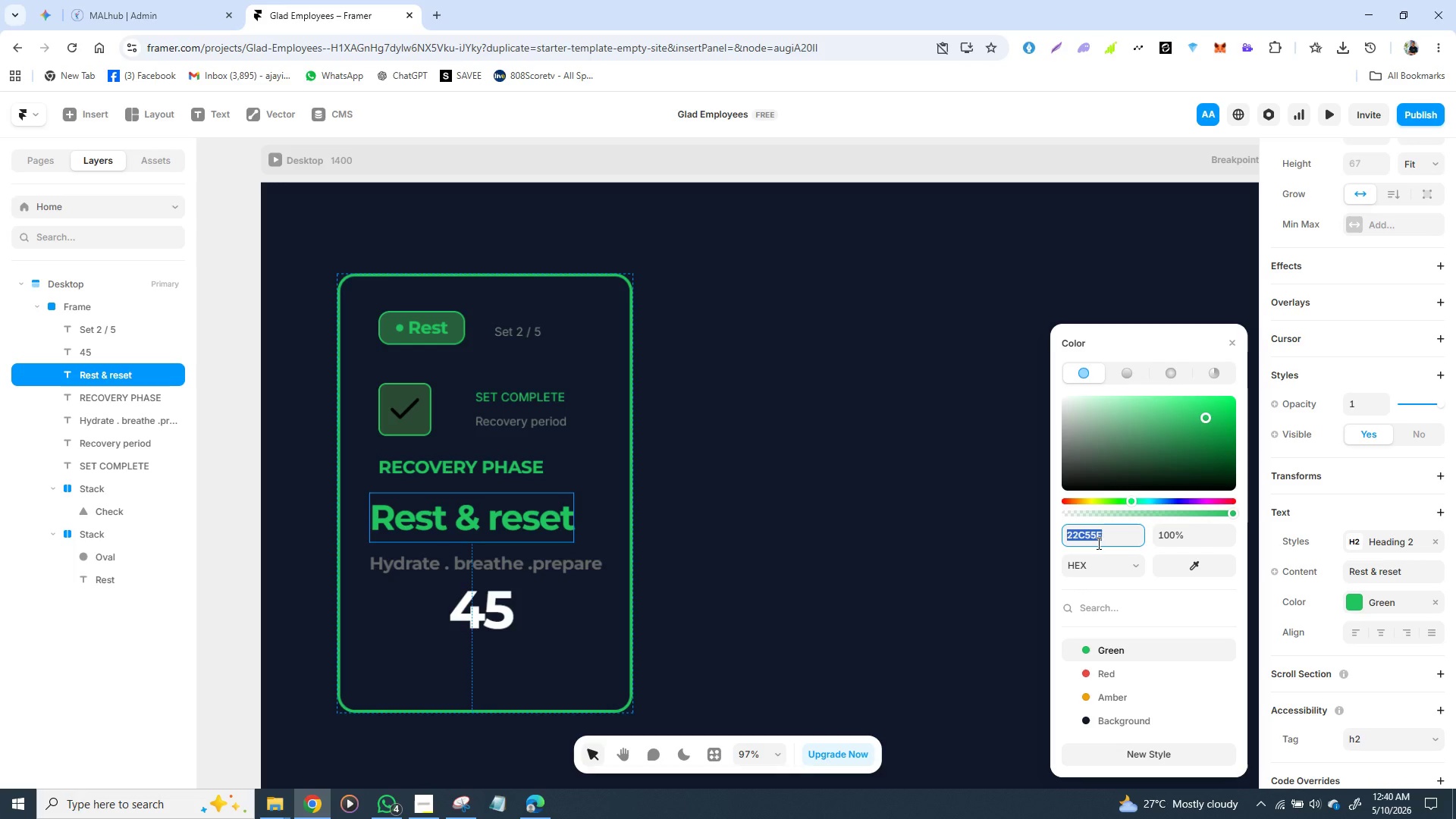 
left_click([1102, 532])
 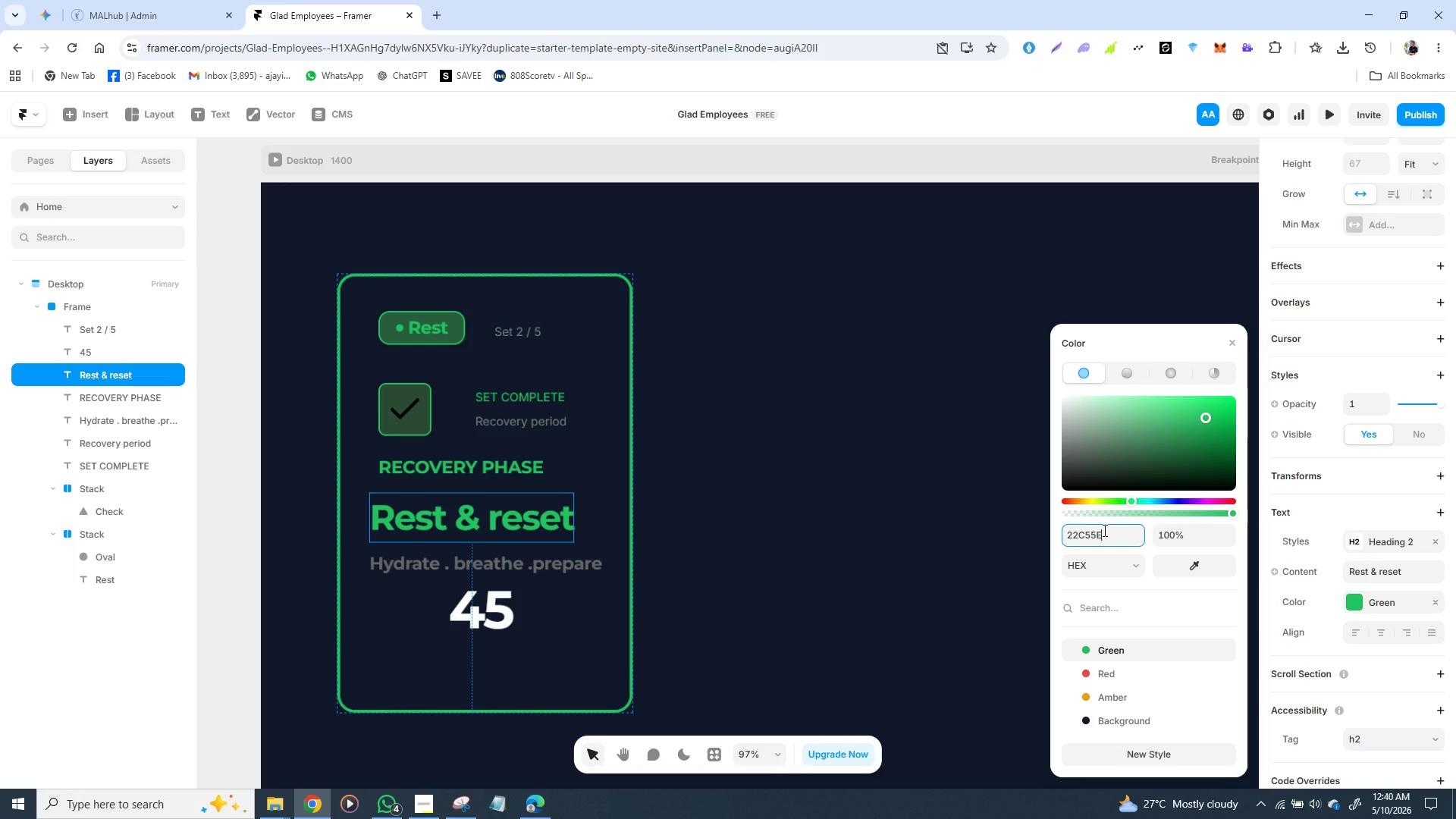 
double_click([1105, 529])
 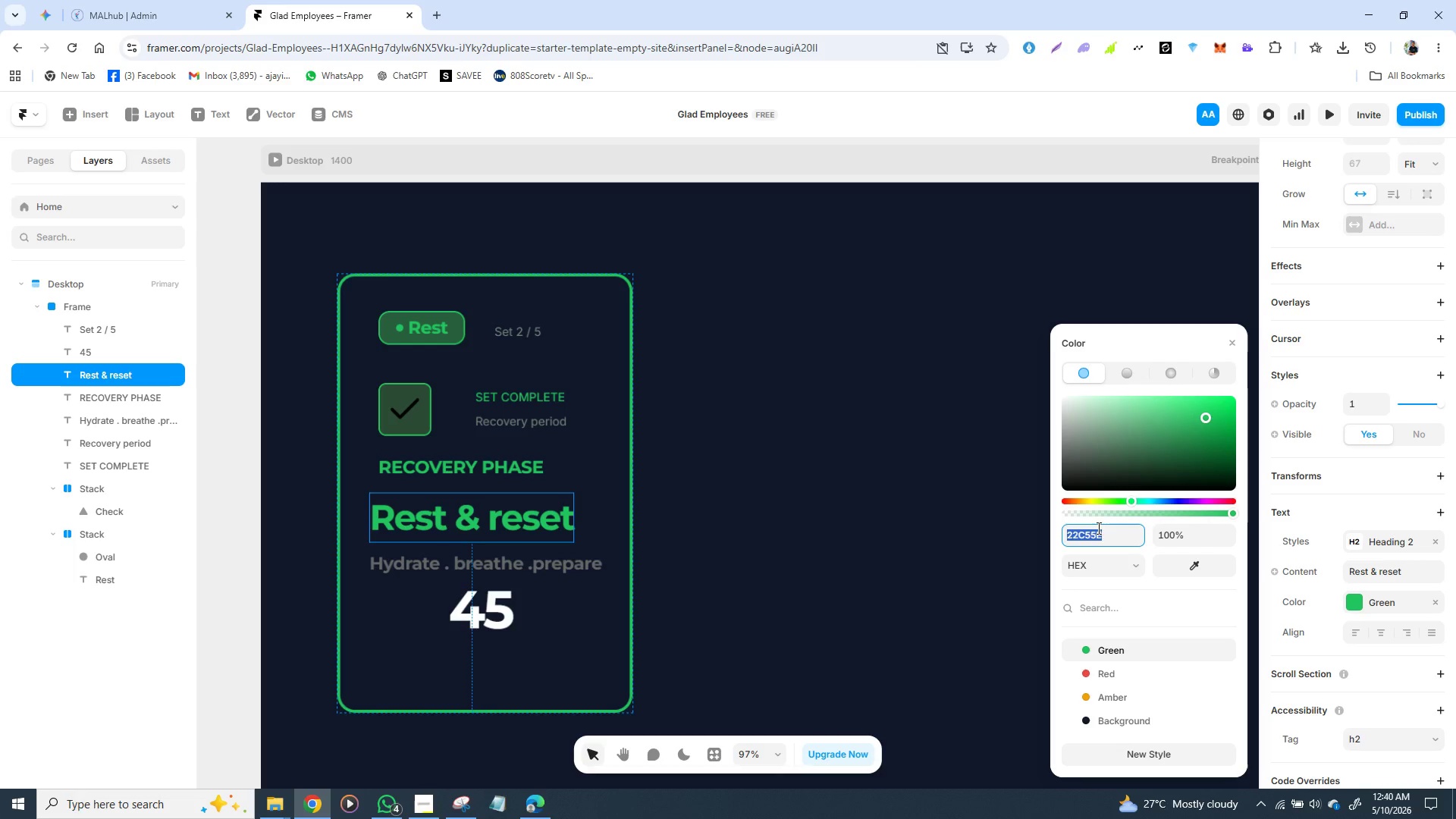 
type(ffffff)
 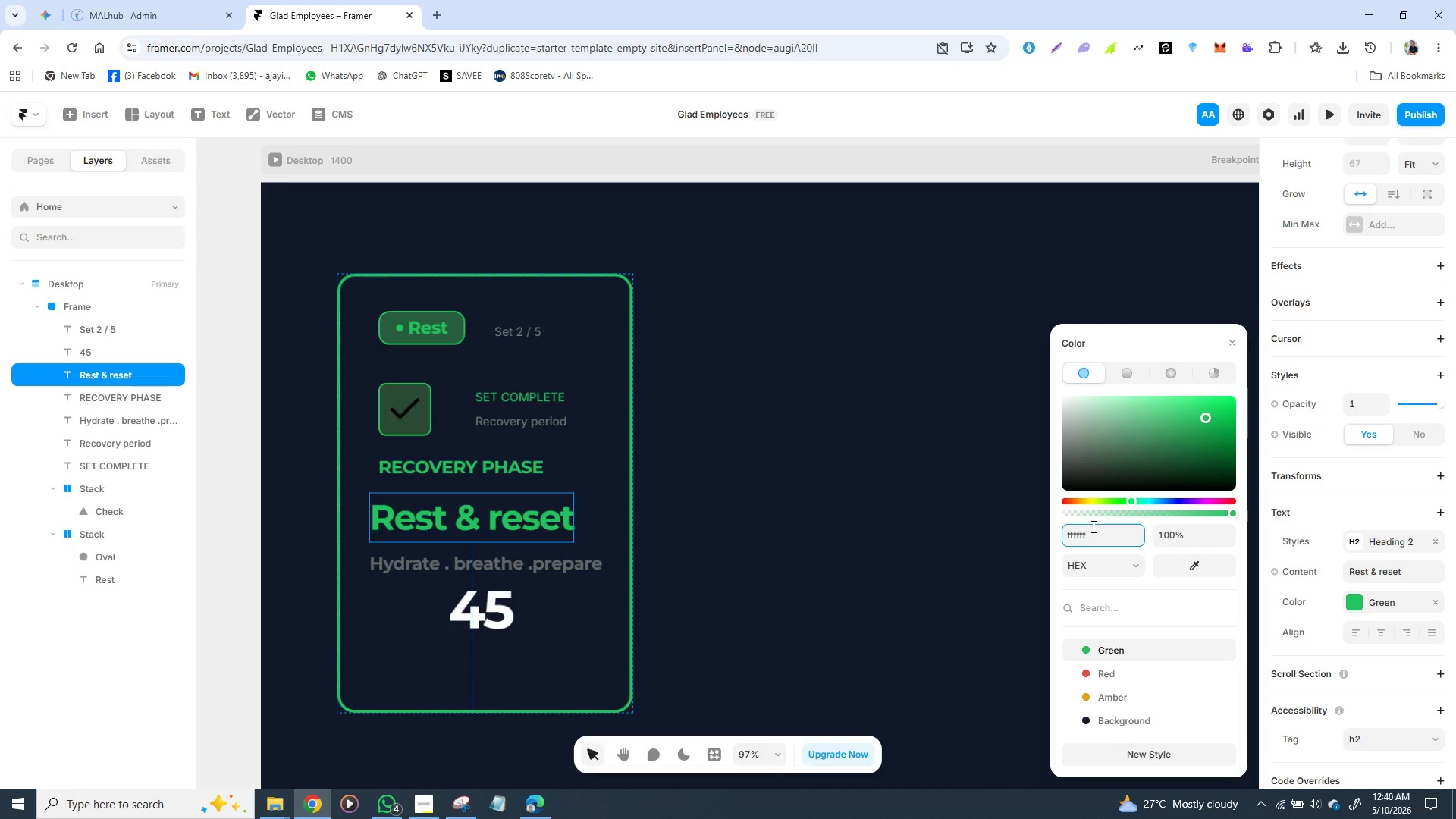 
key(Enter)
 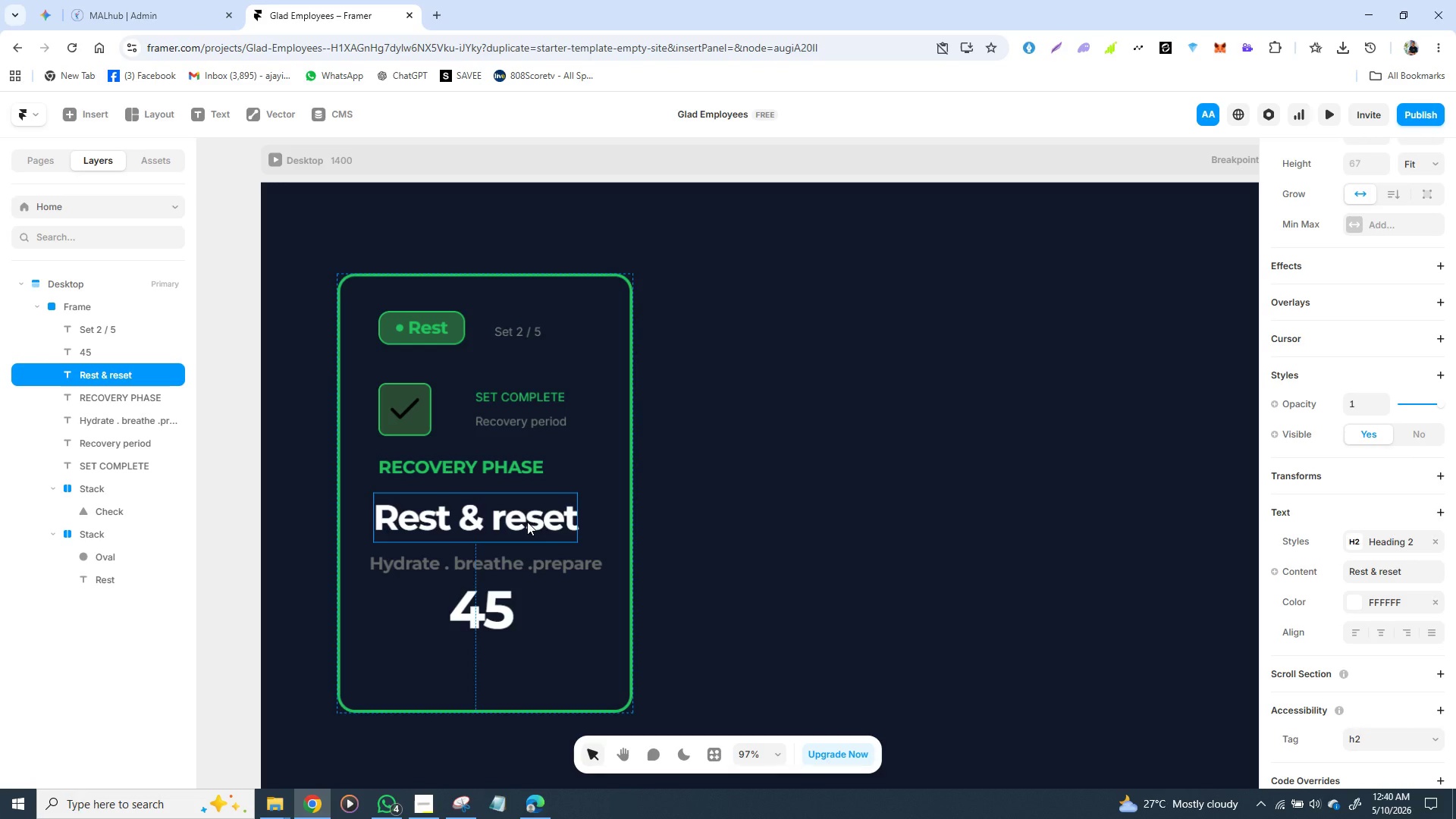 
triple_click([535, 517])
 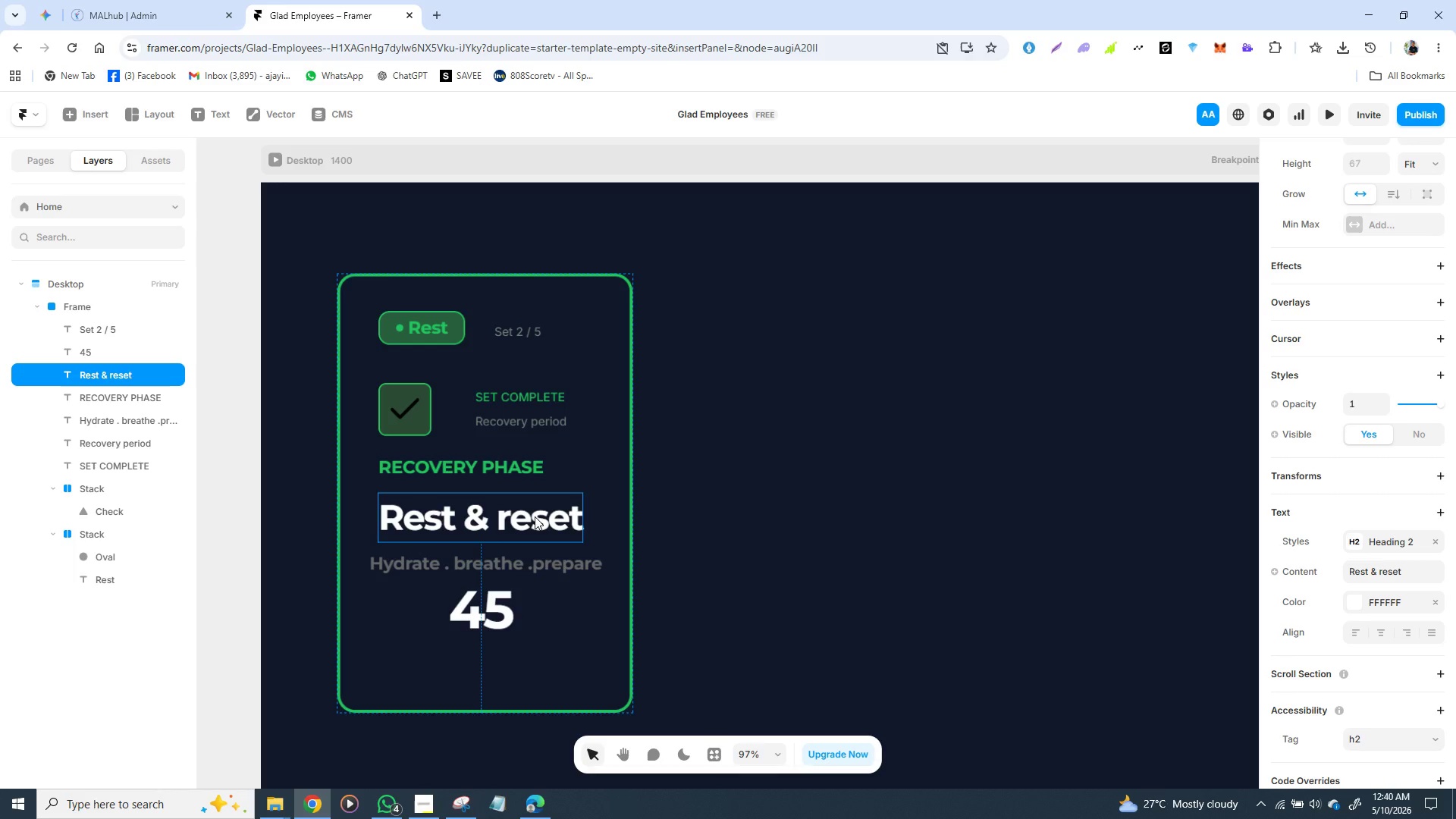 
double_click([535, 516])
 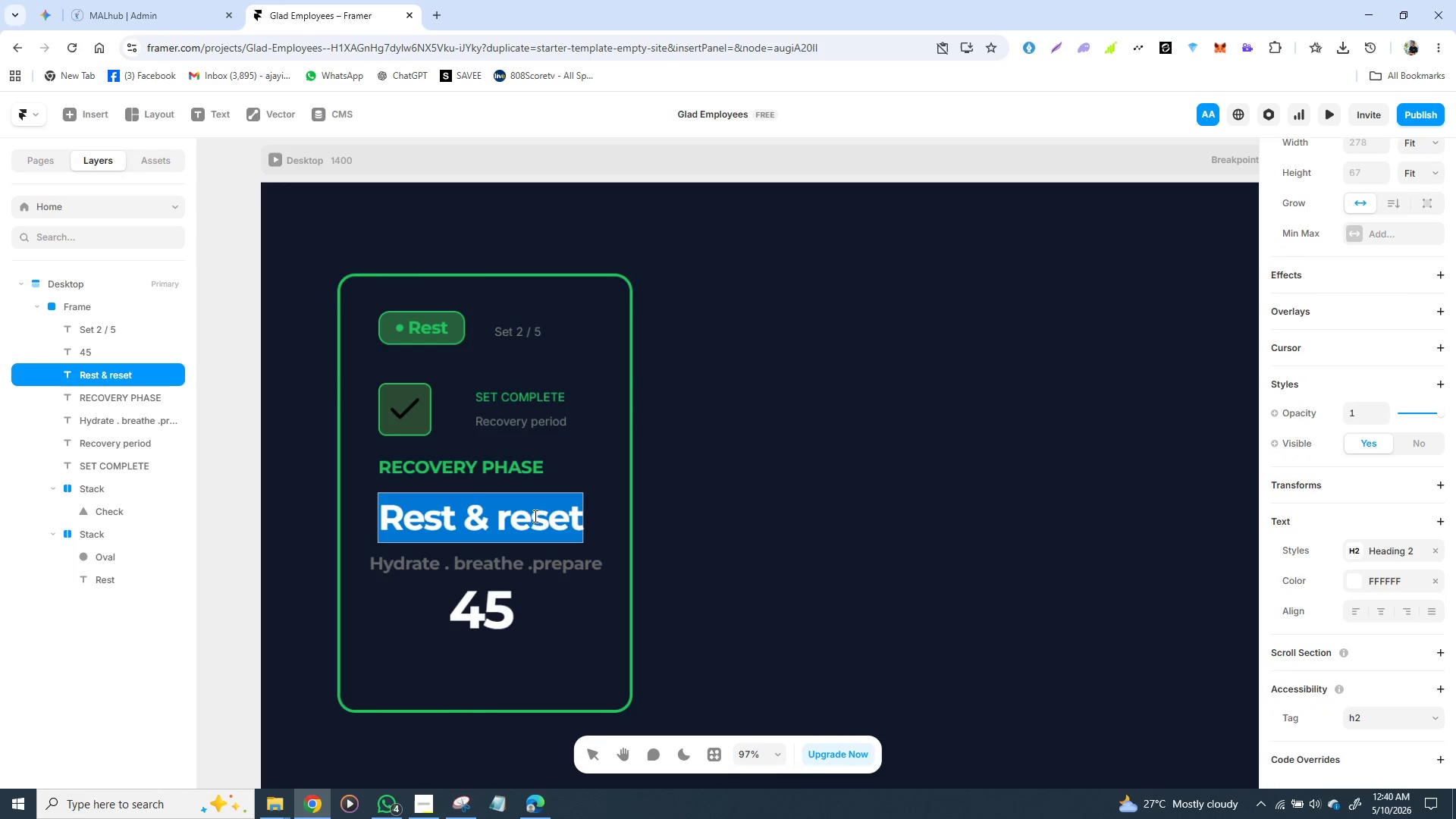 
triple_click([534, 516])
 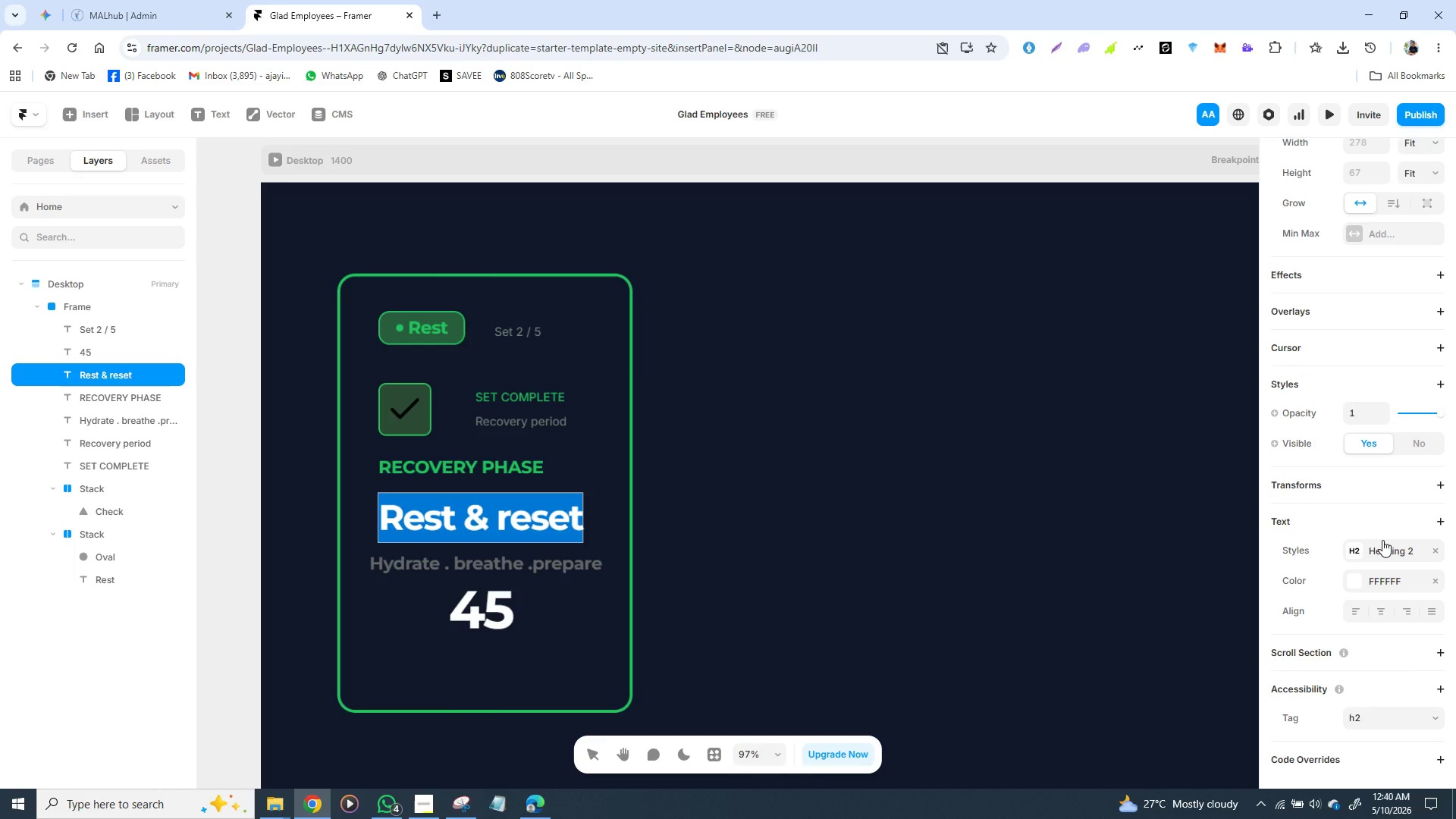 
left_click_drag(start_coordinate=[1387, 544], to_coordinate=[1385, 554])
 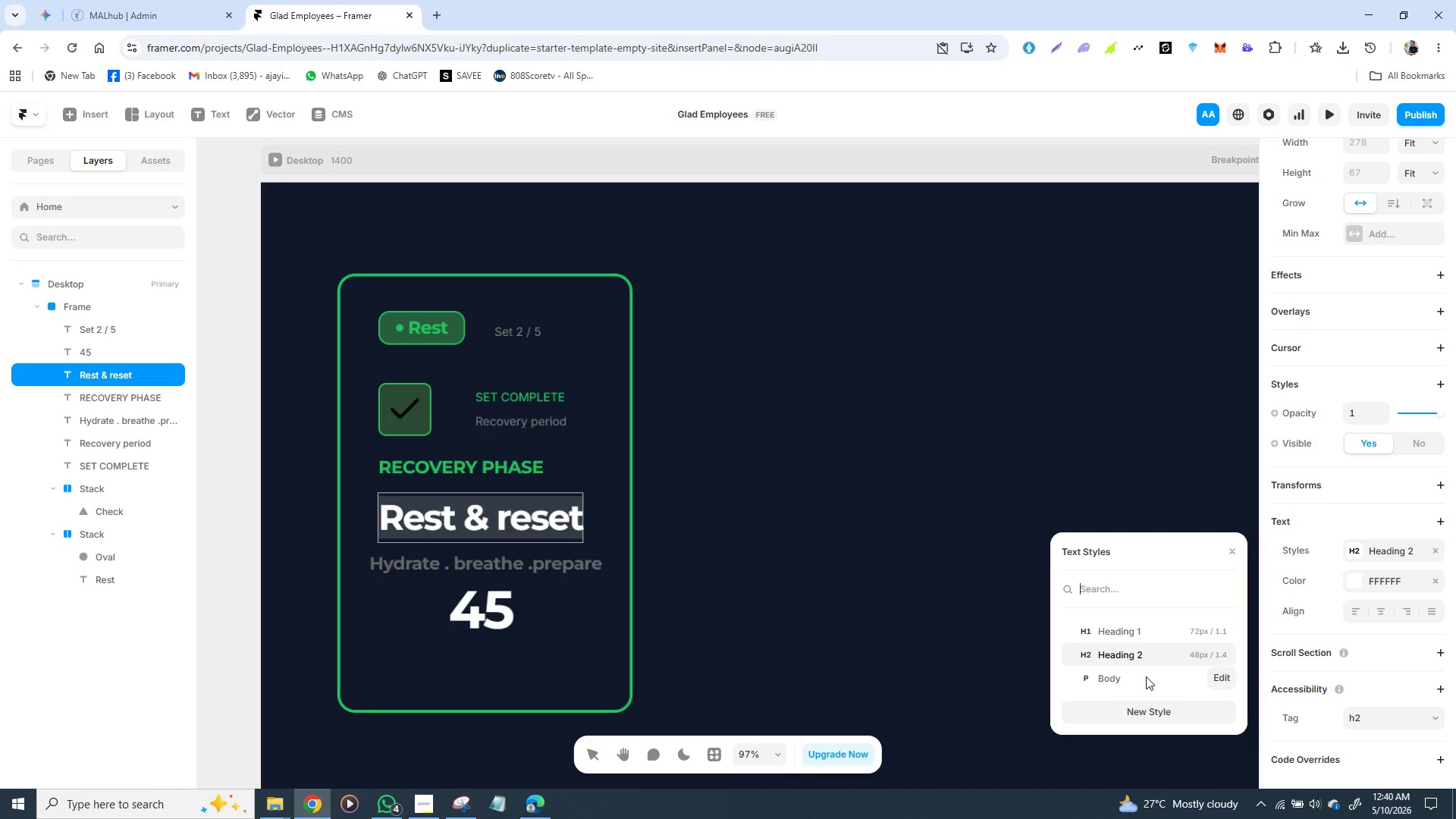 
wait(12.66)
 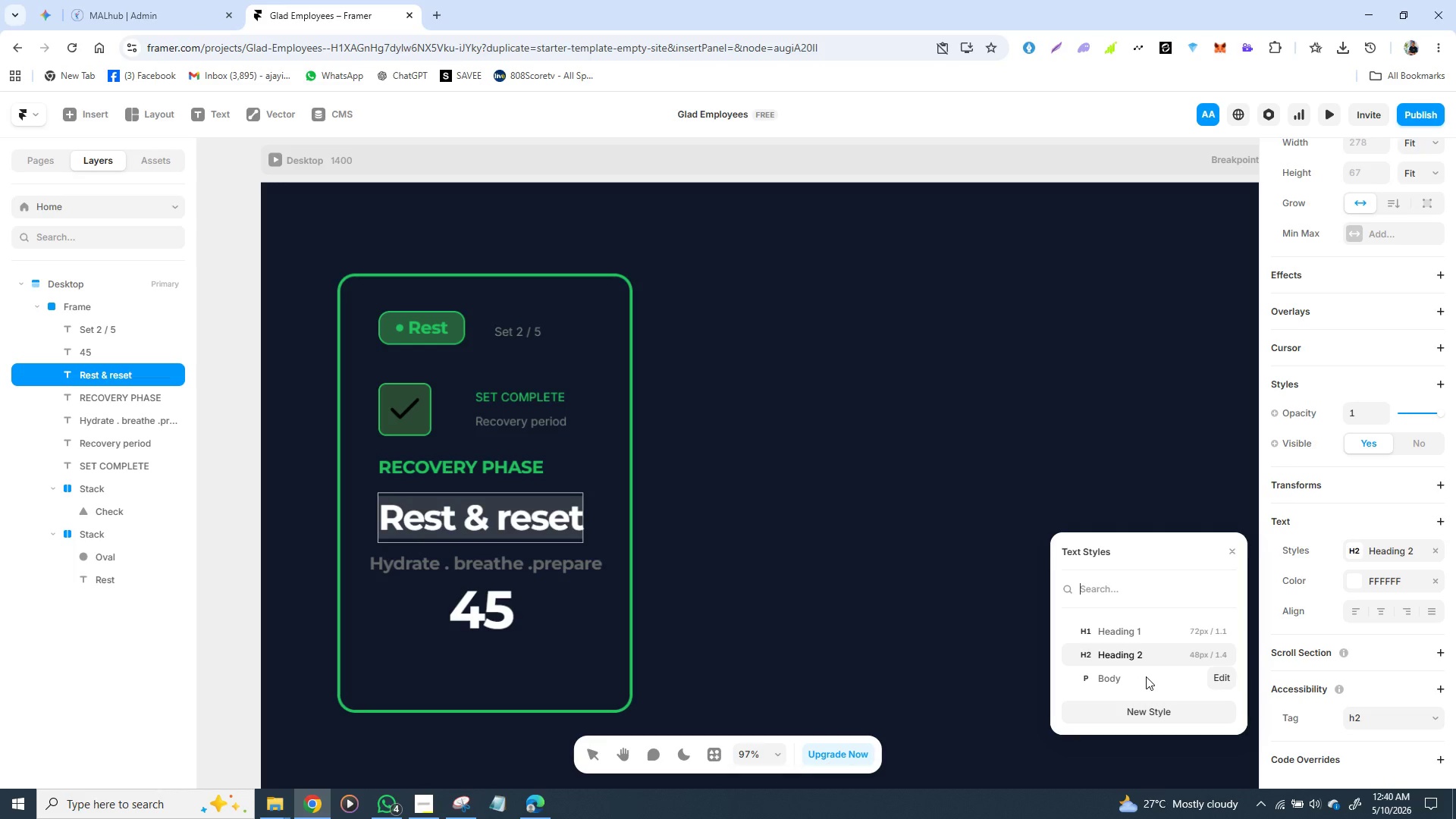 
left_click([1219, 651])
 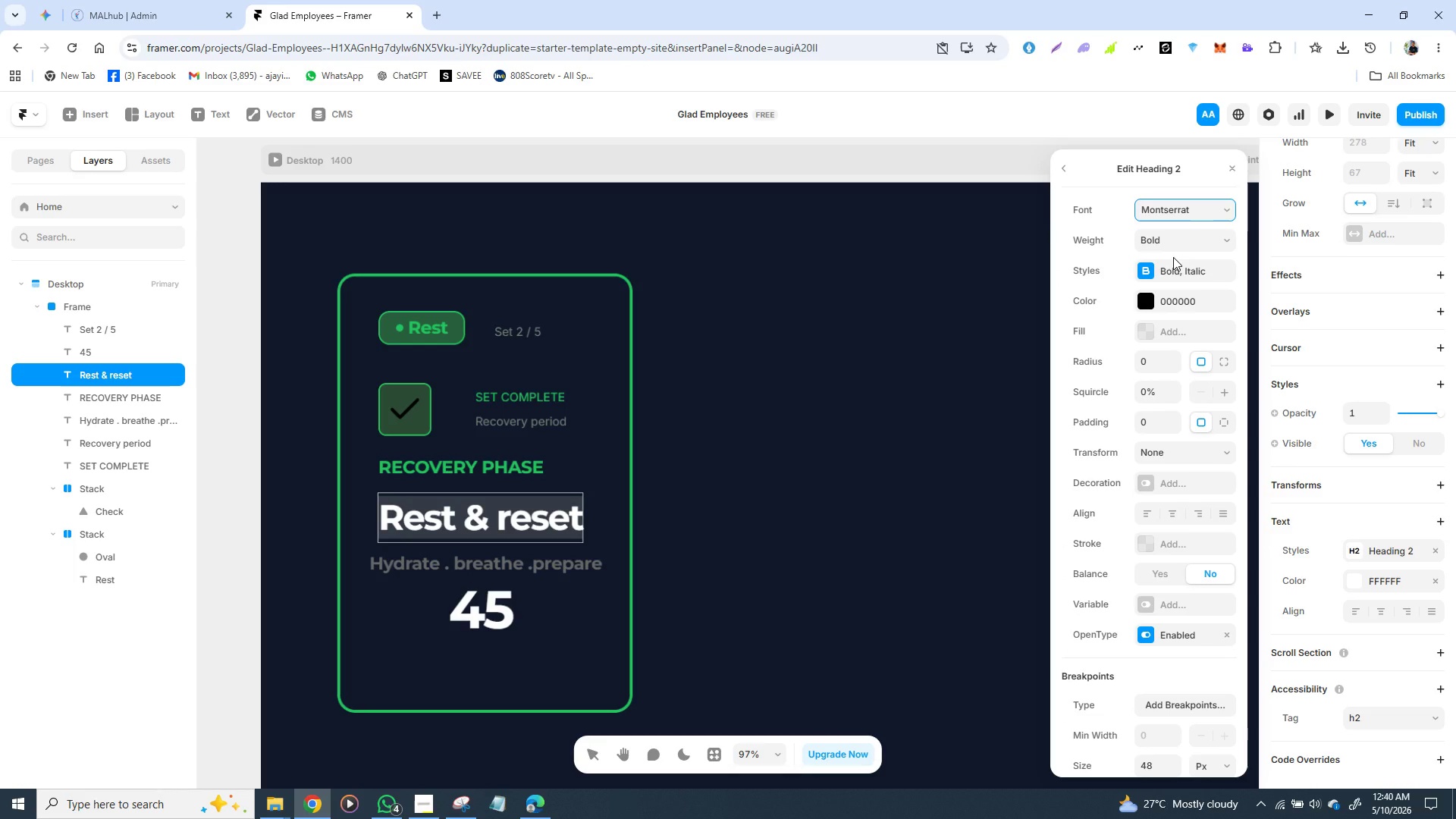 
left_click([1169, 234])
 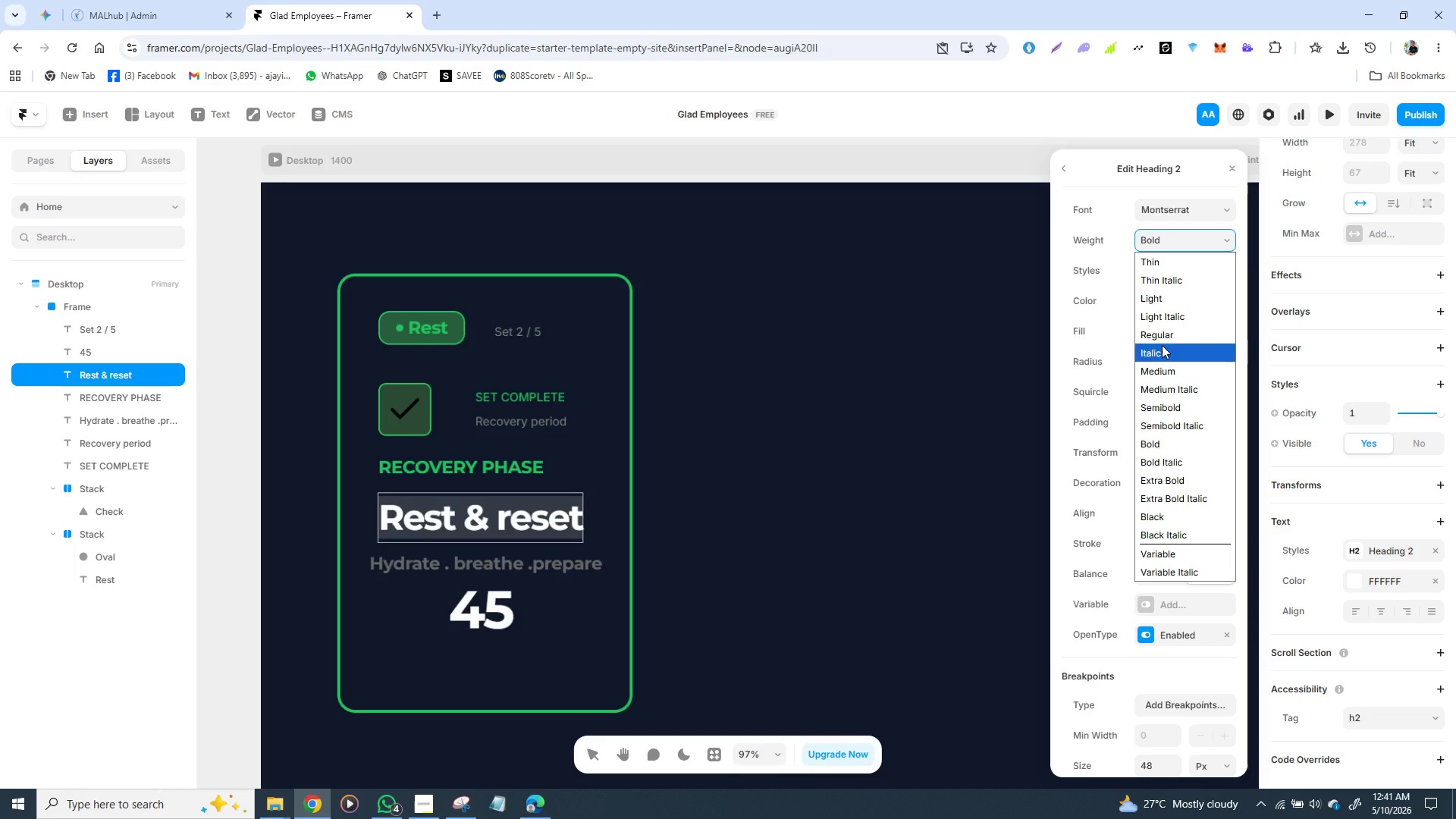 
left_click([1165, 331])
 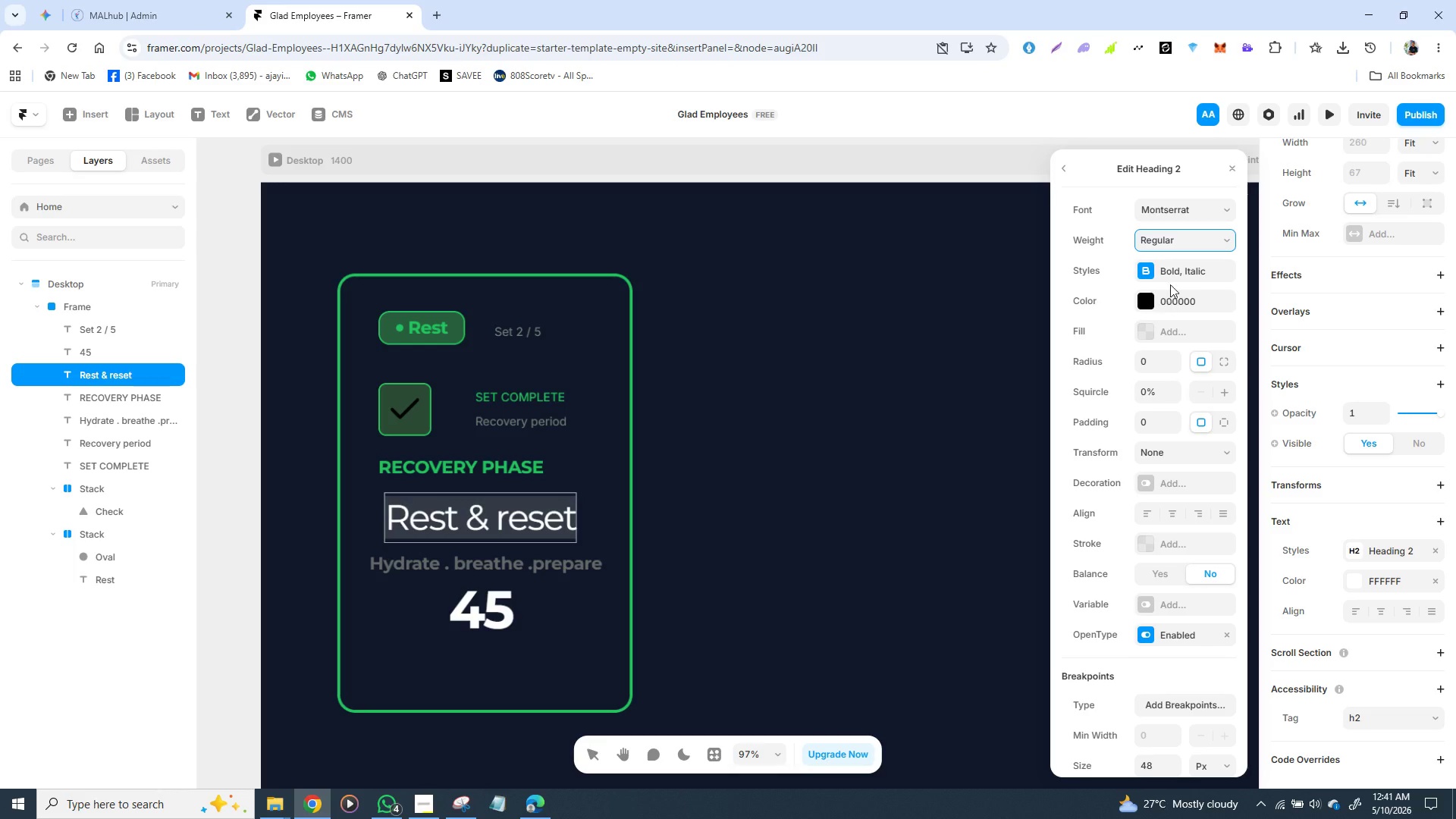 
left_click([1188, 240])
 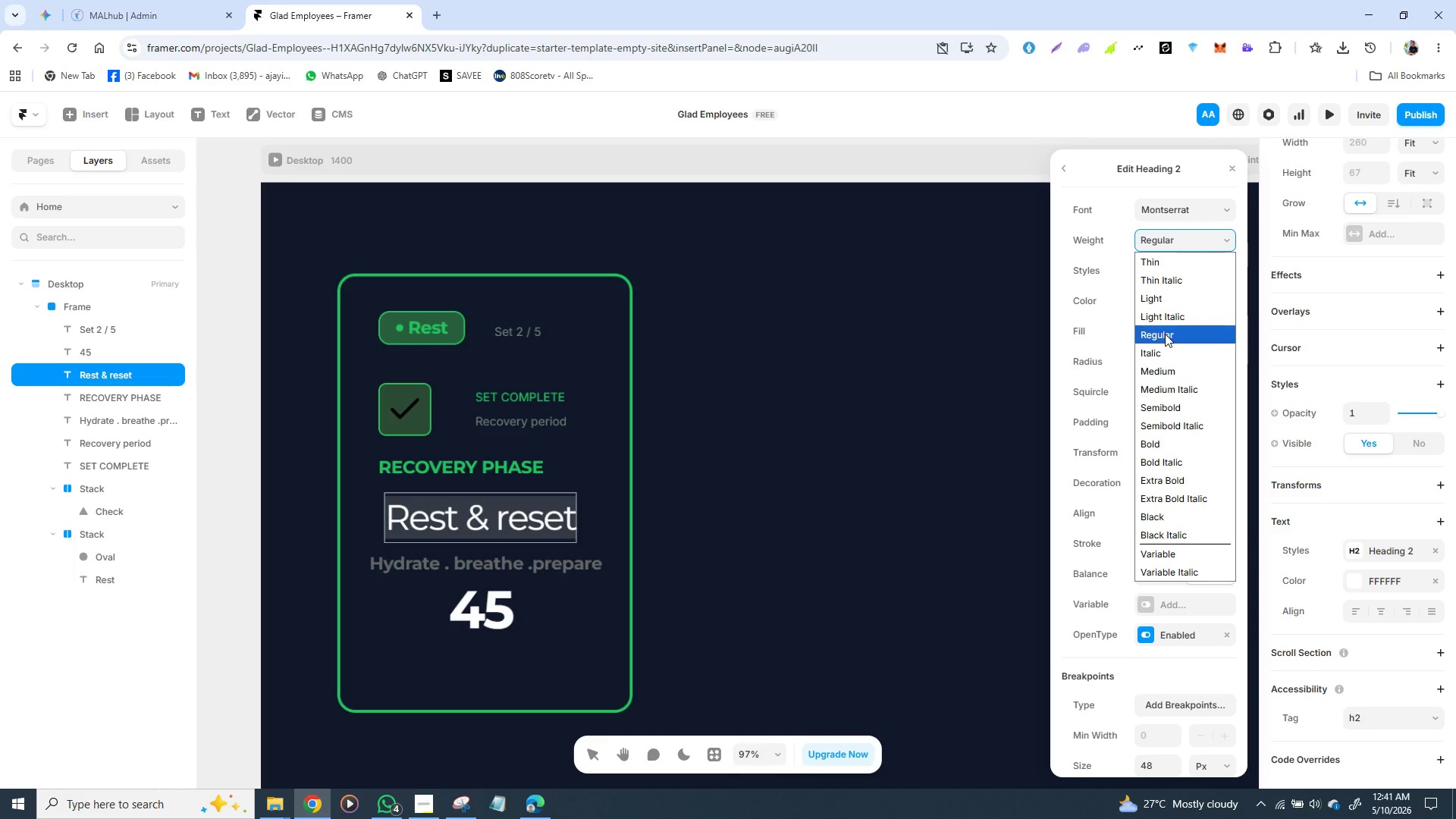 
mouse_move([1147, 364])
 